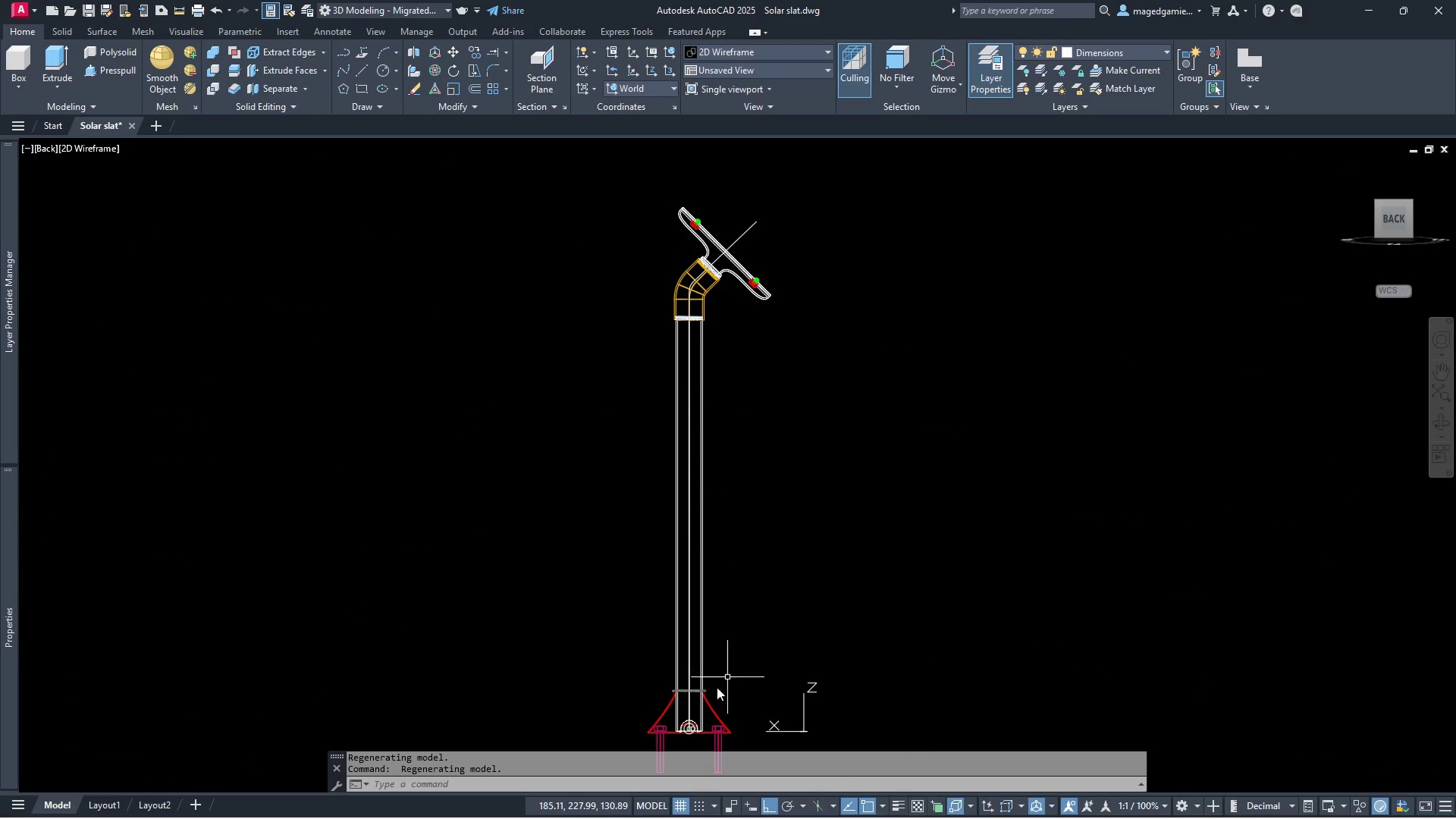 
scroll: coordinate [811, 711], scroll_direction: up, amount: 8.0
 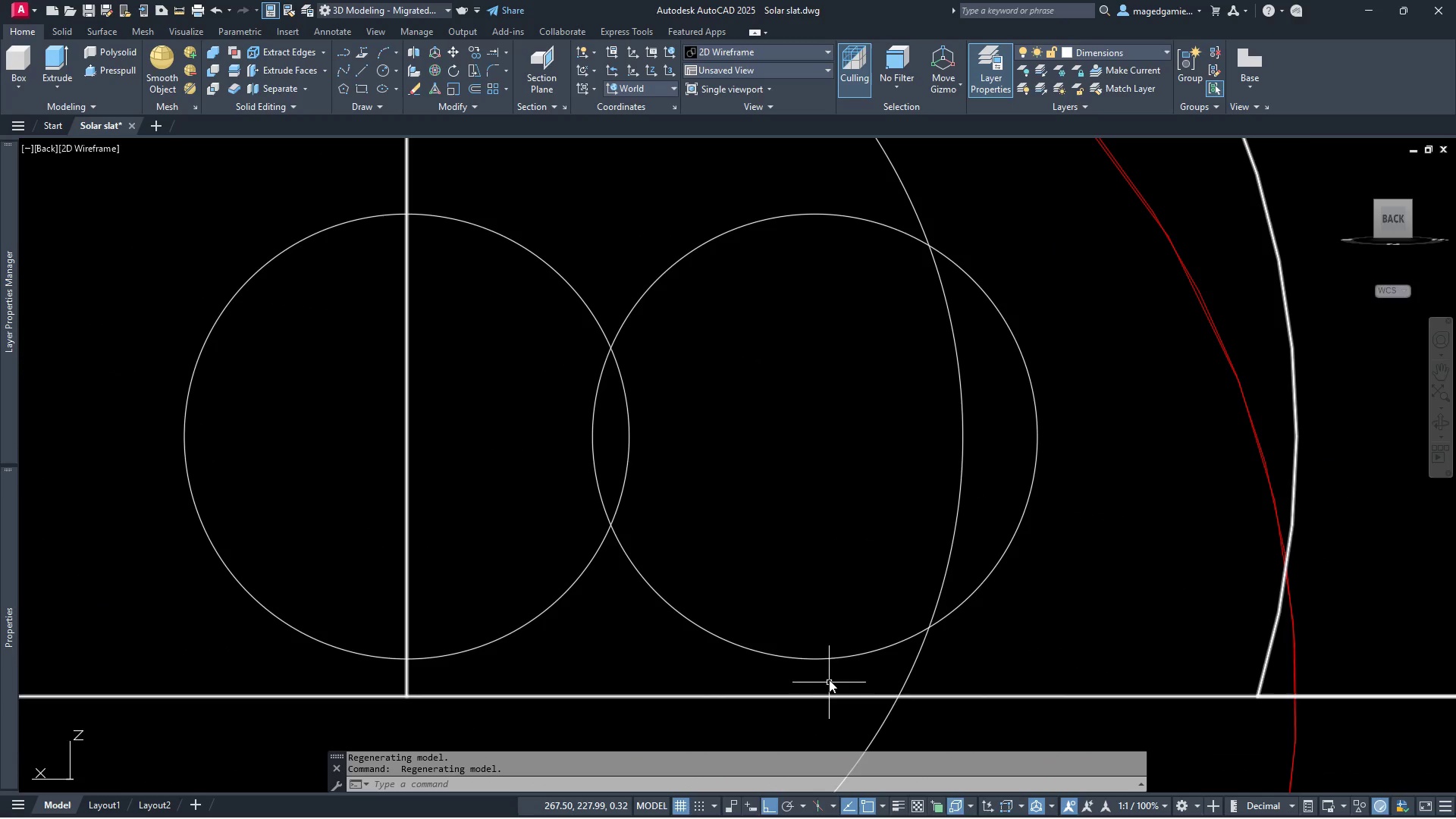 
scroll: coordinate [805, 648], scroll_direction: down, amount: 1.0
 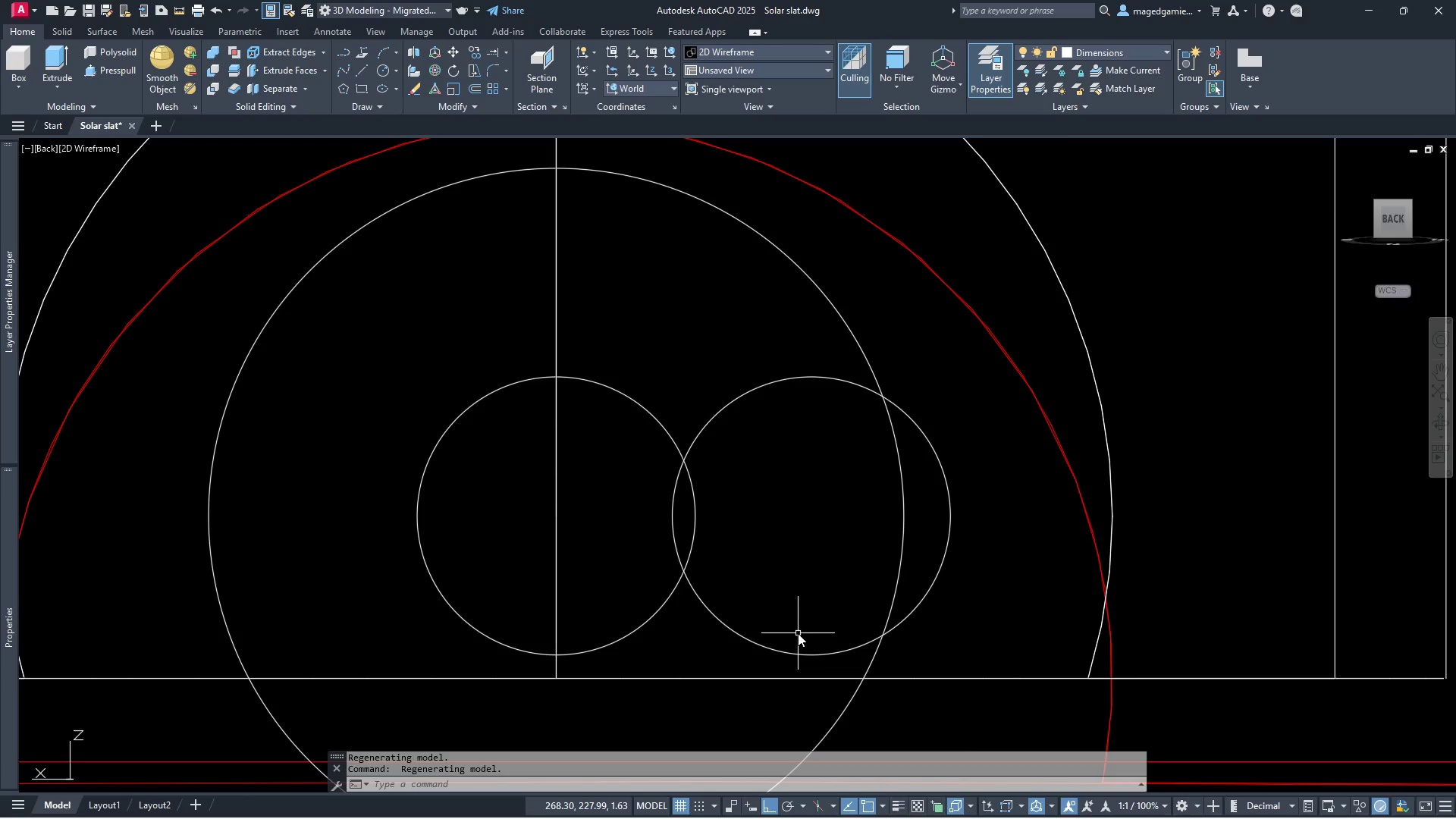 
wait(9.23)
 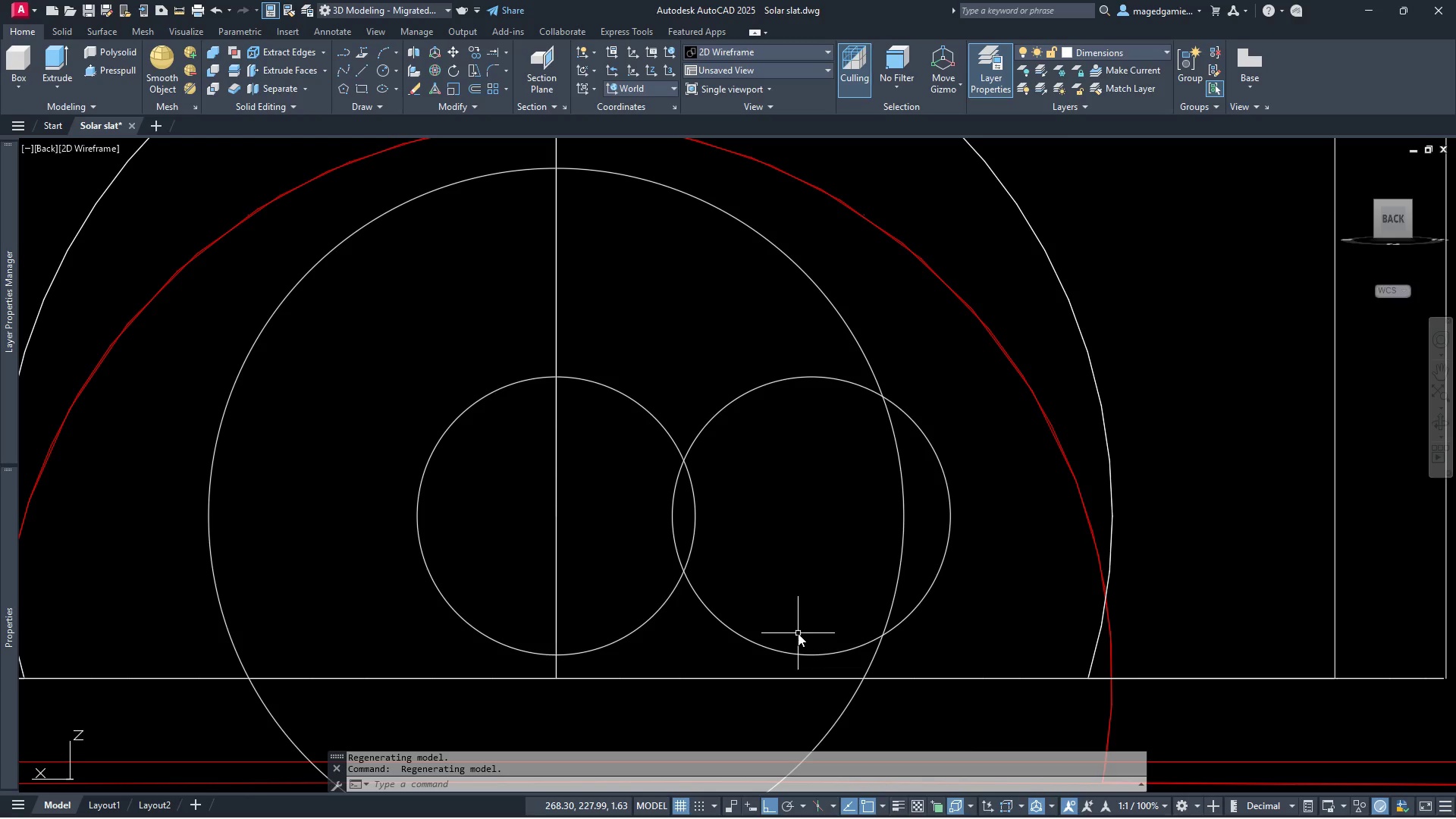 
left_click([763, 650])
 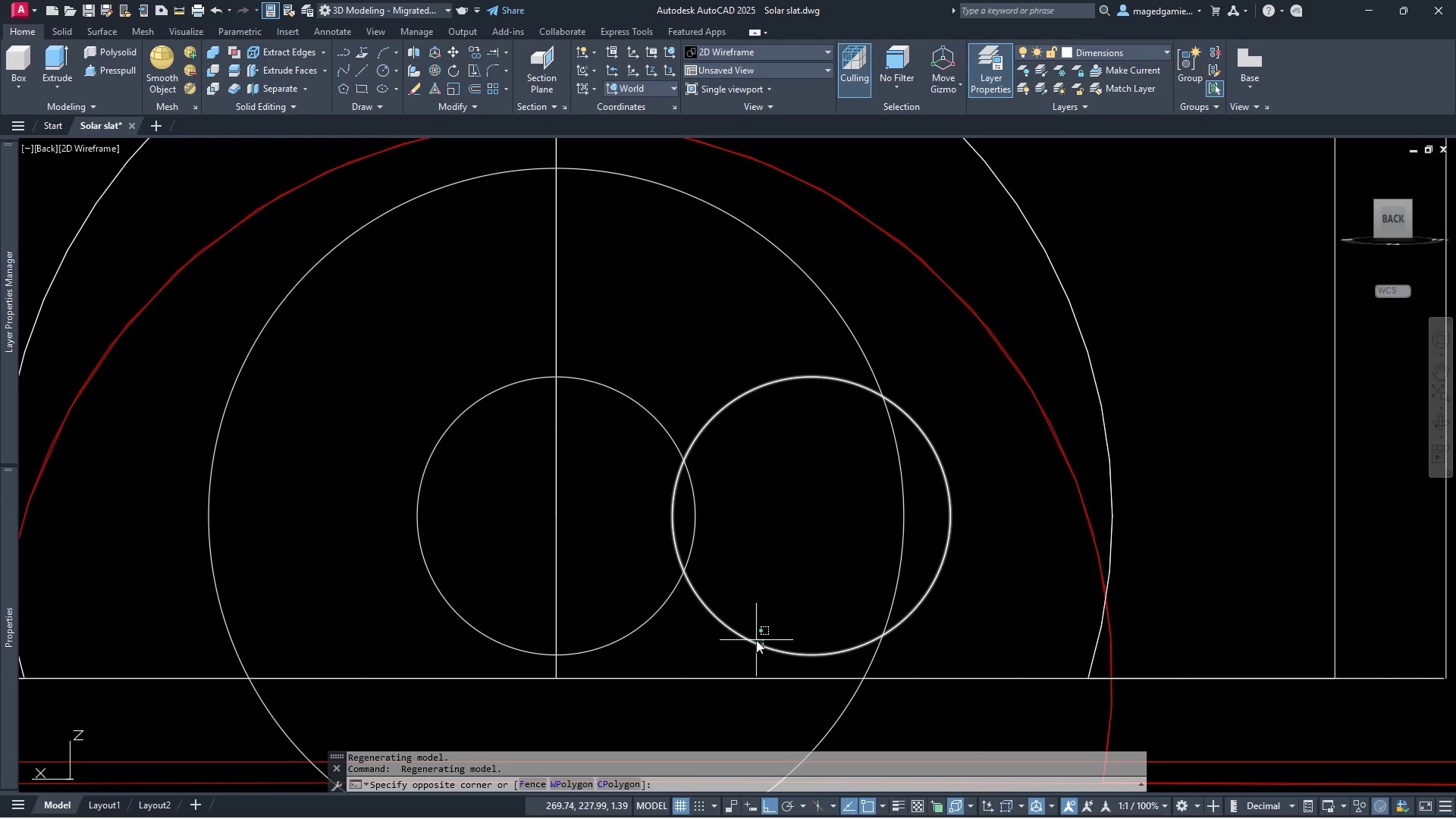 
left_click([745, 633])
 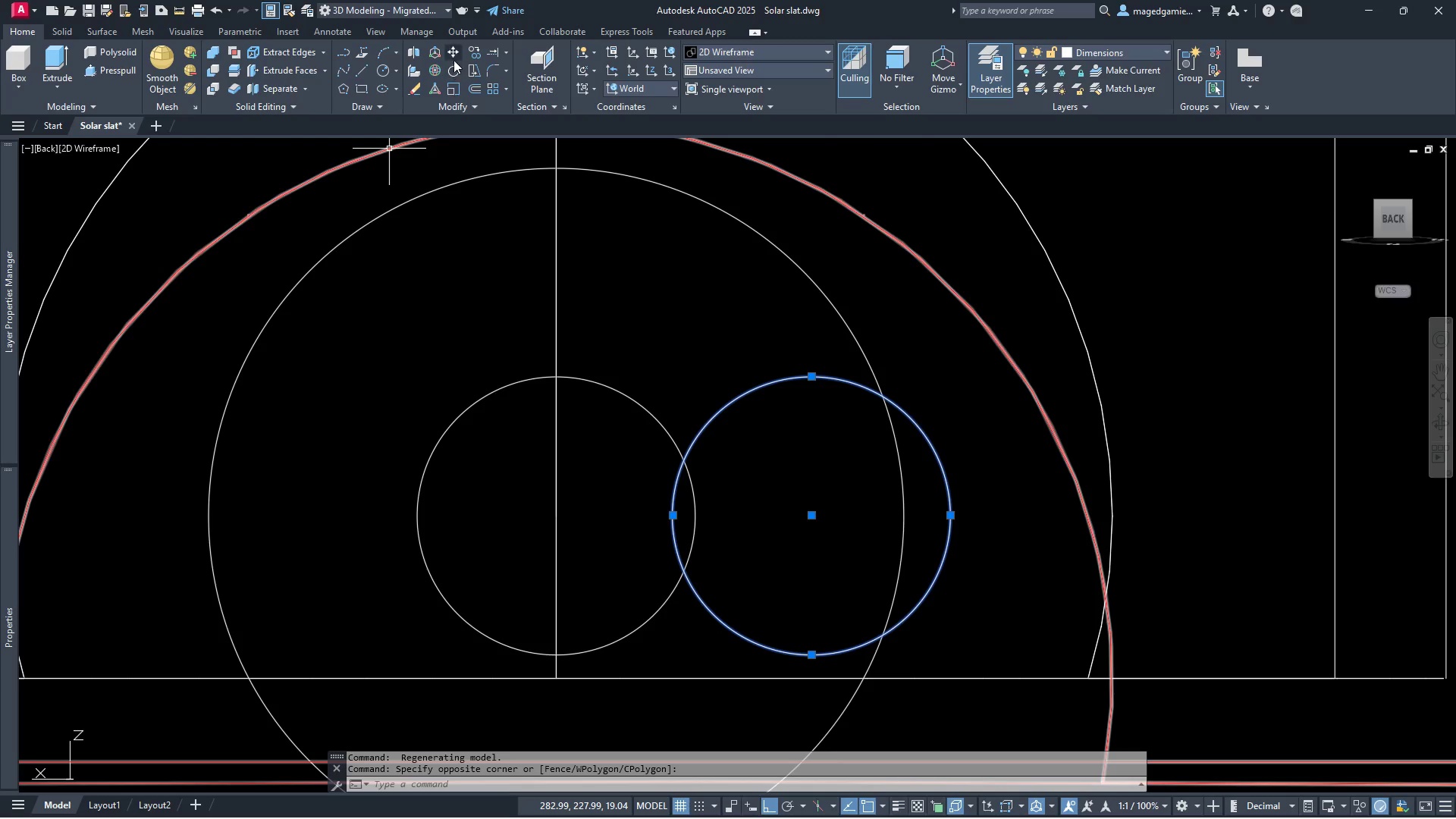 
left_click([453, 53])
 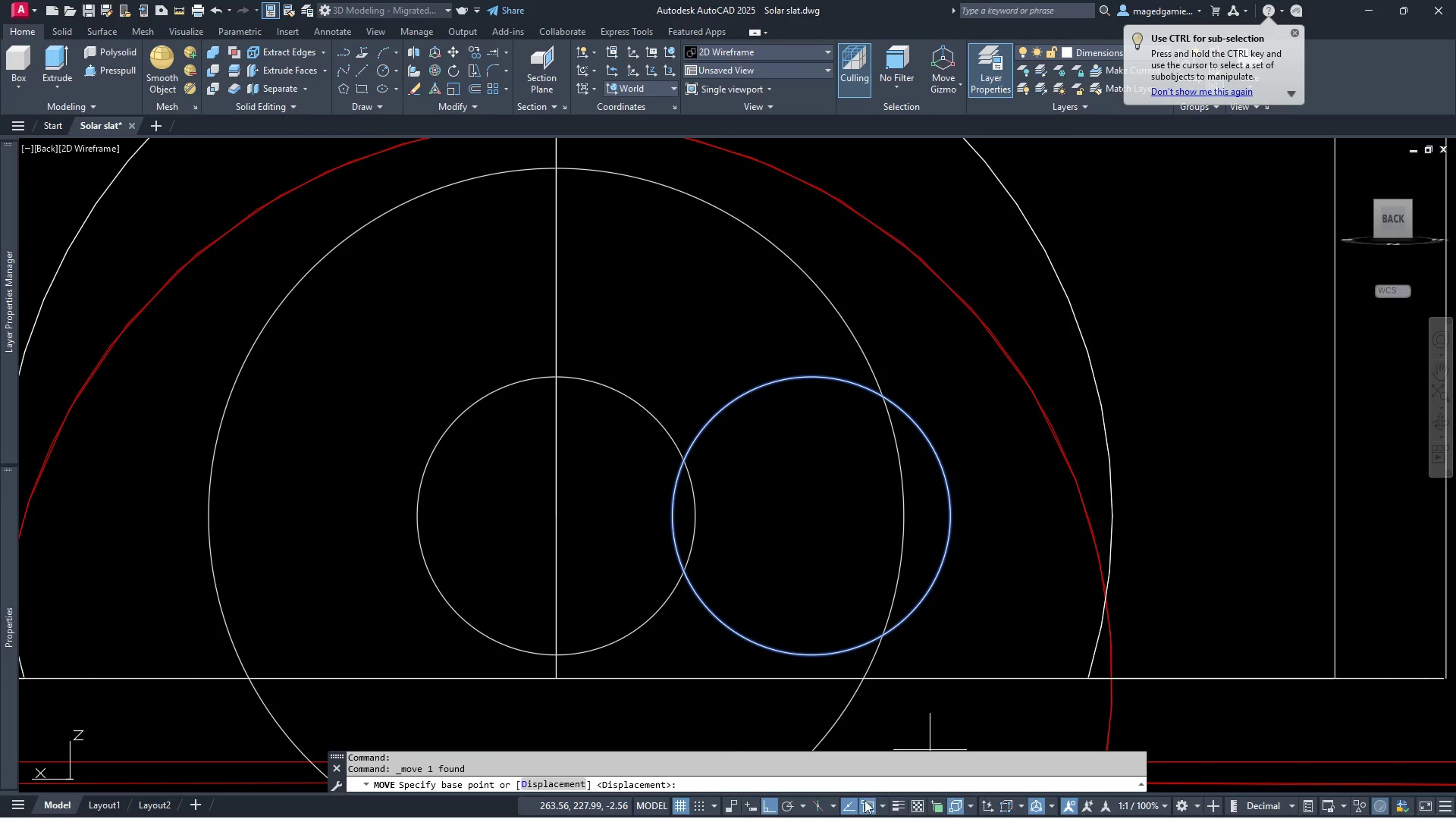 
left_click([882, 803])
 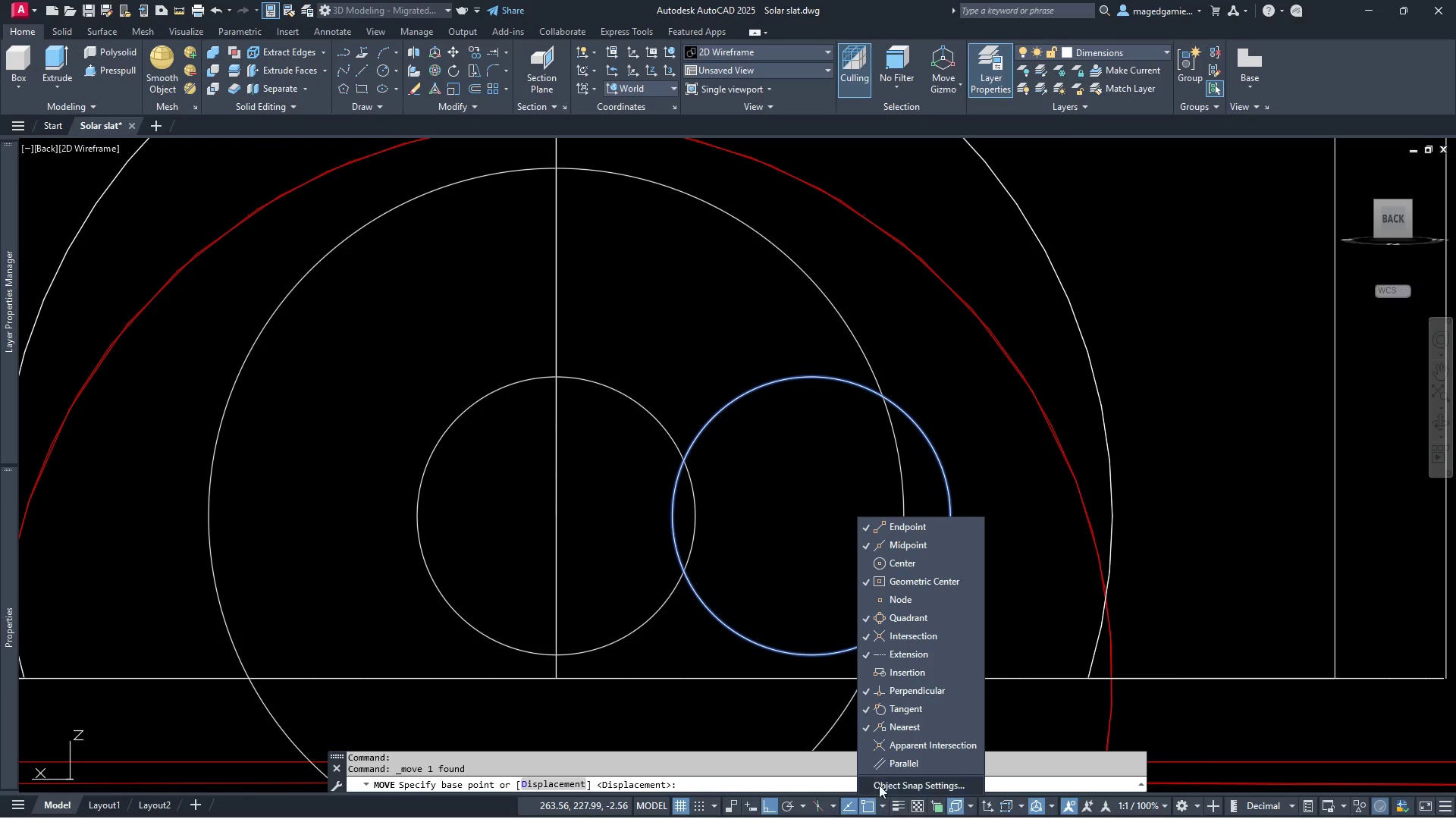 
left_click([867, 570])
 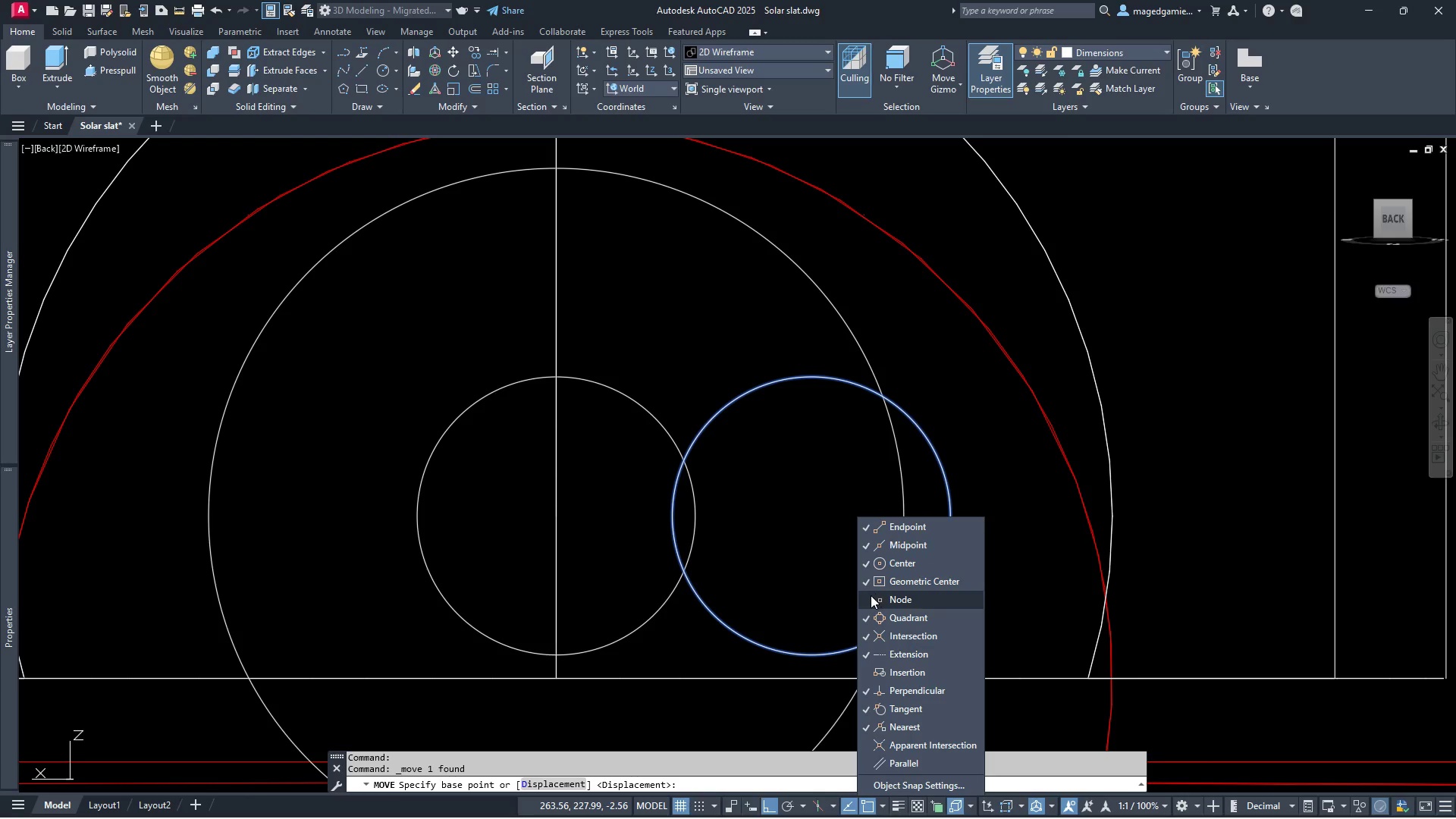 
left_click([871, 595])
 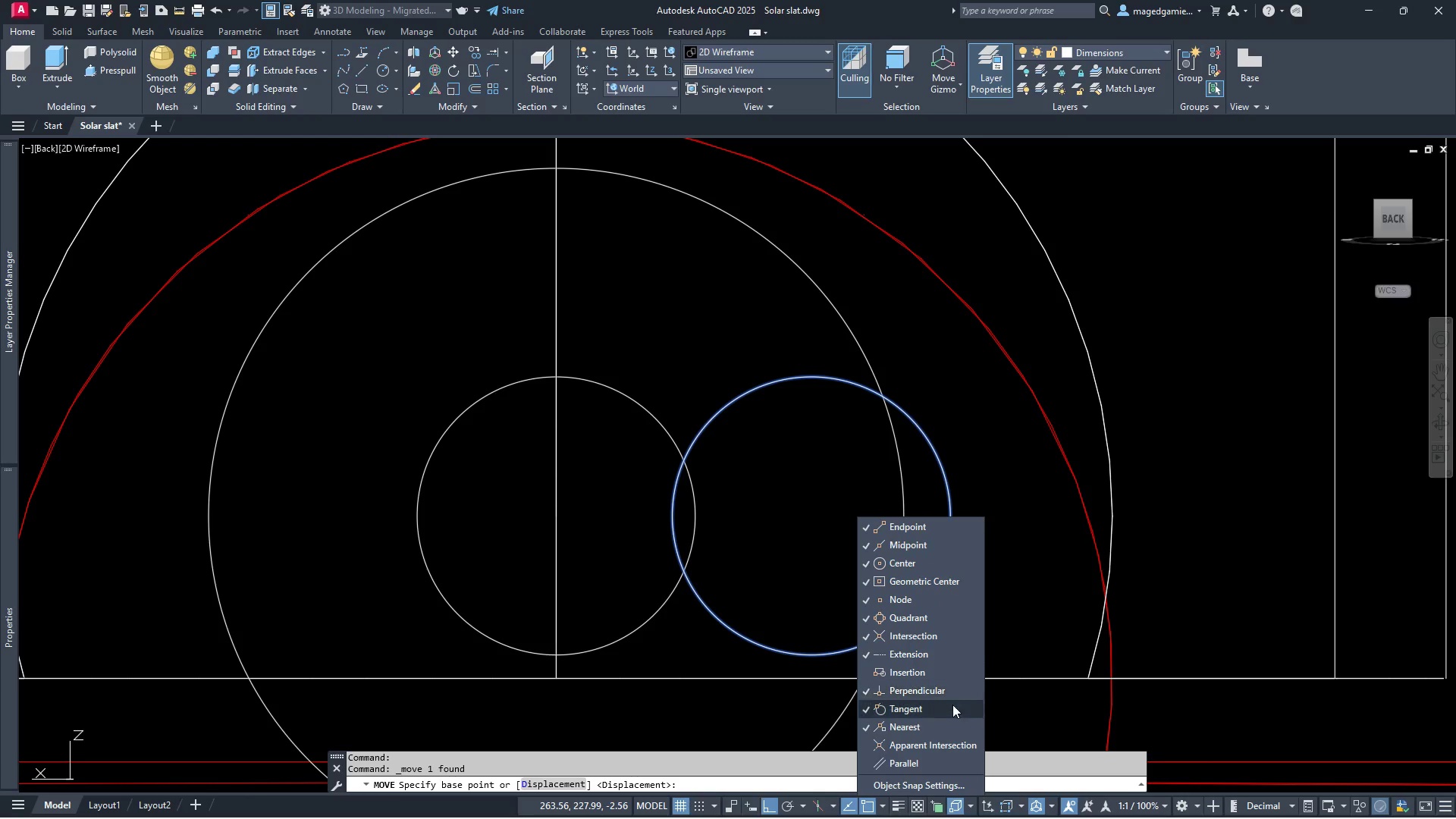 
mouse_move([960, 755])
 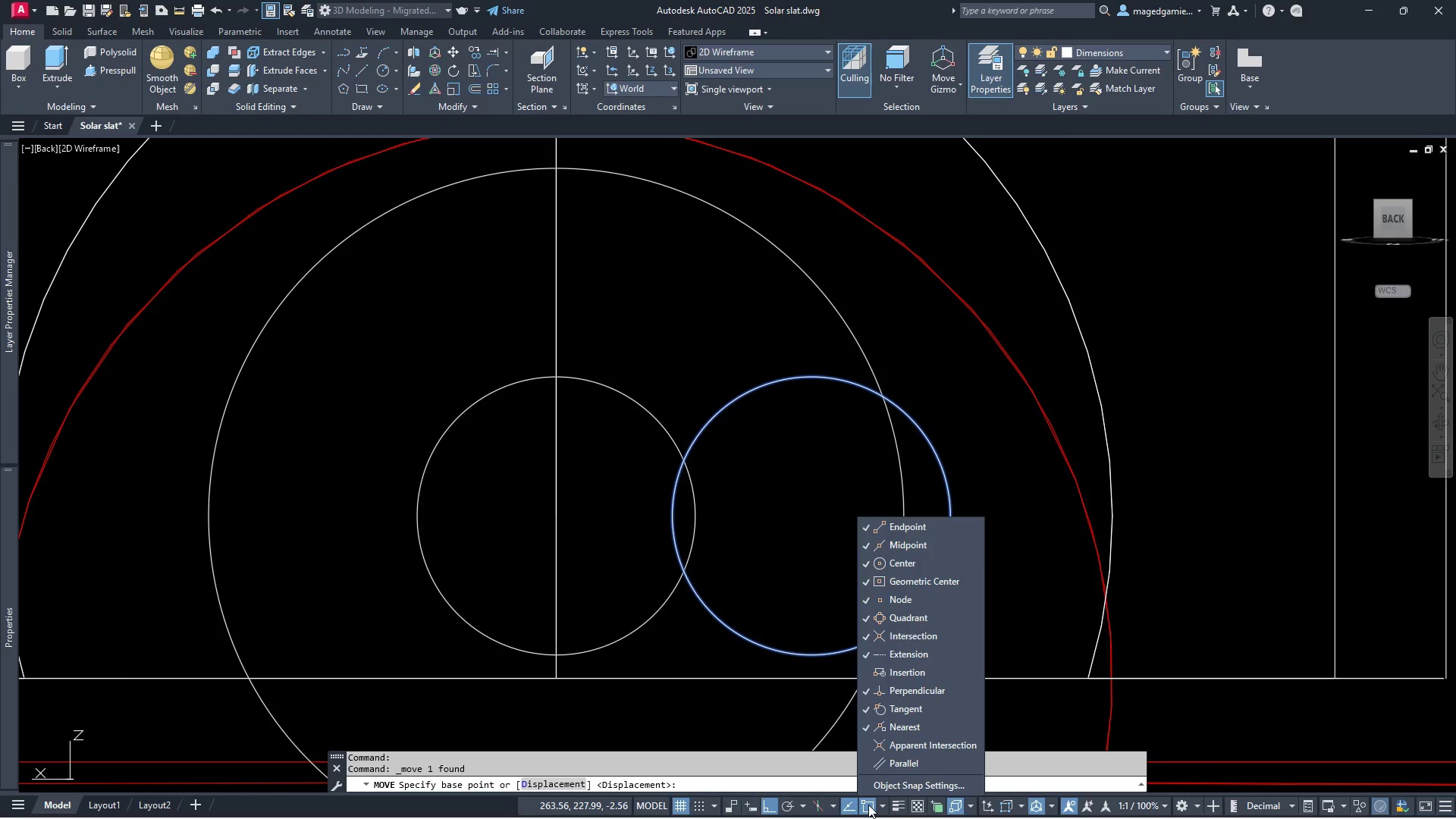 
left_click([868, 805])
 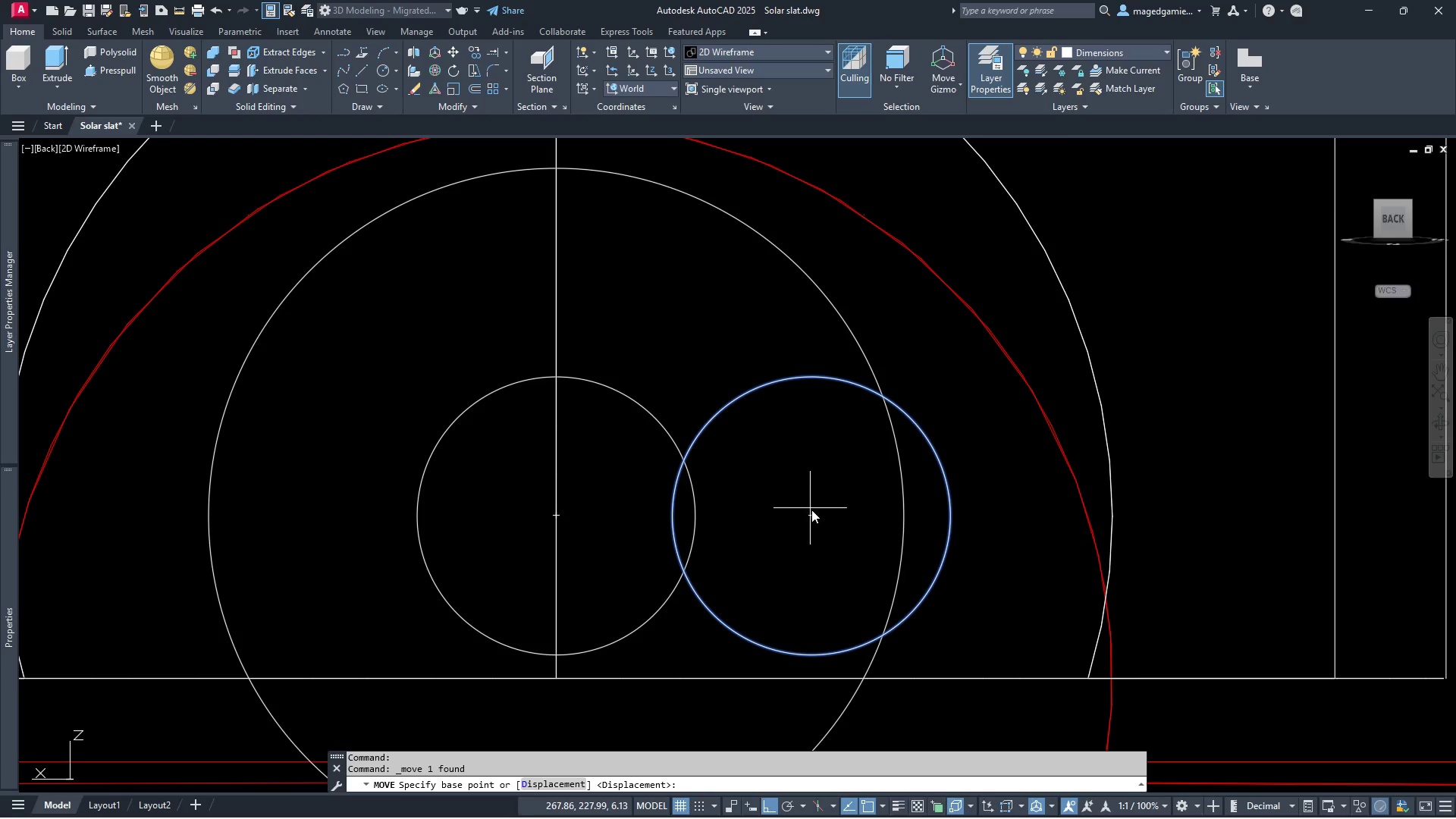 
left_click([812, 518])
 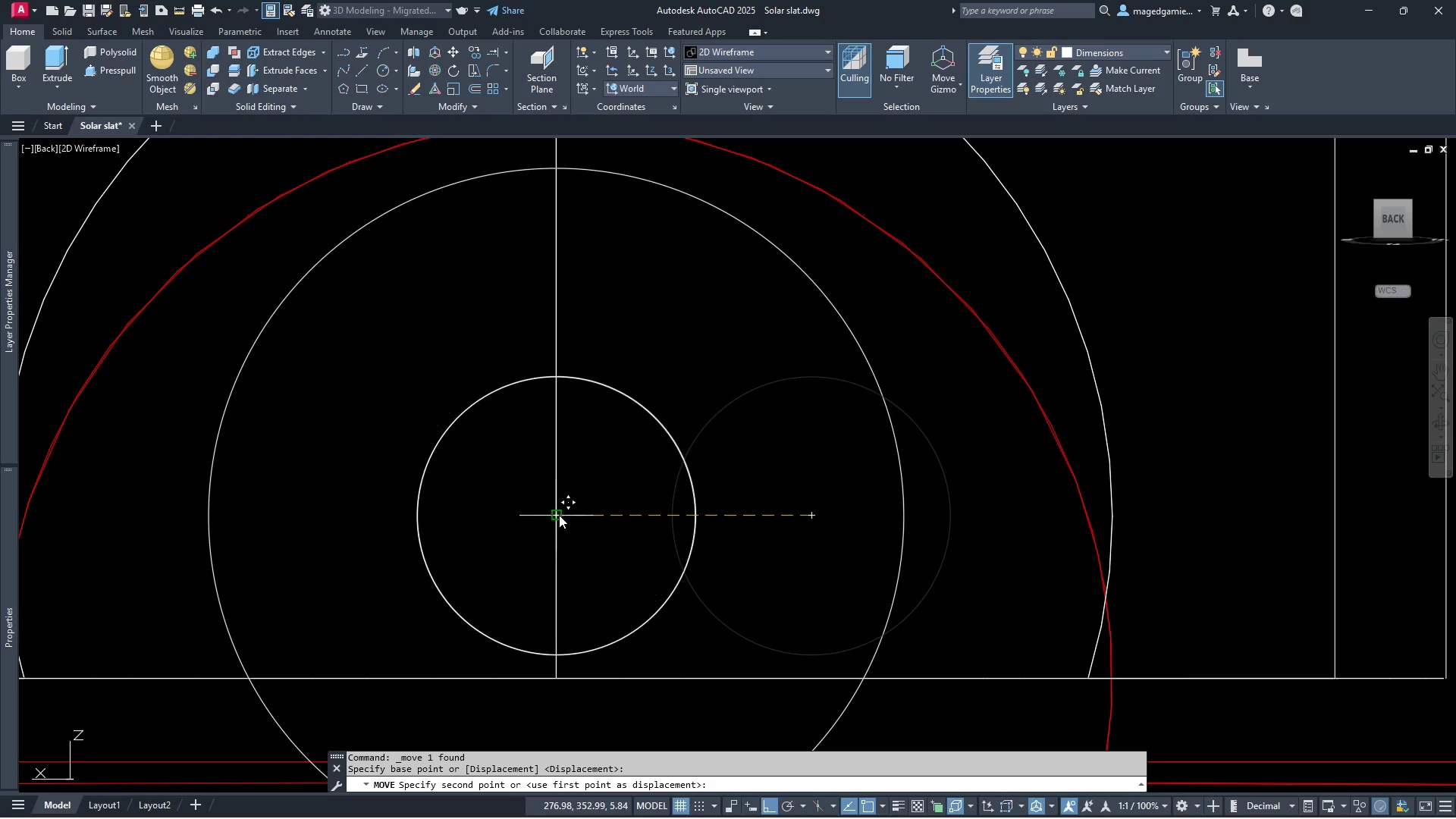 
left_click([559, 515])
 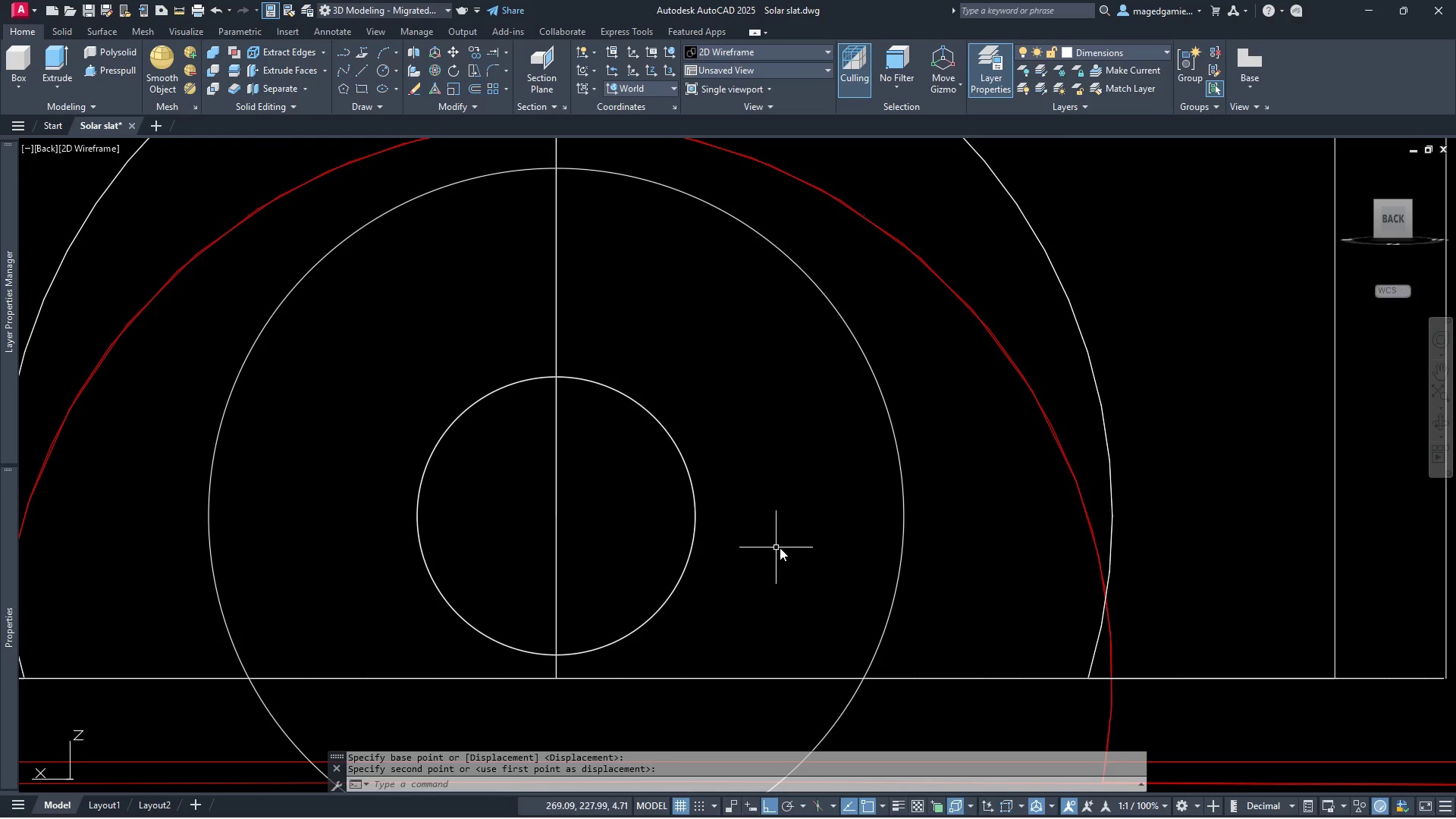 
key(Escape)
 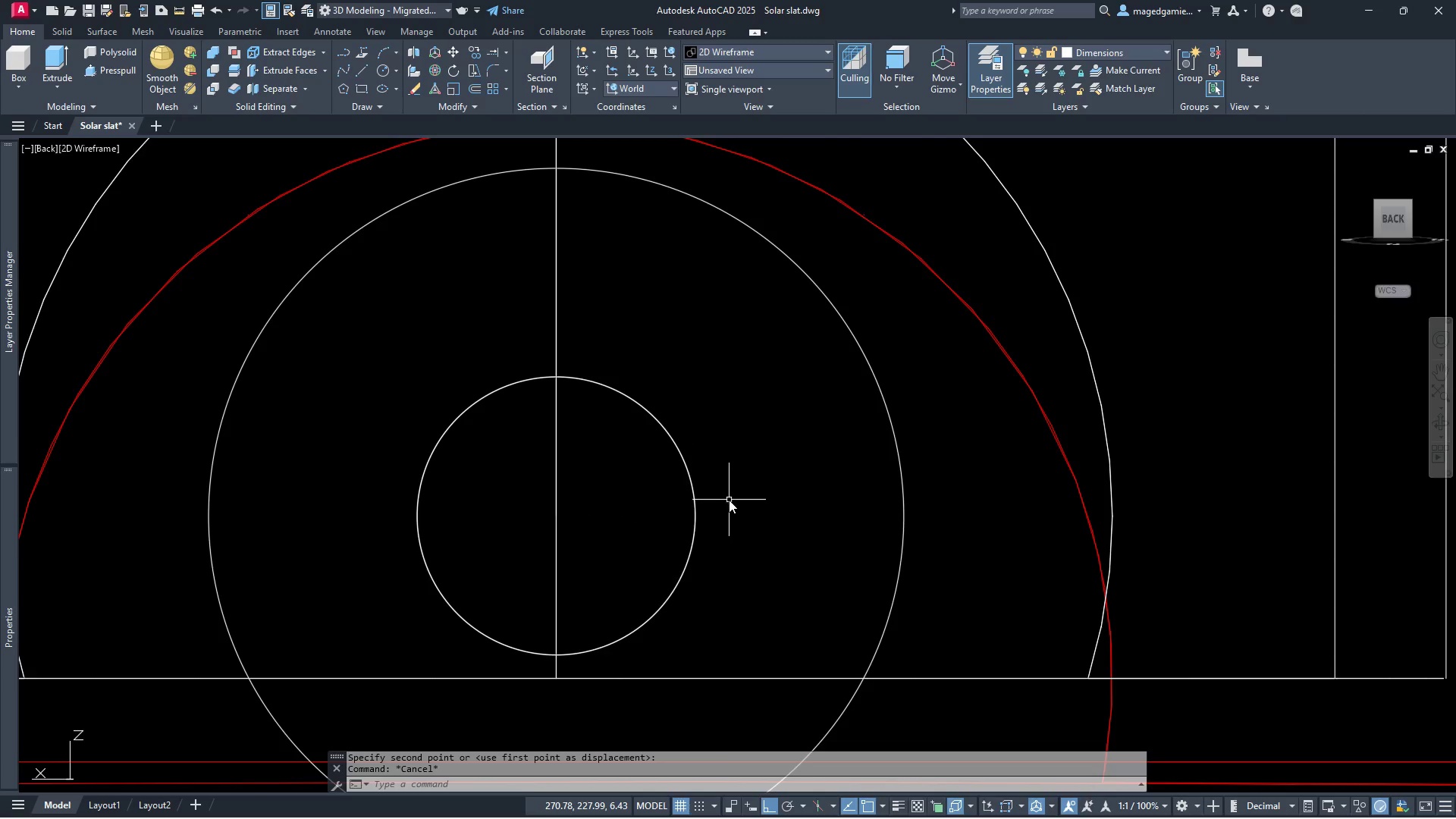 
scroll: coordinate [727, 500], scroll_direction: down, amount: 3.0
 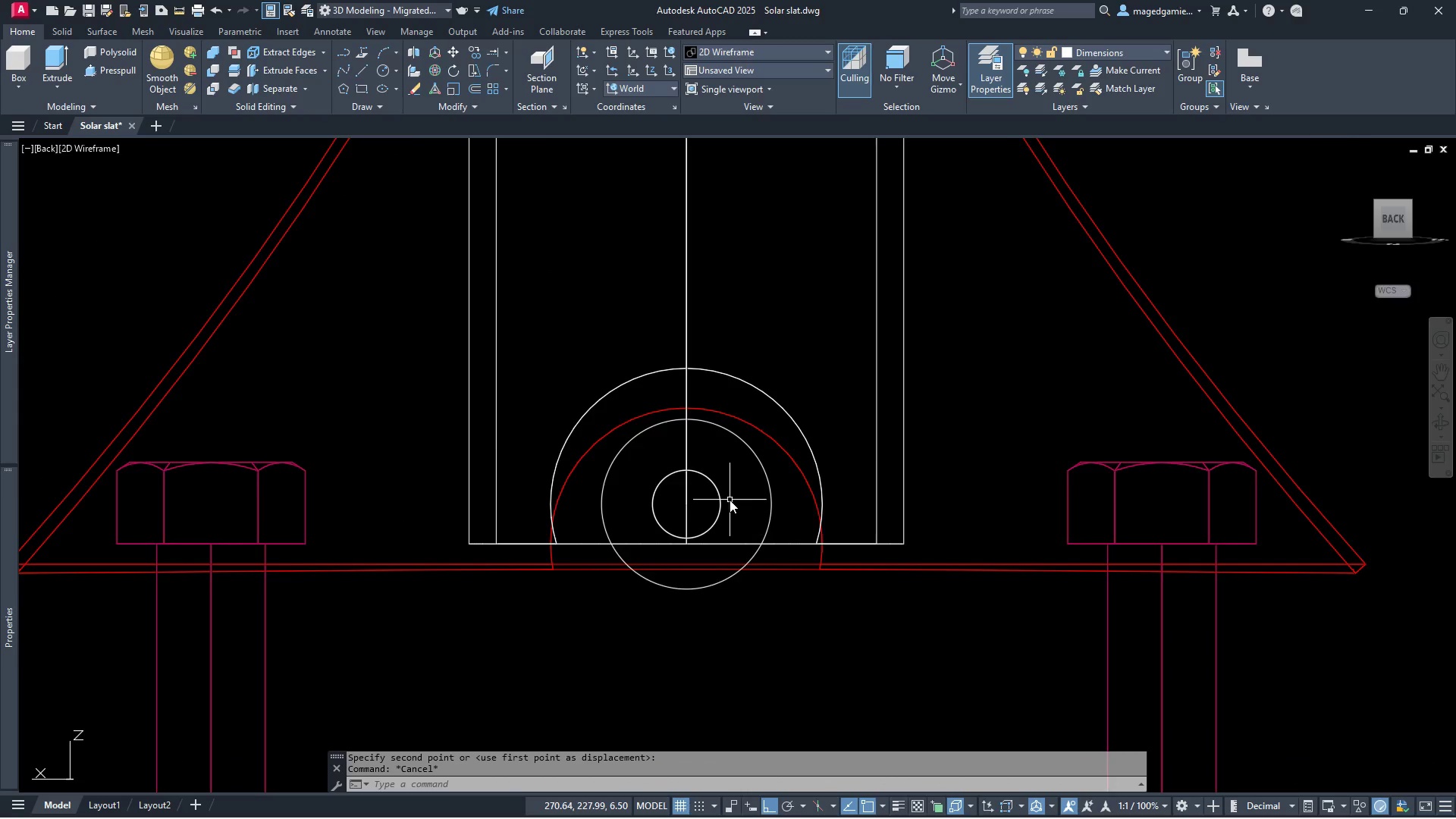 
scroll: coordinate [730, 500], scroll_direction: up, amount: 2.0
 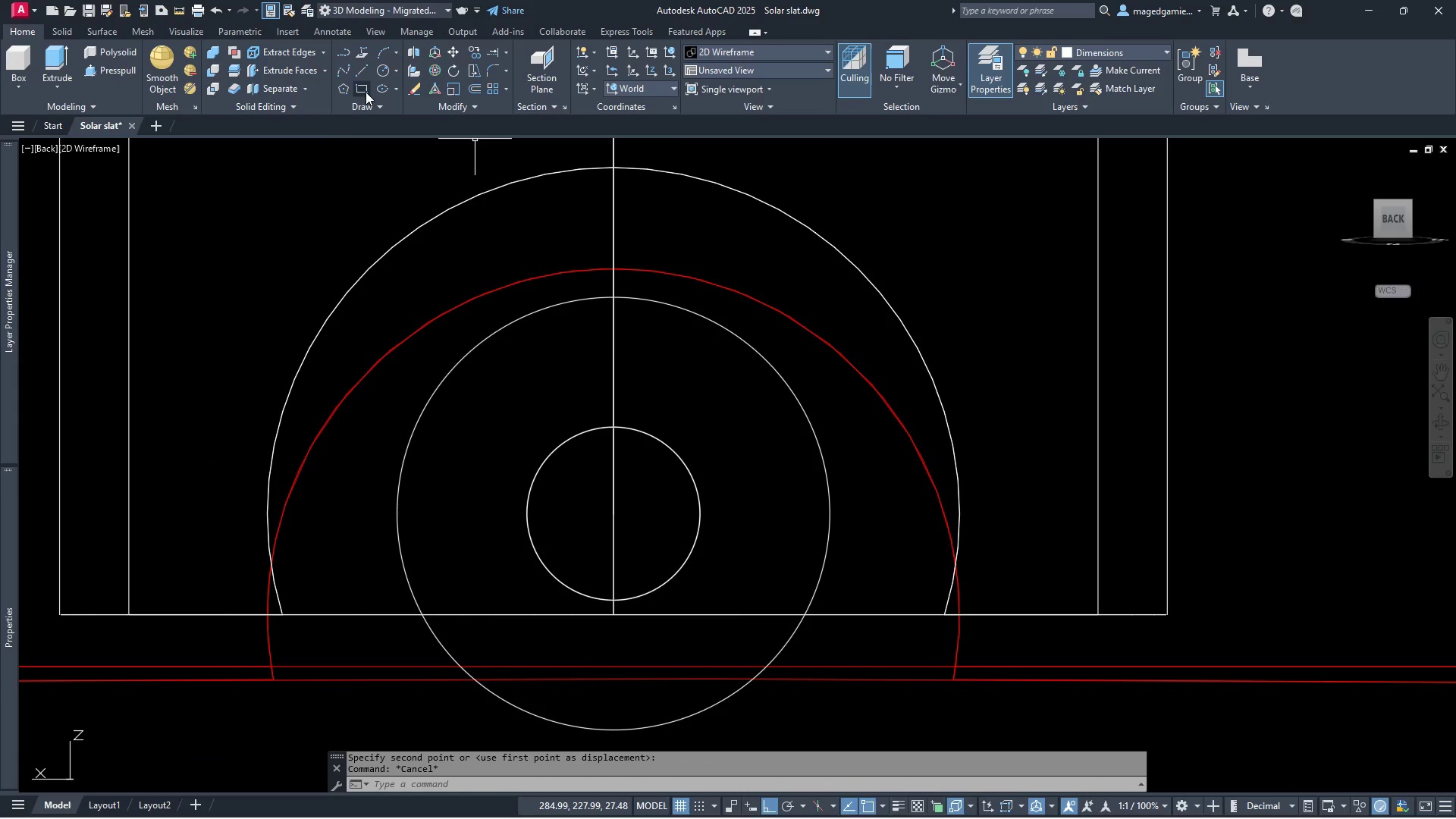 
left_click([384, 72])
 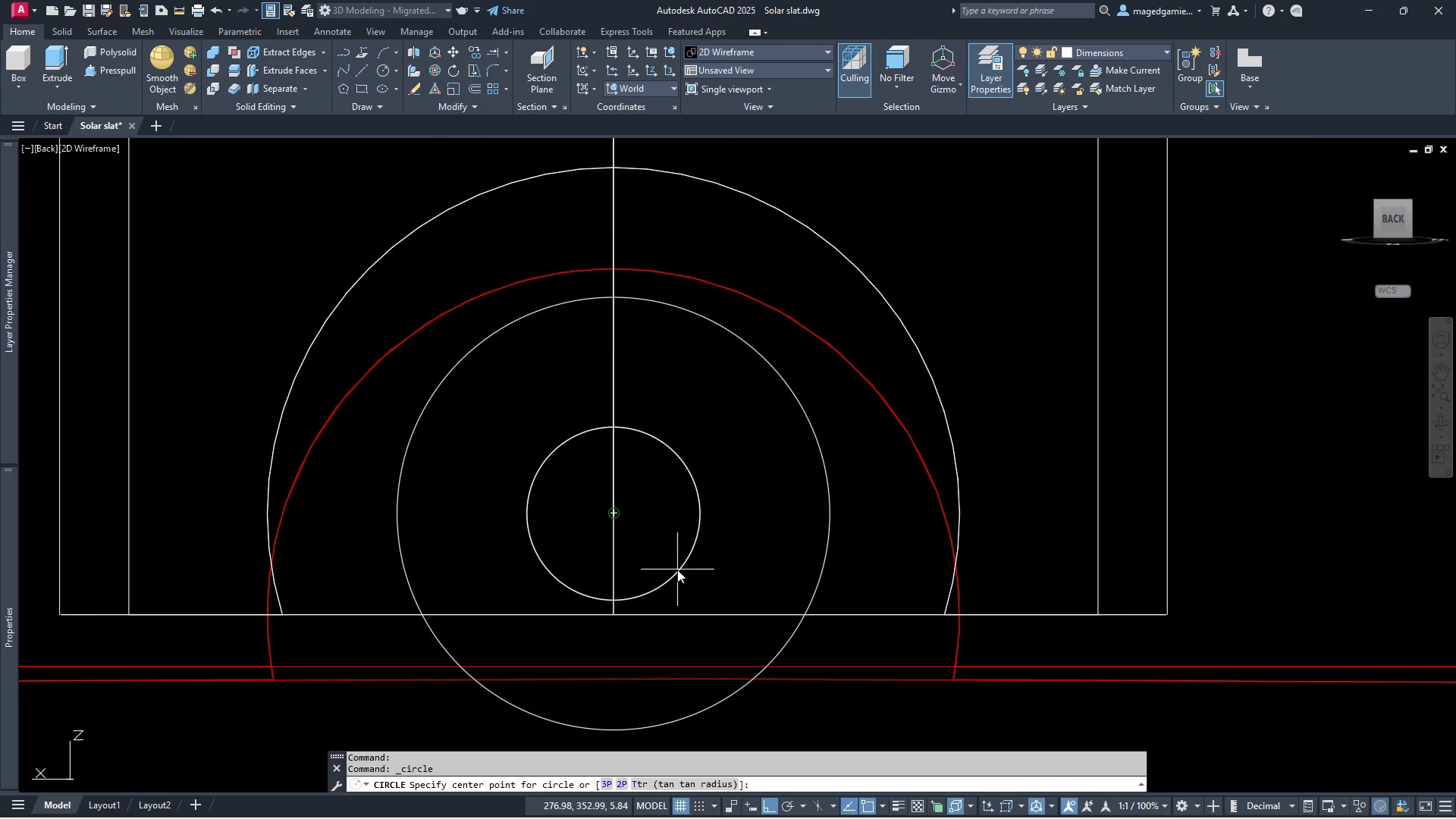 
wait(6.5)
 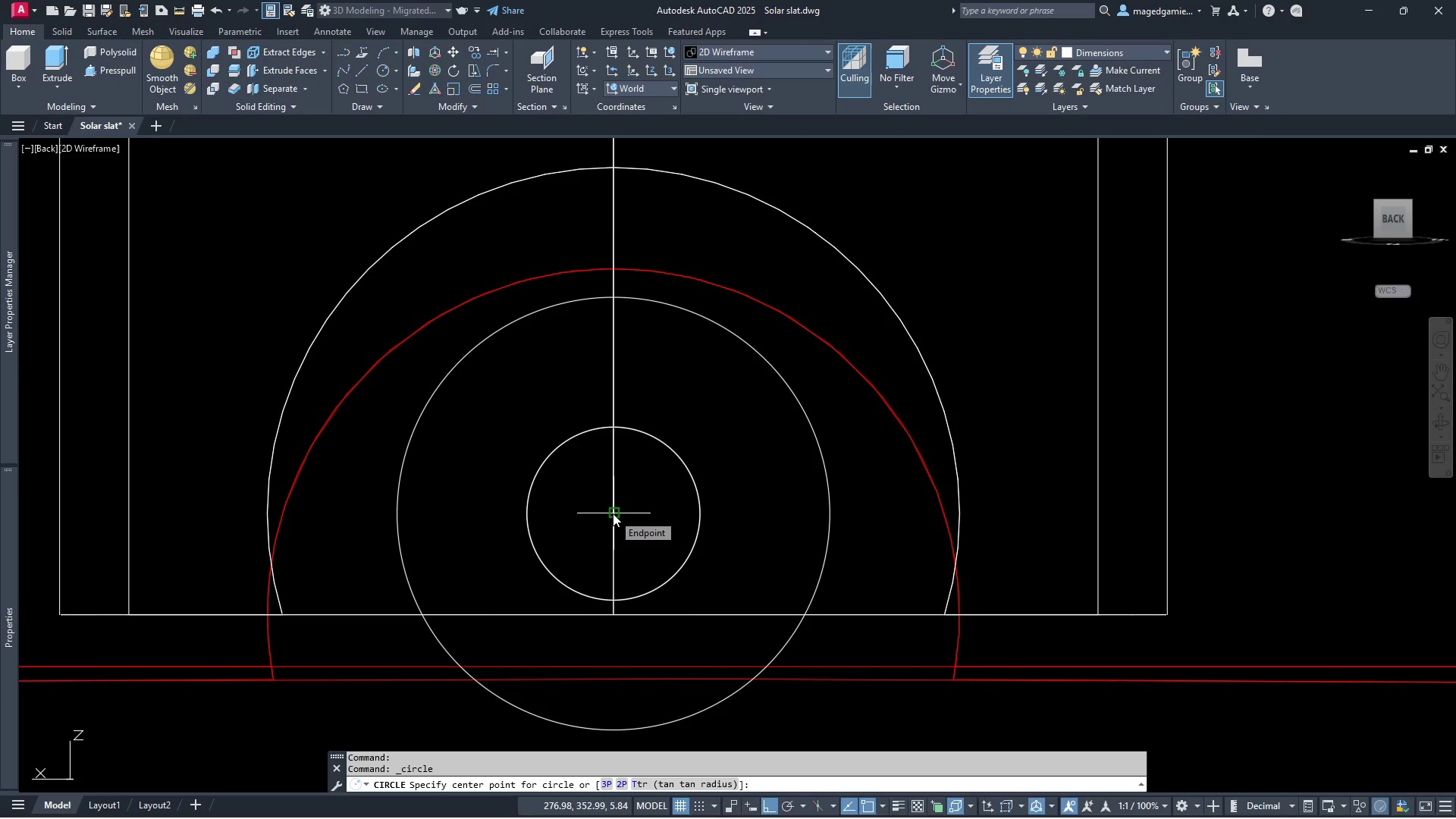 
left_click([672, 566])
 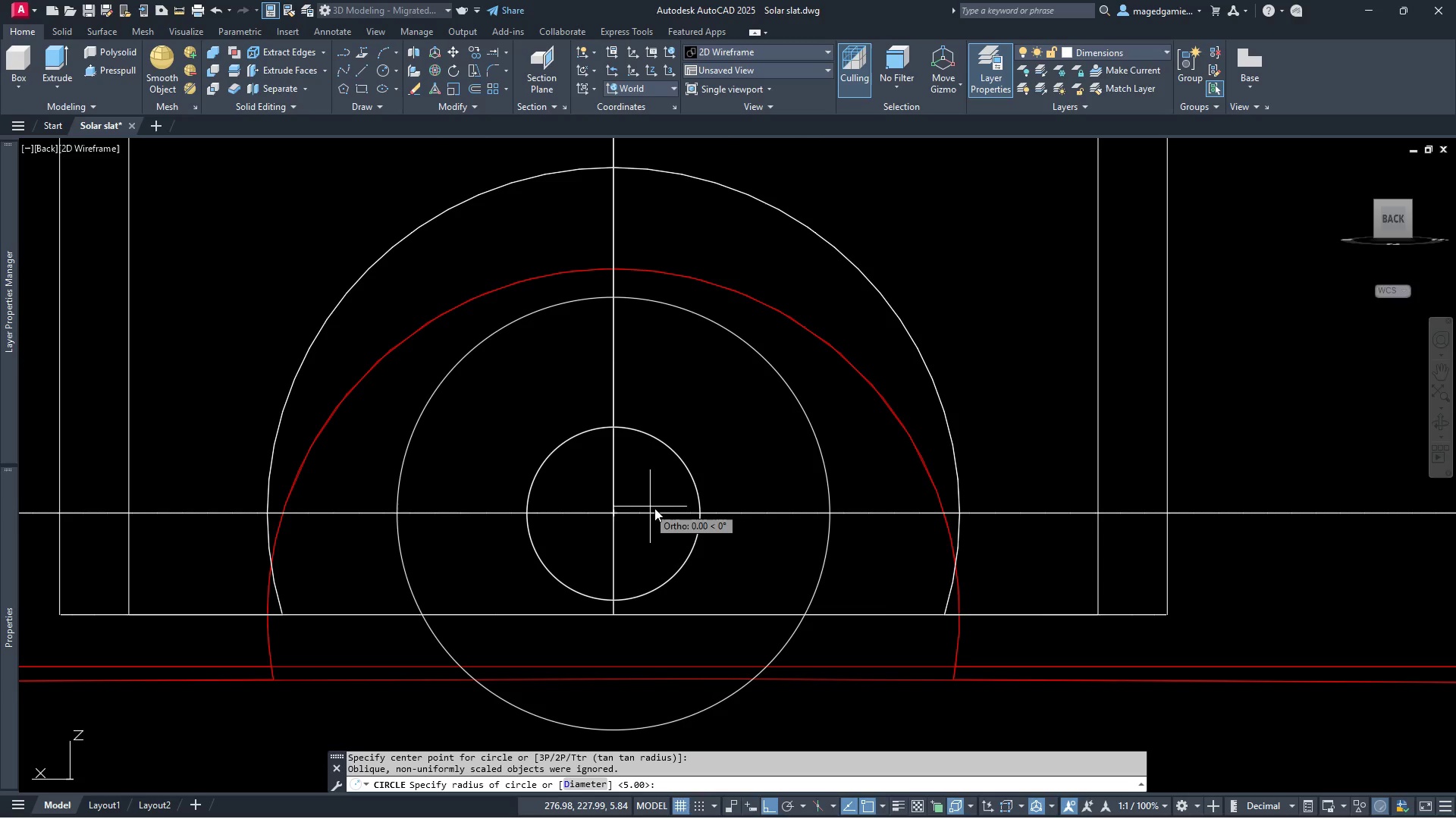 
key(Escape)
 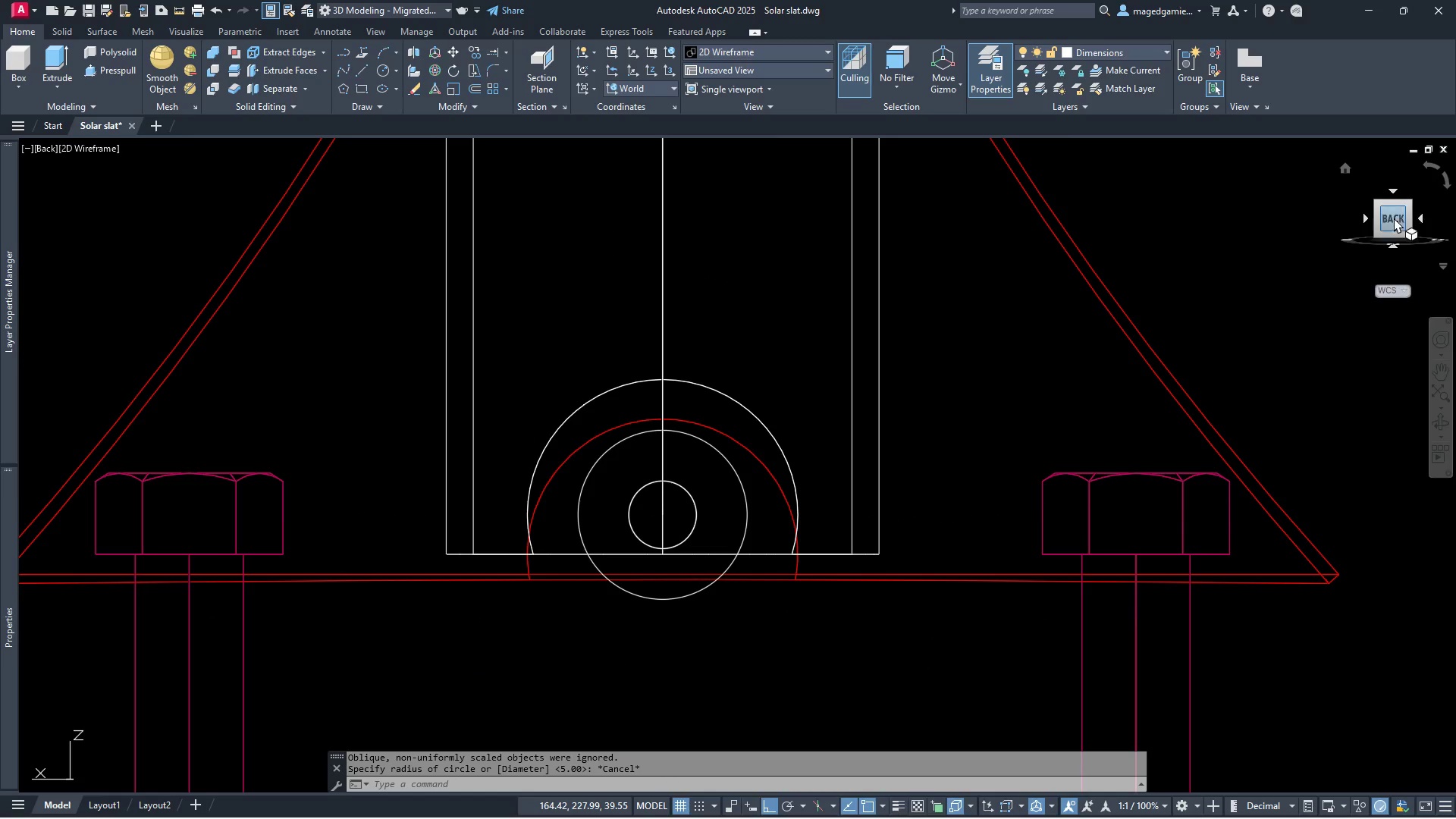 
scroll: coordinate [693, 516], scroll_direction: down, amount: 2.0
 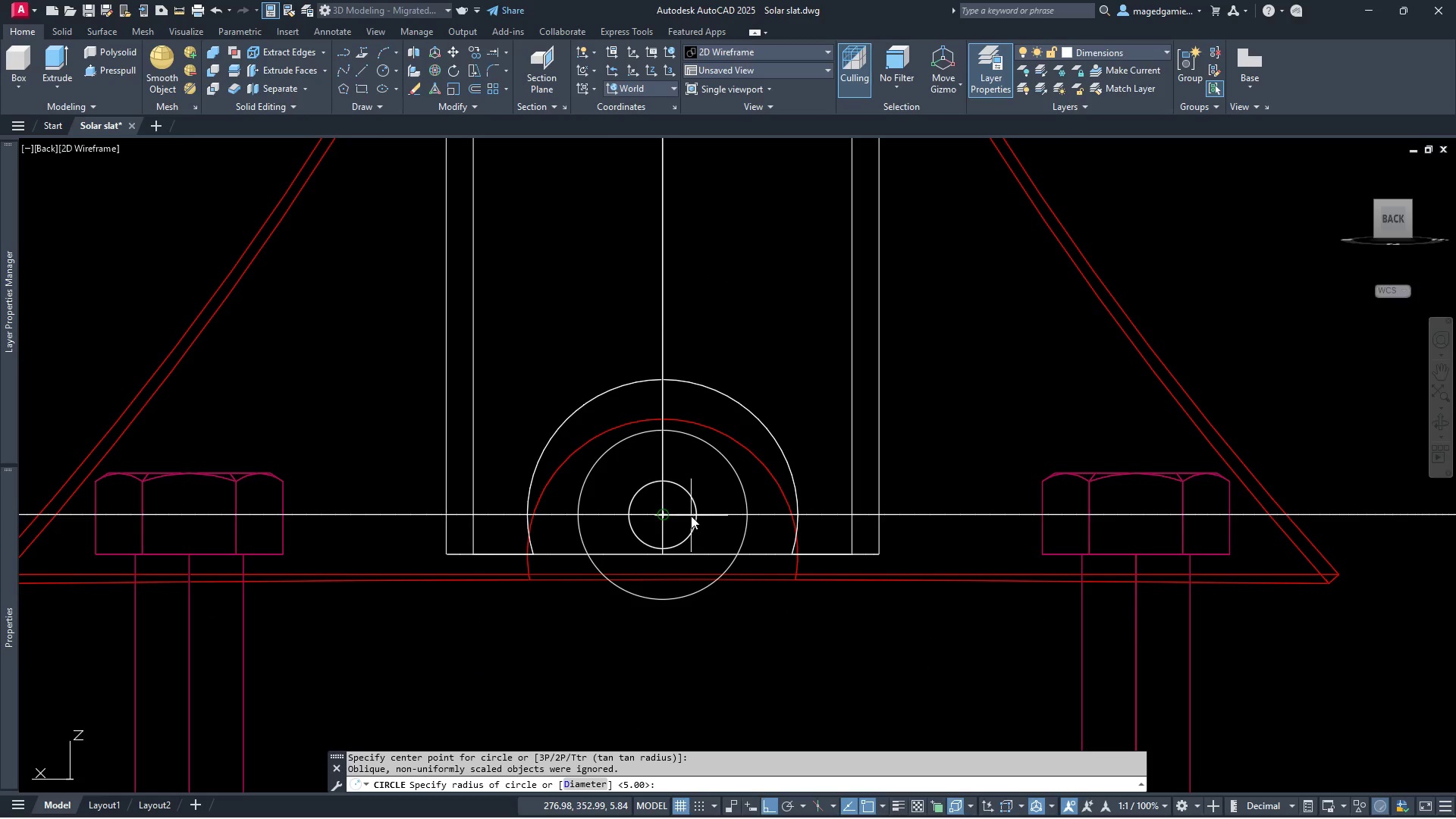 
left_click([1392, 220])
 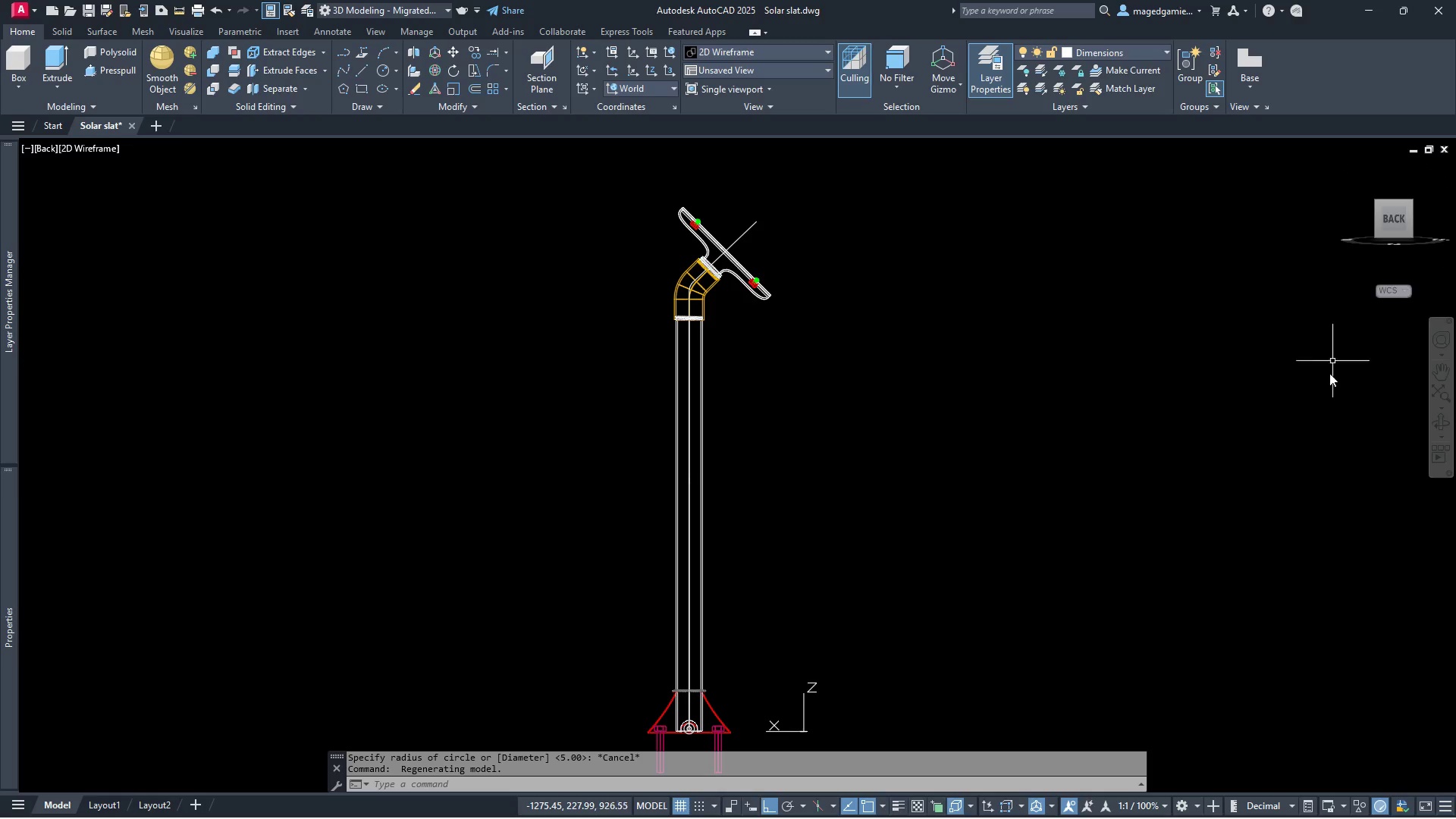 
scroll: coordinate [616, 718], scroll_direction: up, amount: 7.0
 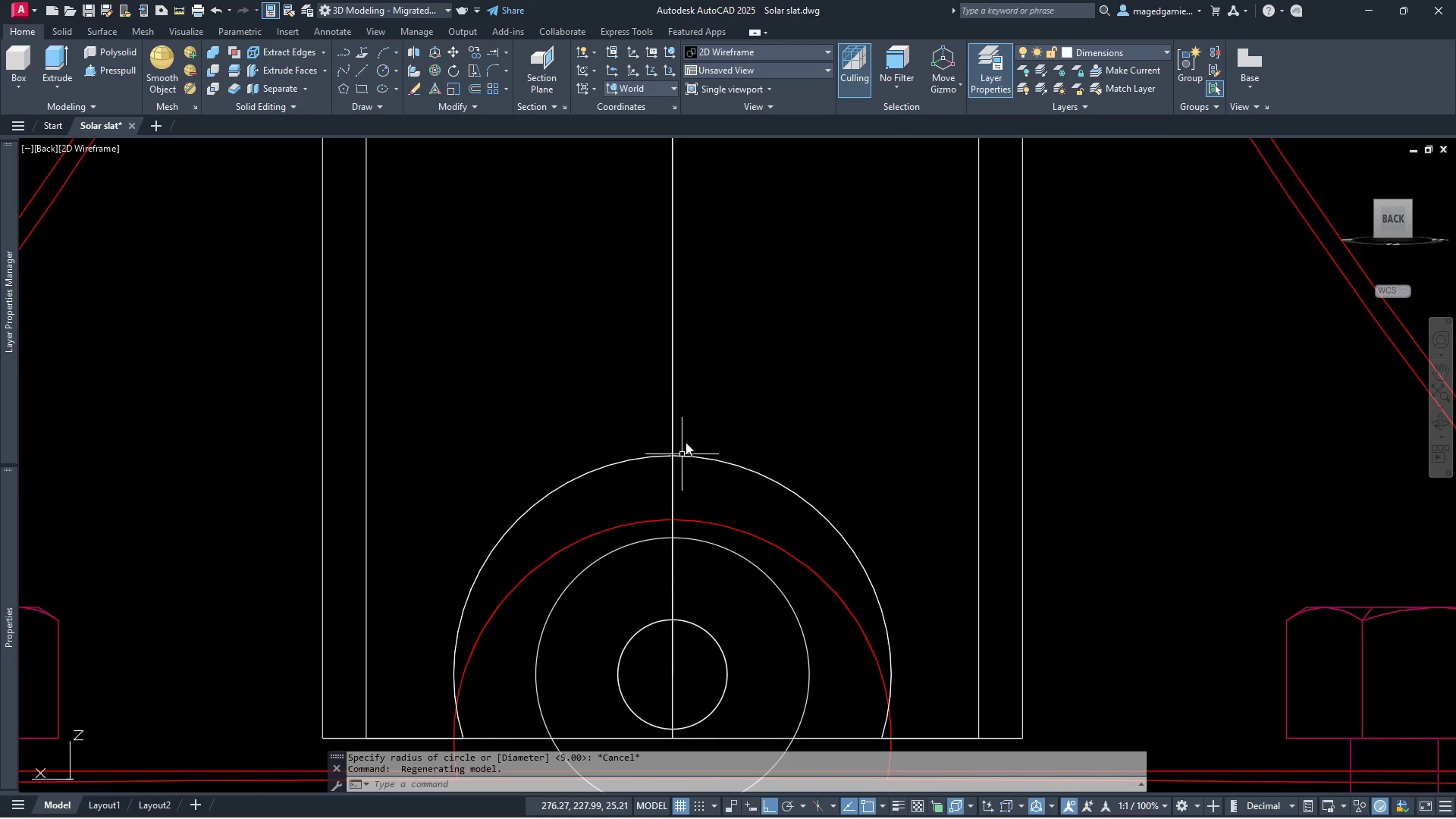 
scroll: coordinate [686, 437], scroll_direction: down, amount: 1.0
 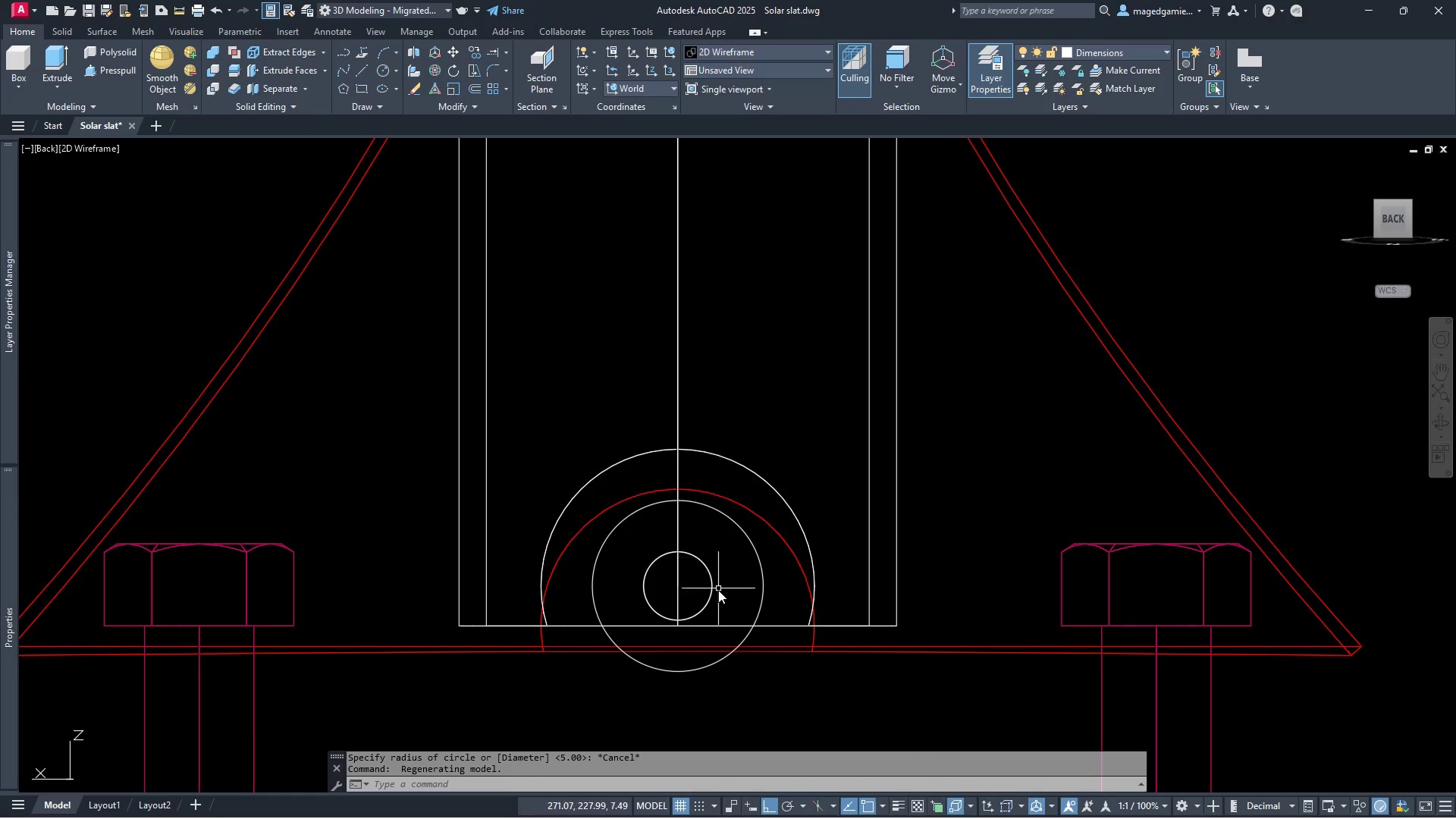 
scroll: coordinate [718, 593], scroll_direction: up, amount: 1.0
 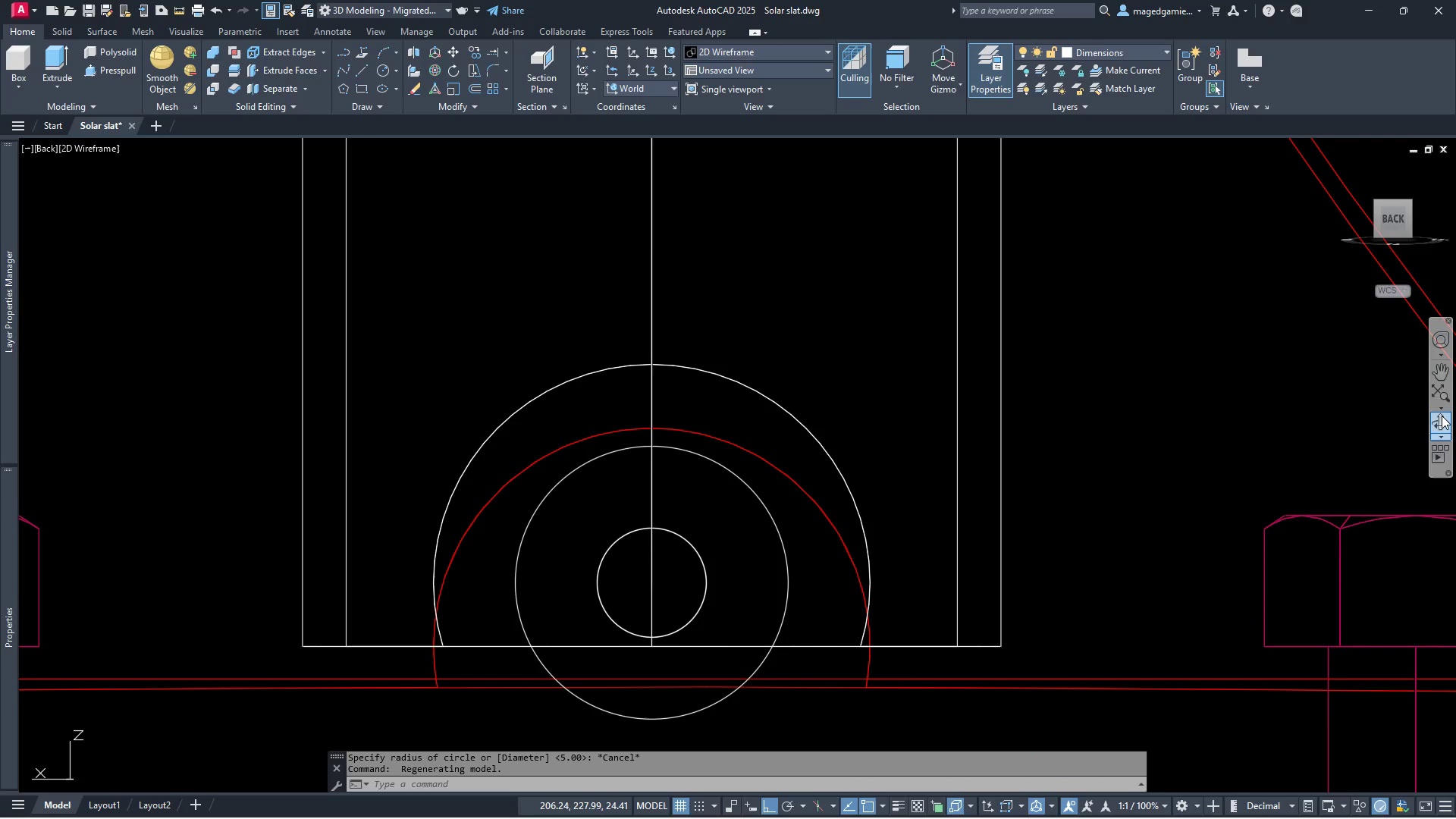 
left_click([1437, 420])
 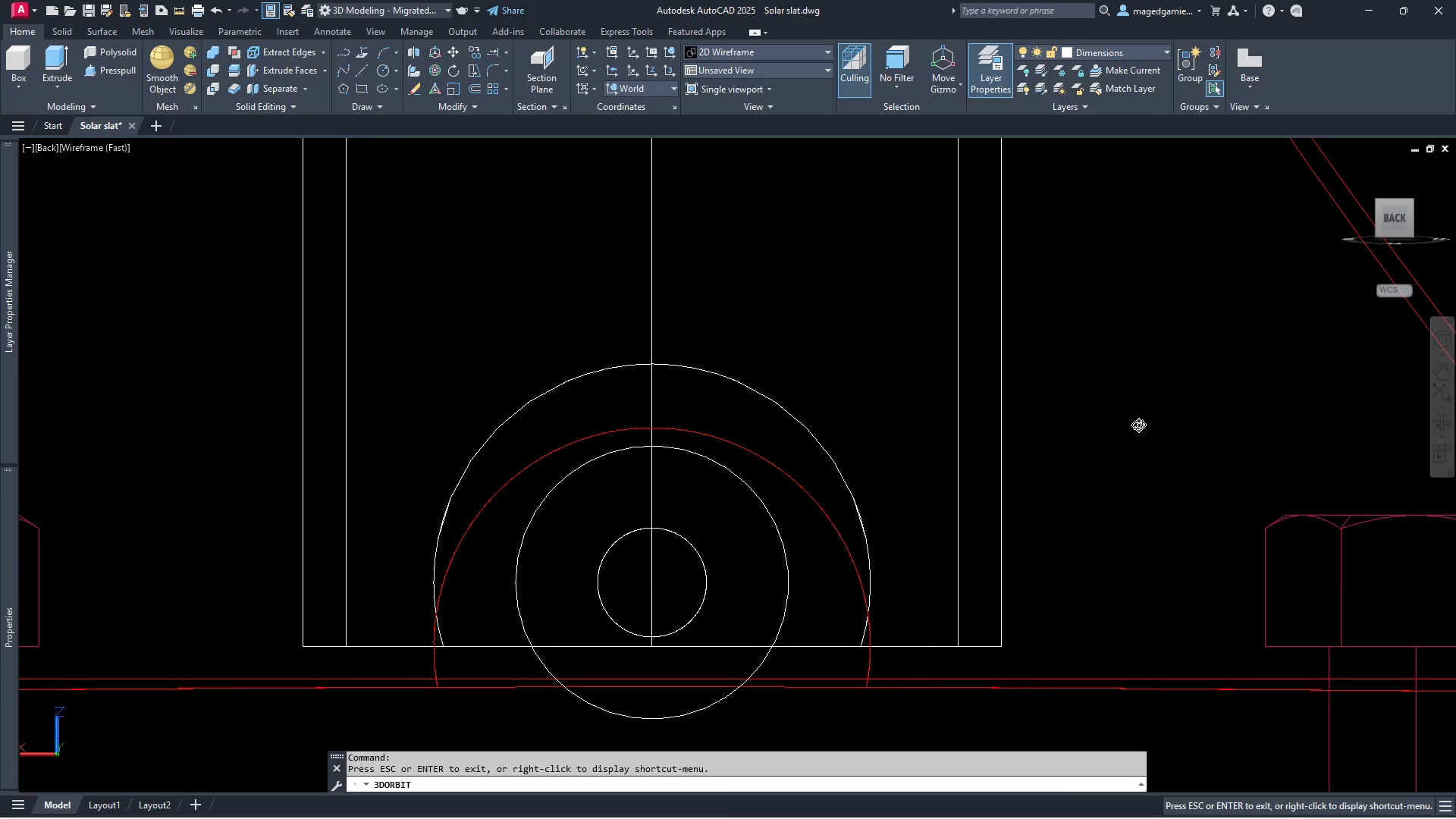 
left_click_drag(start_coordinate=[1138, 425], to_coordinate=[1103, 450])
 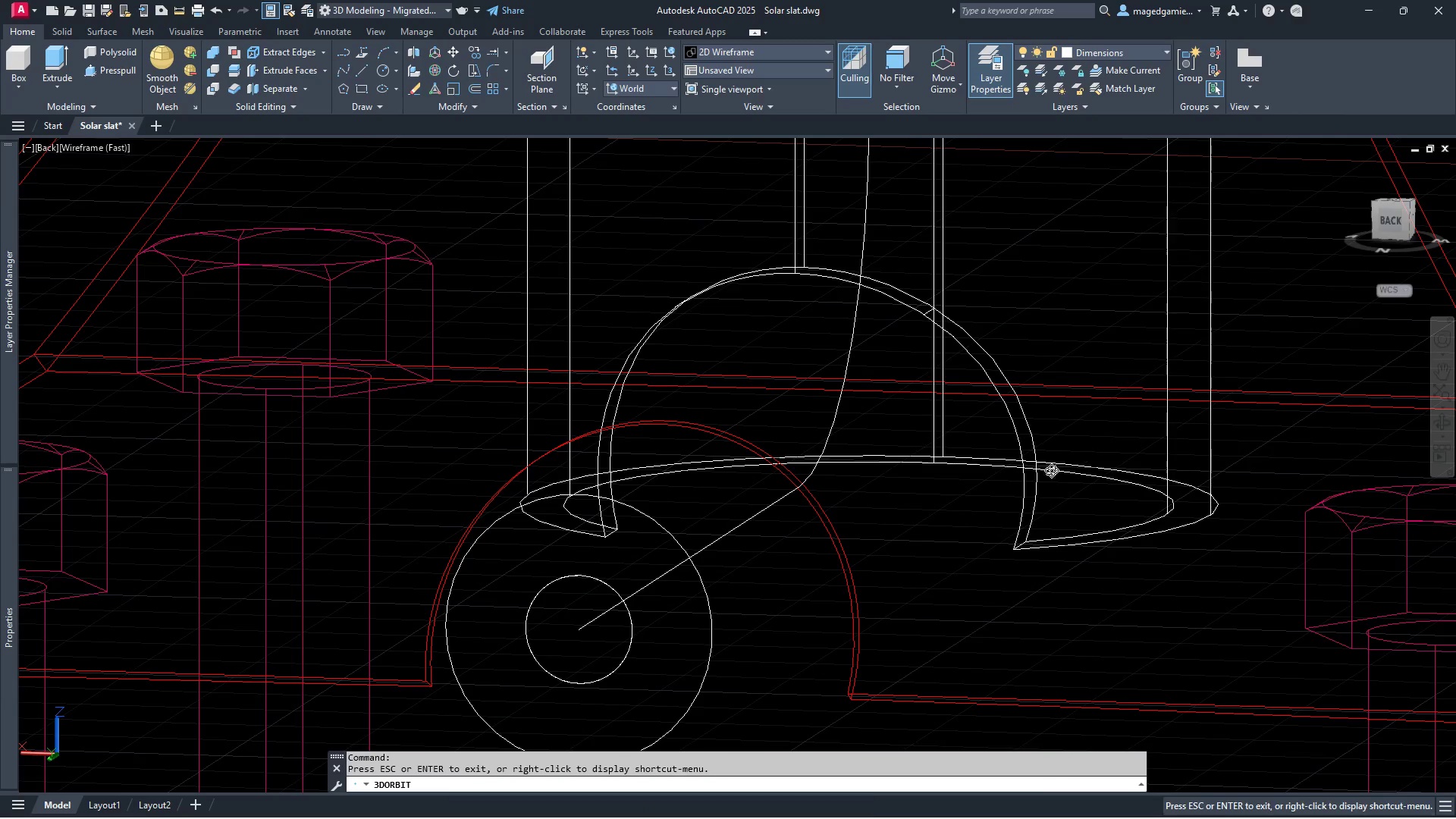 
key(Escape)
 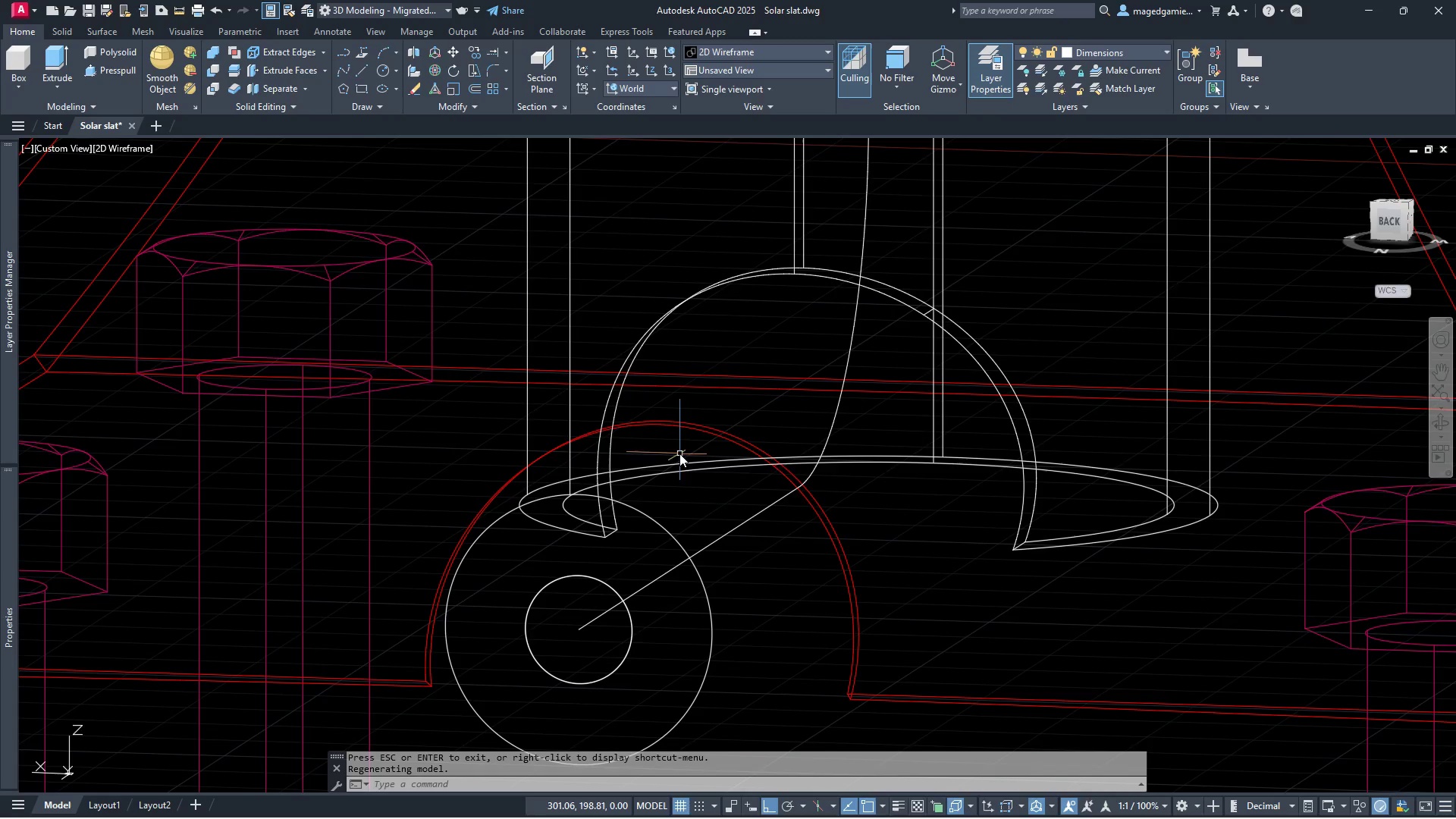 
key(Escape)
 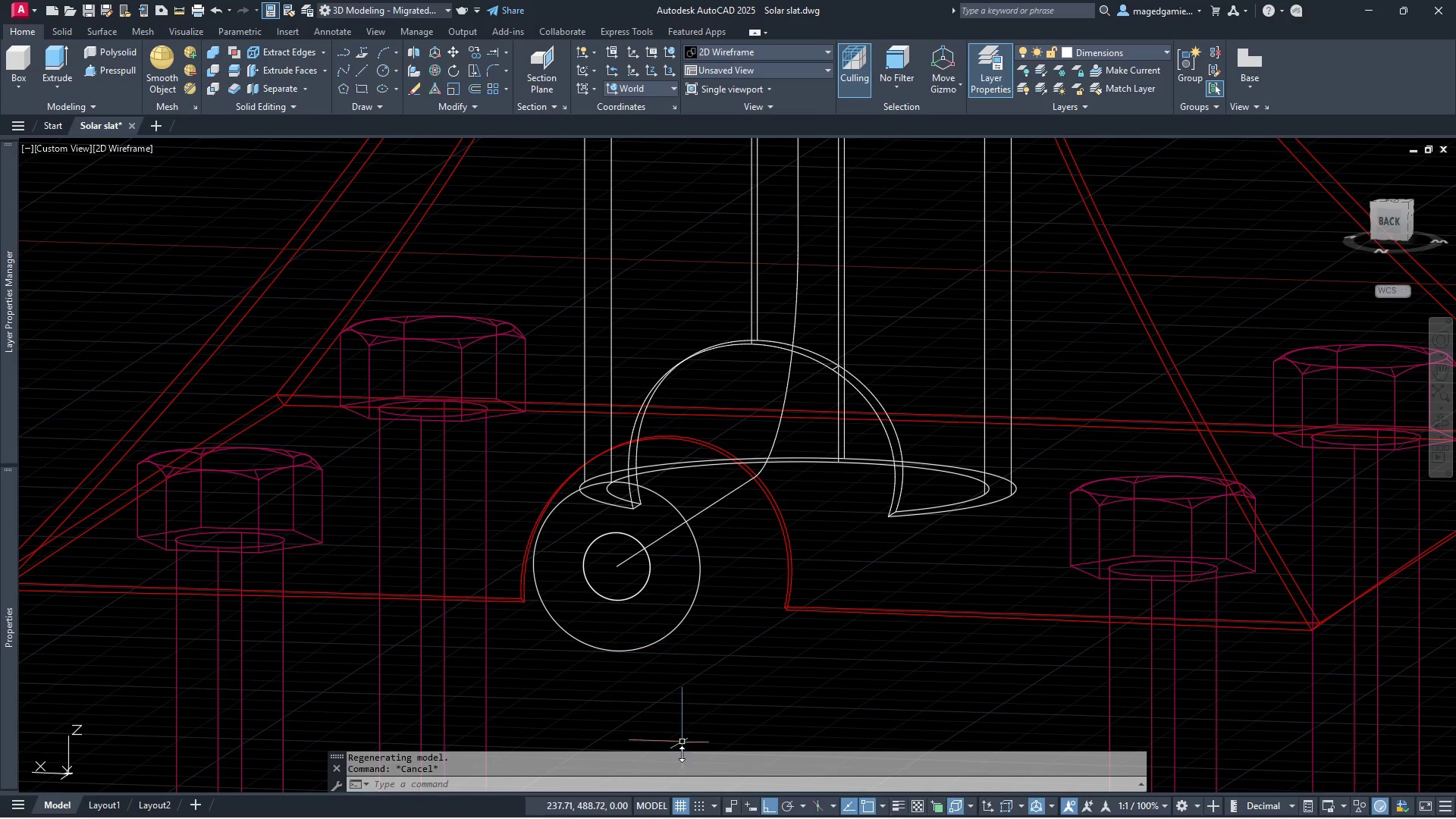 
scroll: coordinate [679, 460], scroll_direction: down, amount: 1.0
 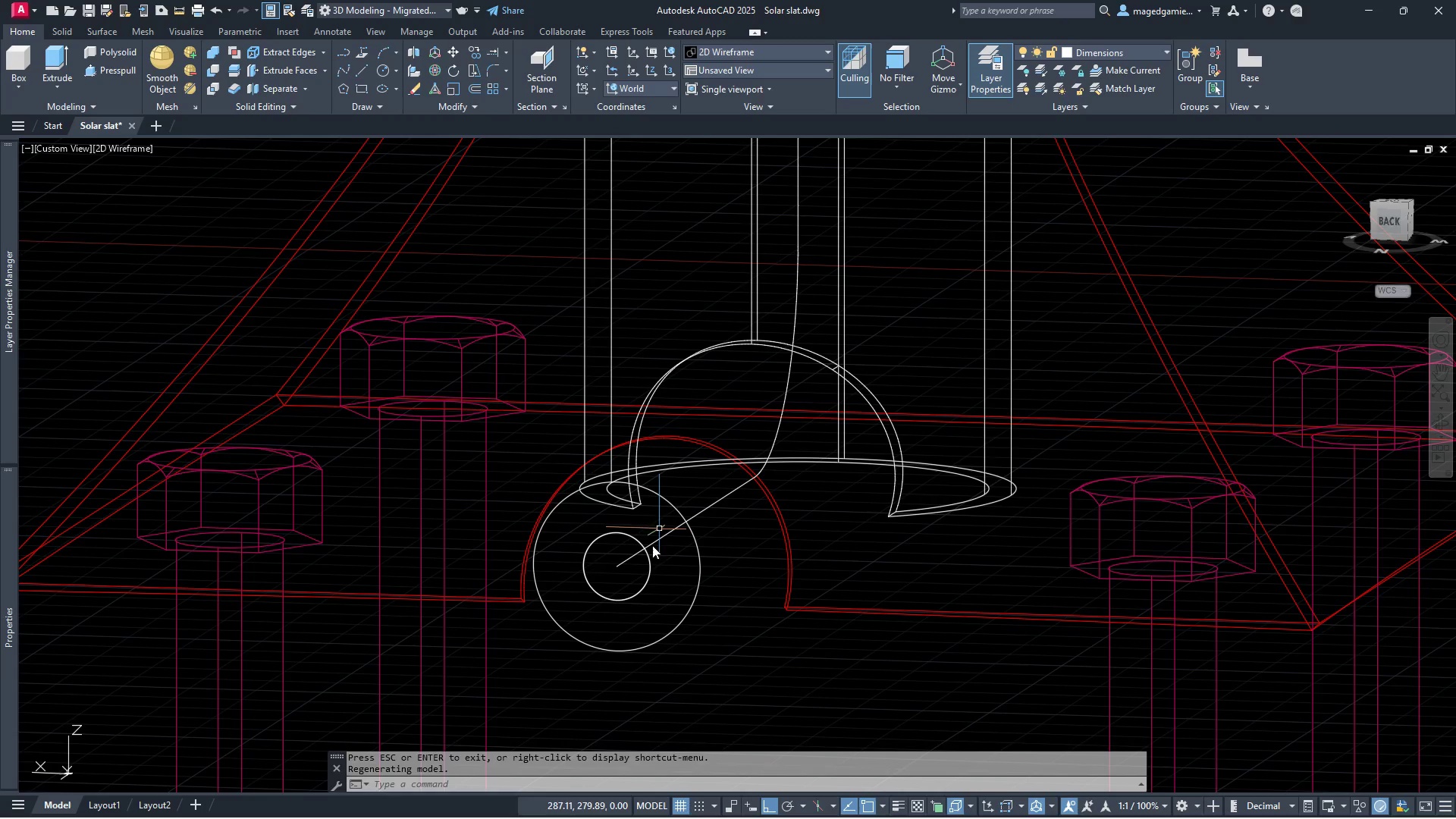 
left_click([686, 808])
 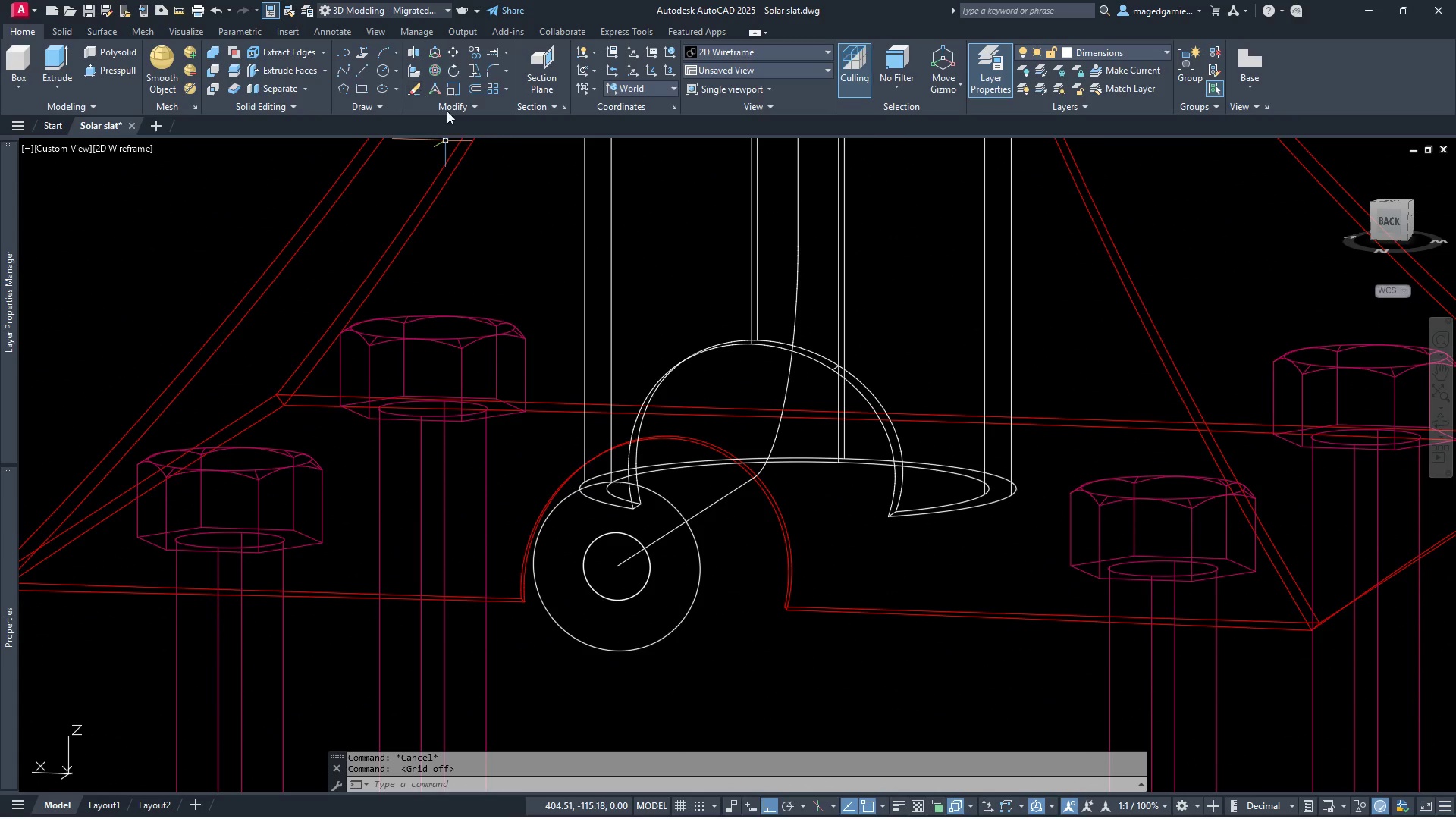 
mouse_move([789, 805])
 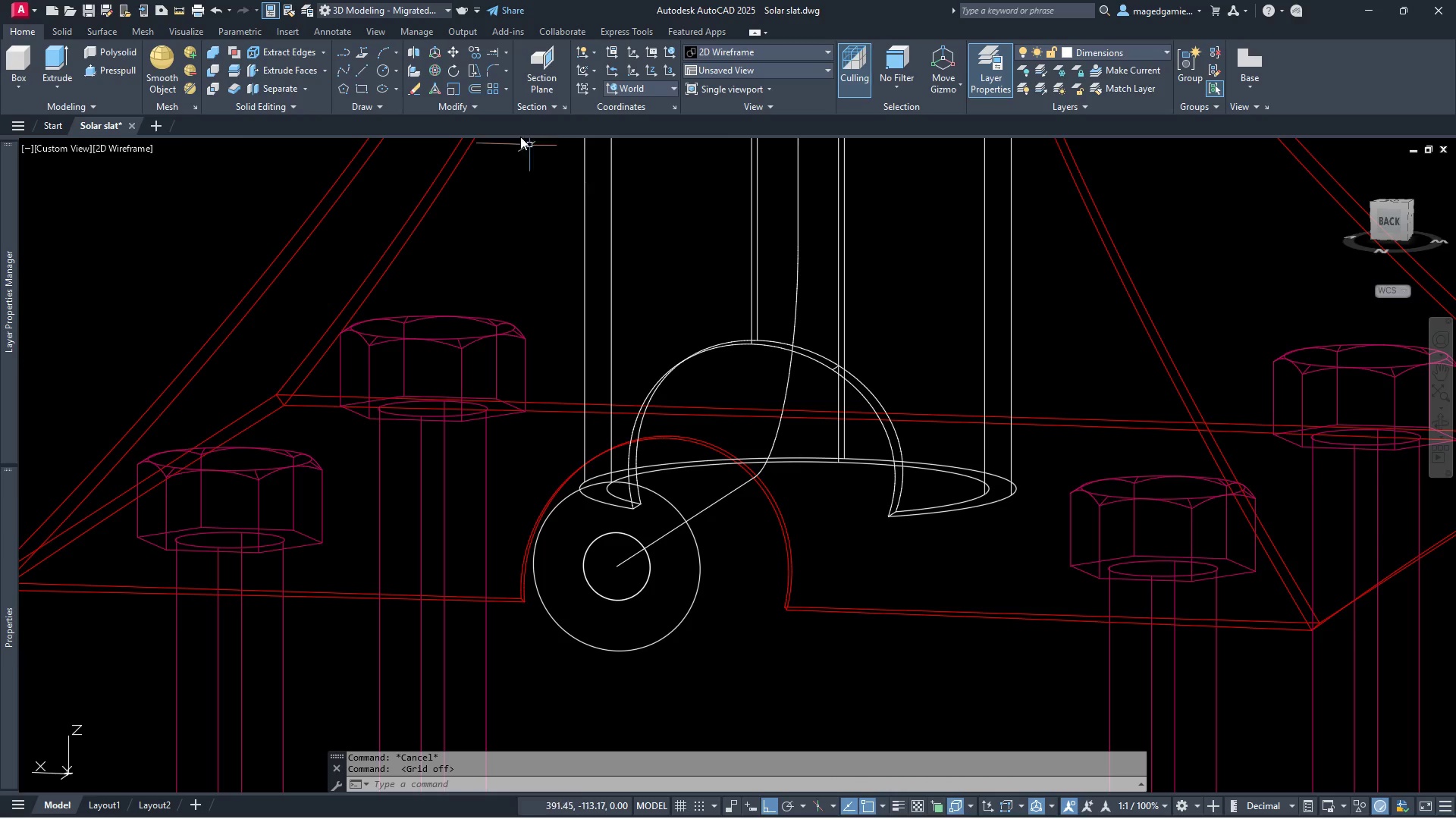 
hold_key(key=Escape, duration=0.39)
 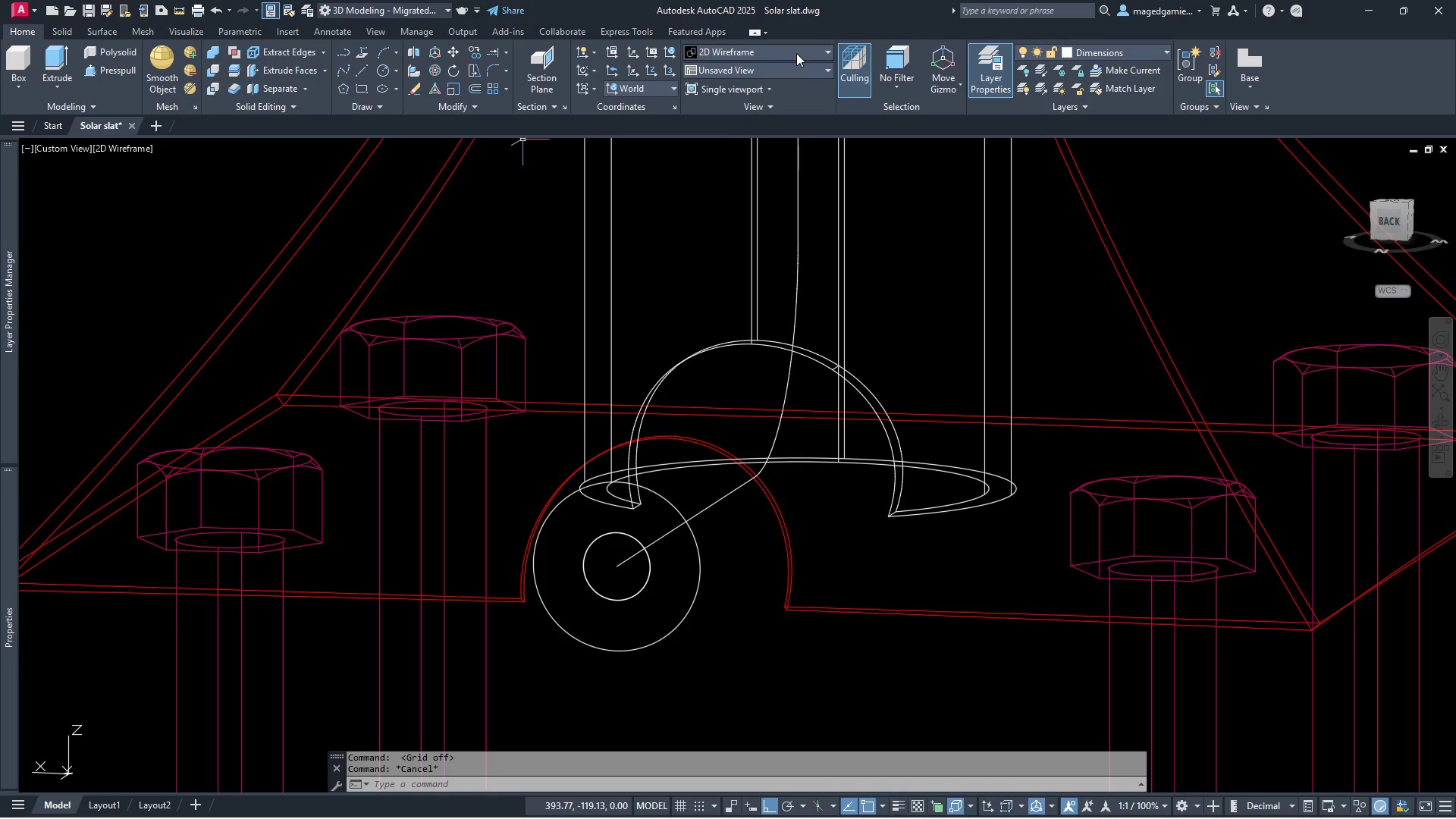 
left_click([796, 53])
 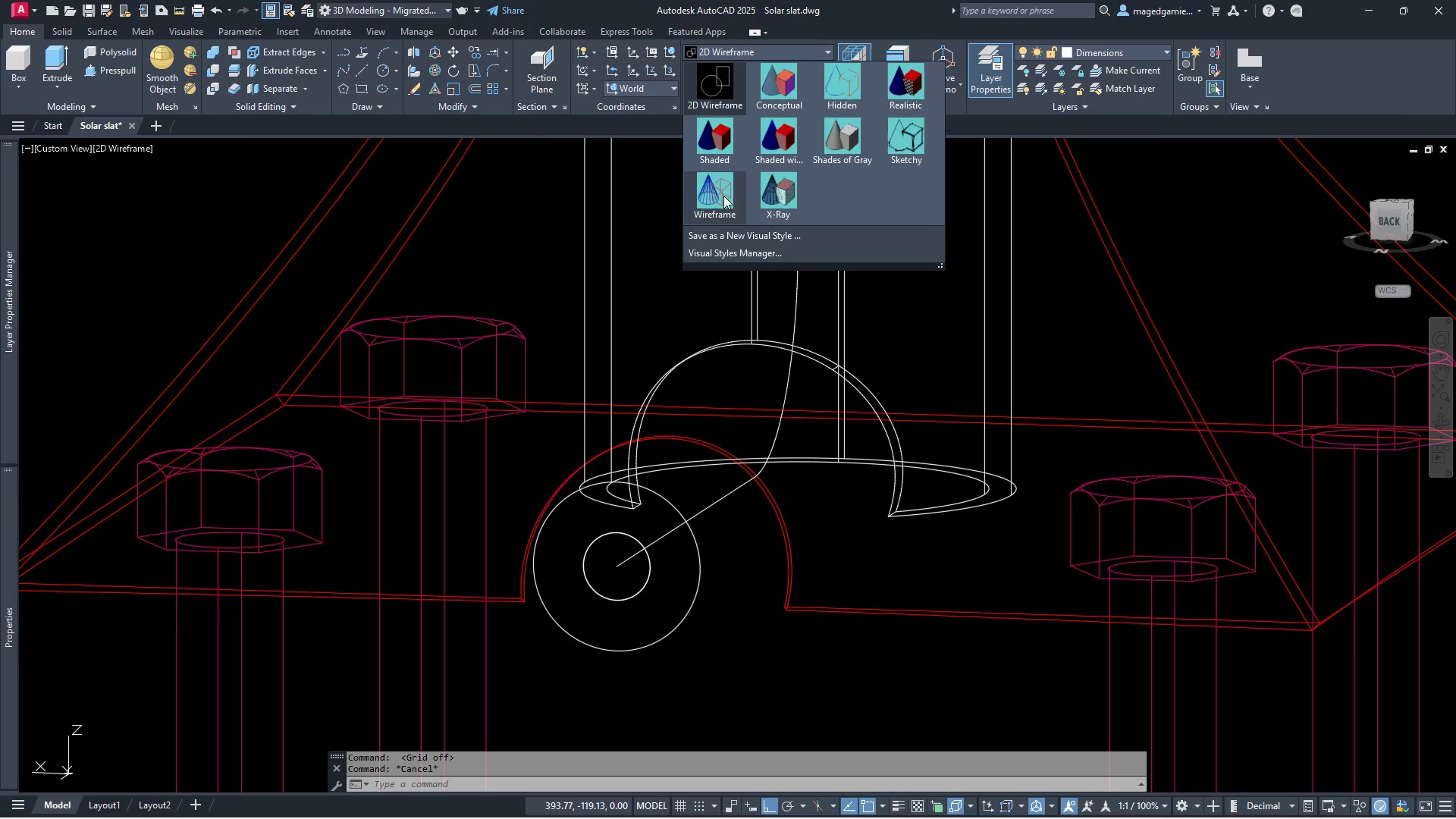 
left_click([717, 195])
 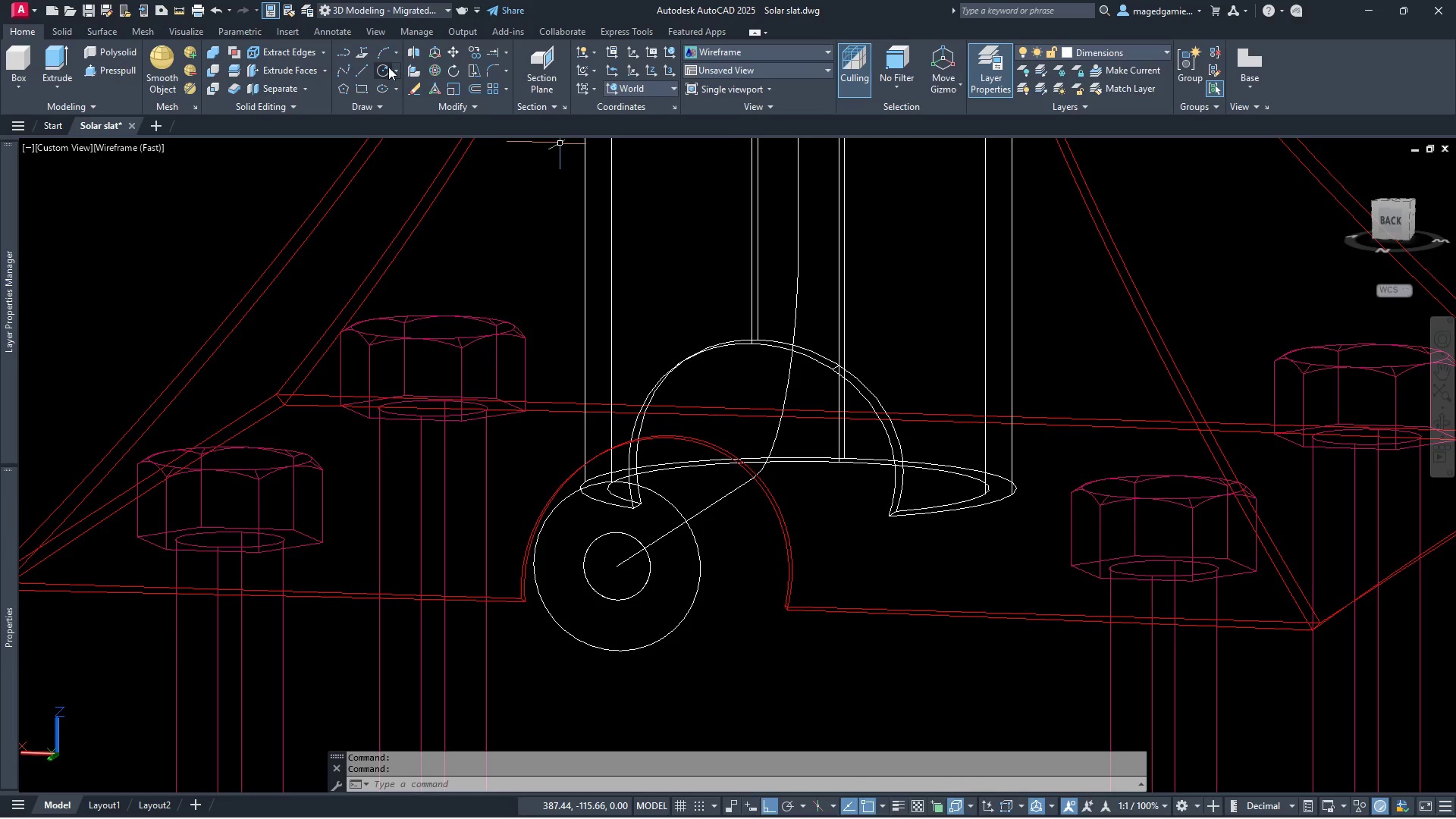 
left_click([382, 67])
 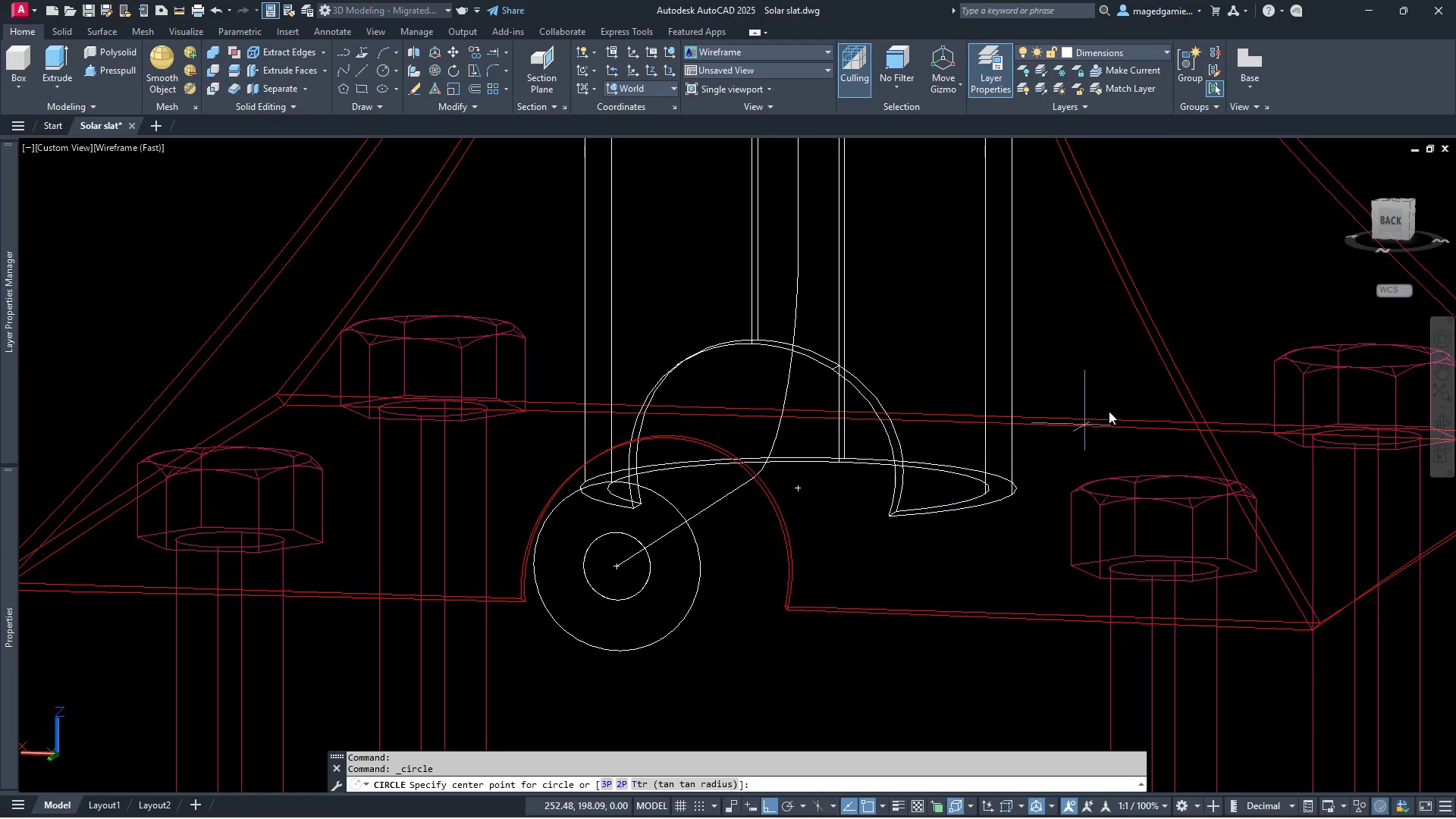 
key(Escape)
 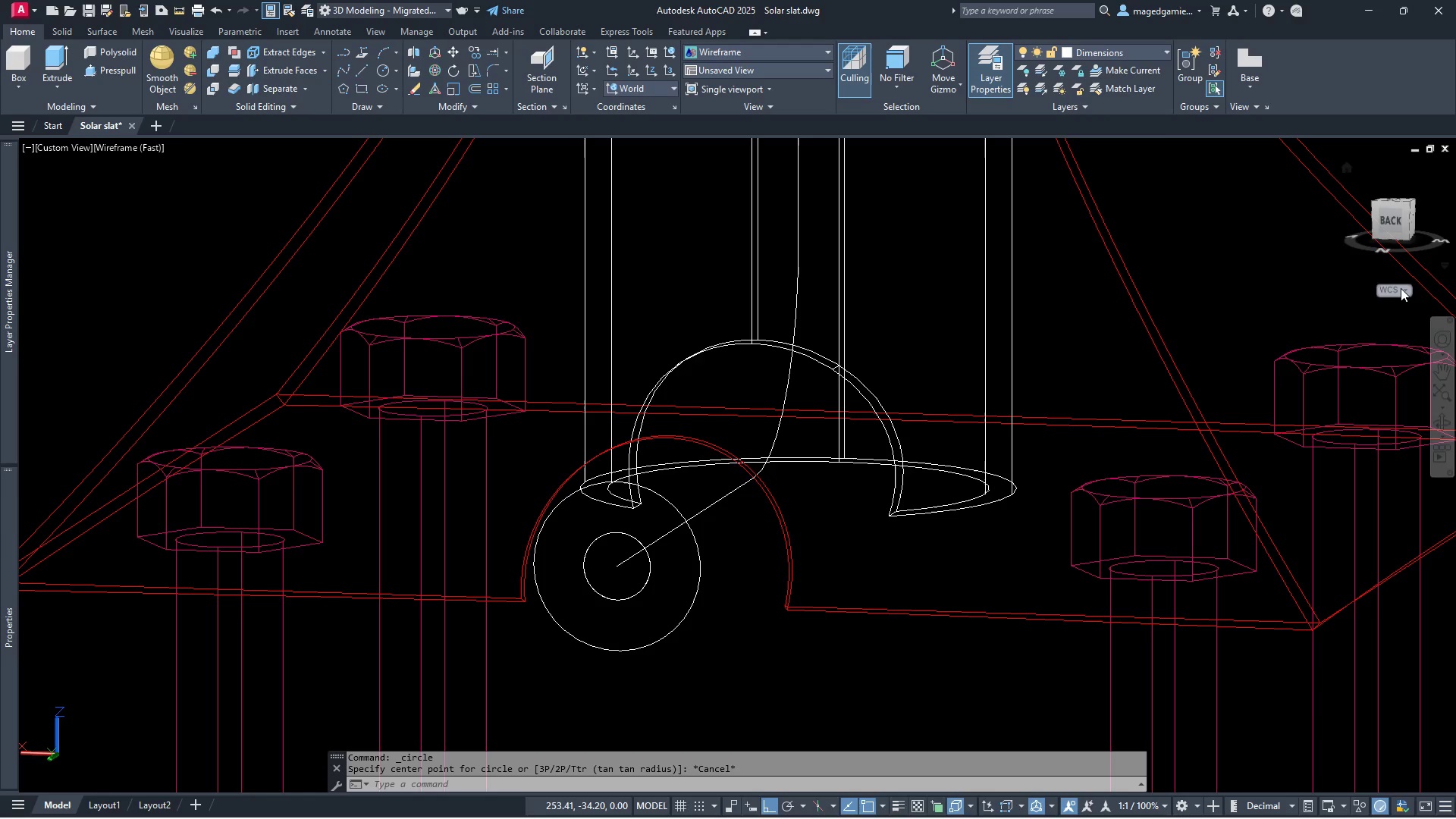 
left_click([1401, 288])
 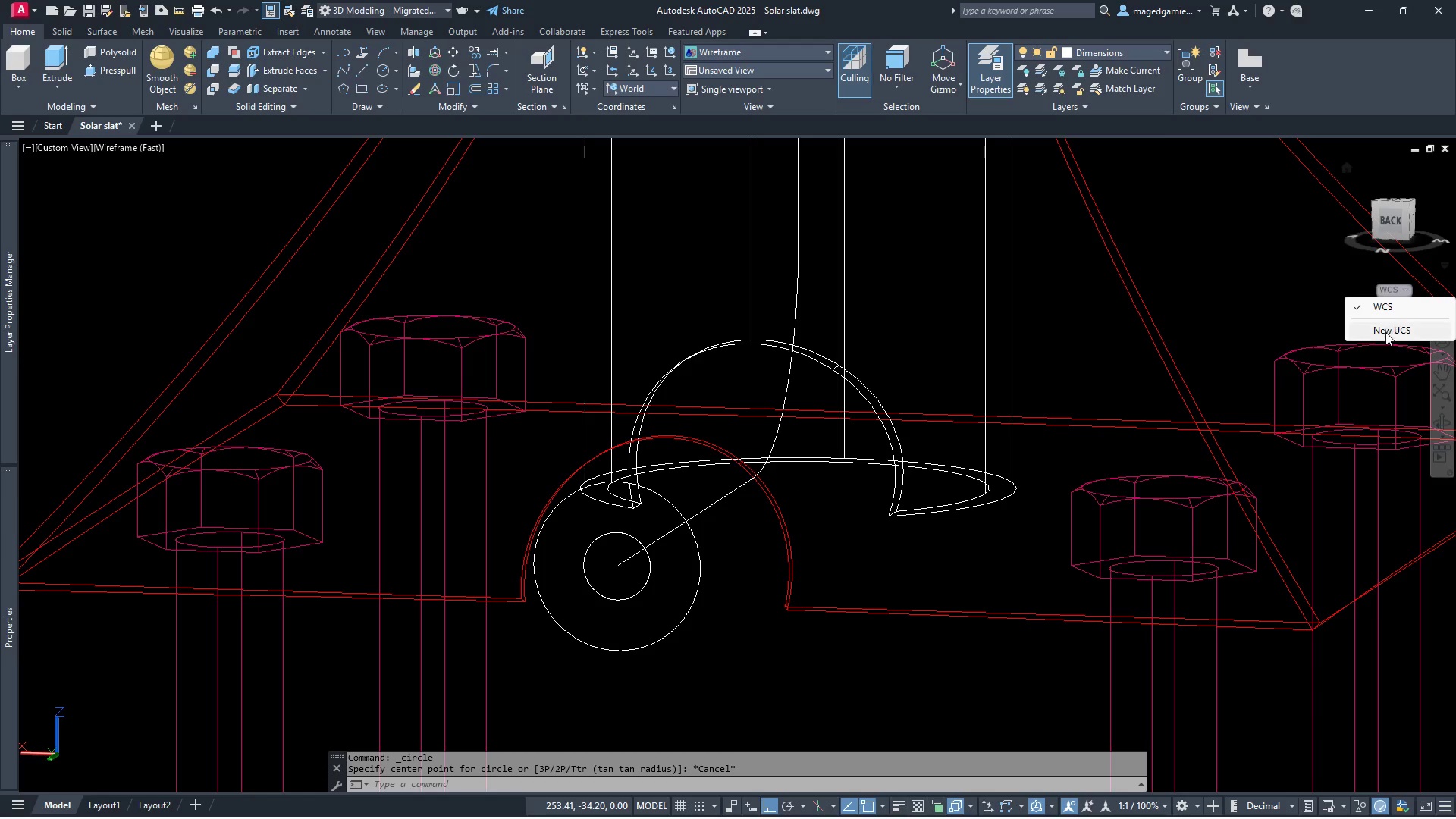 
left_click([1385, 332])
 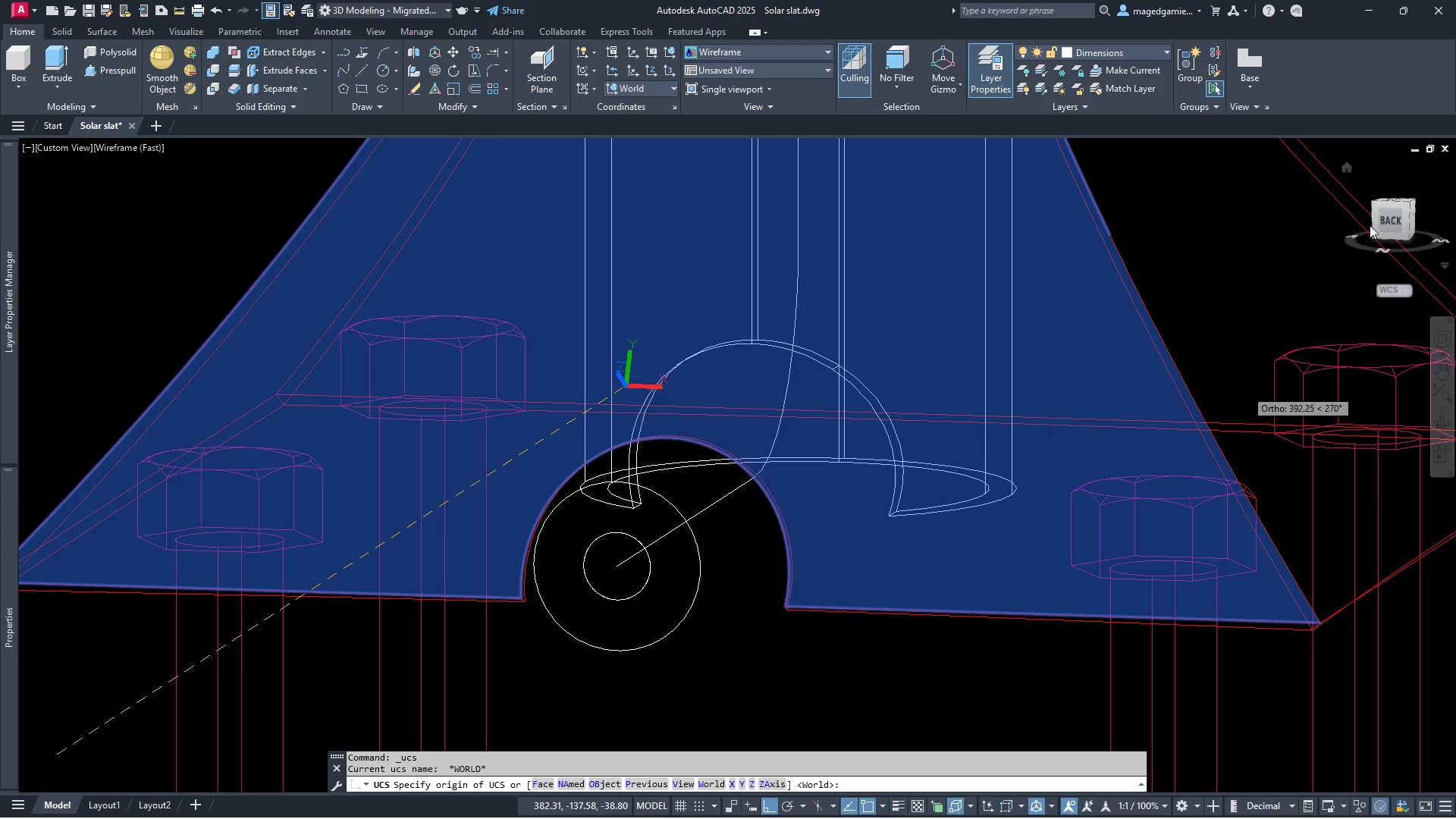 
left_click([1396, 218])
 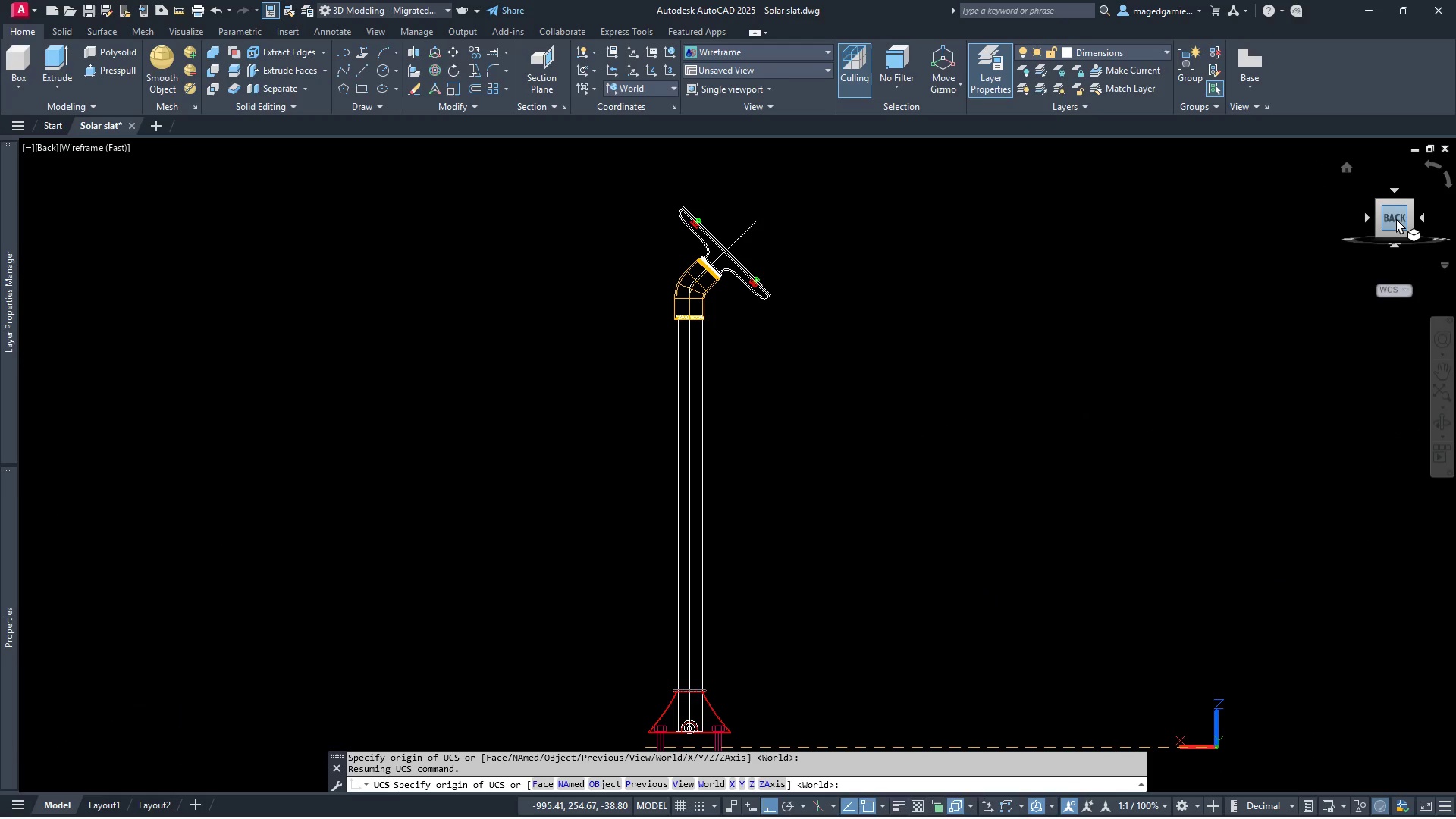 
key(V)
 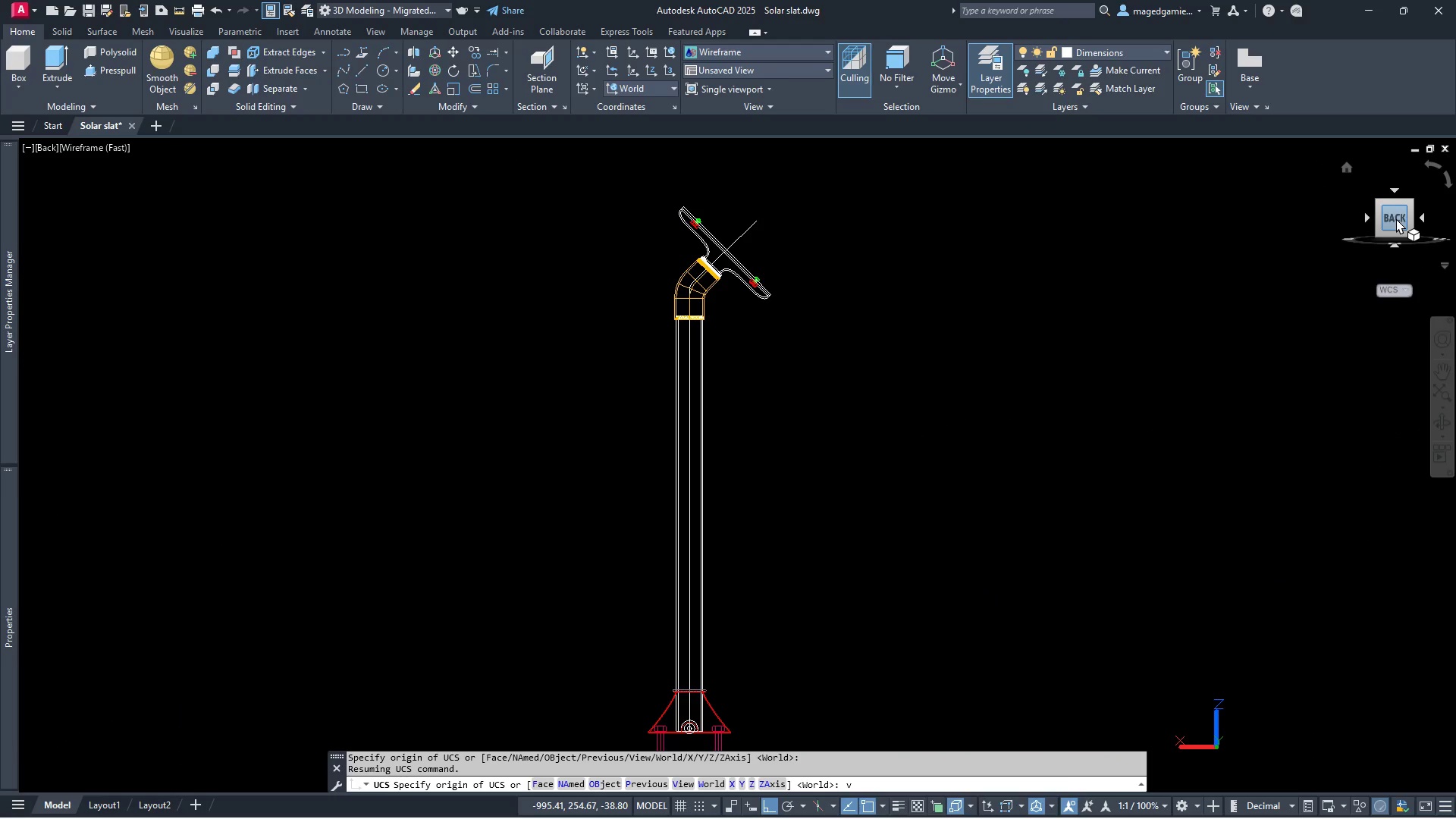 
key(Enter)
 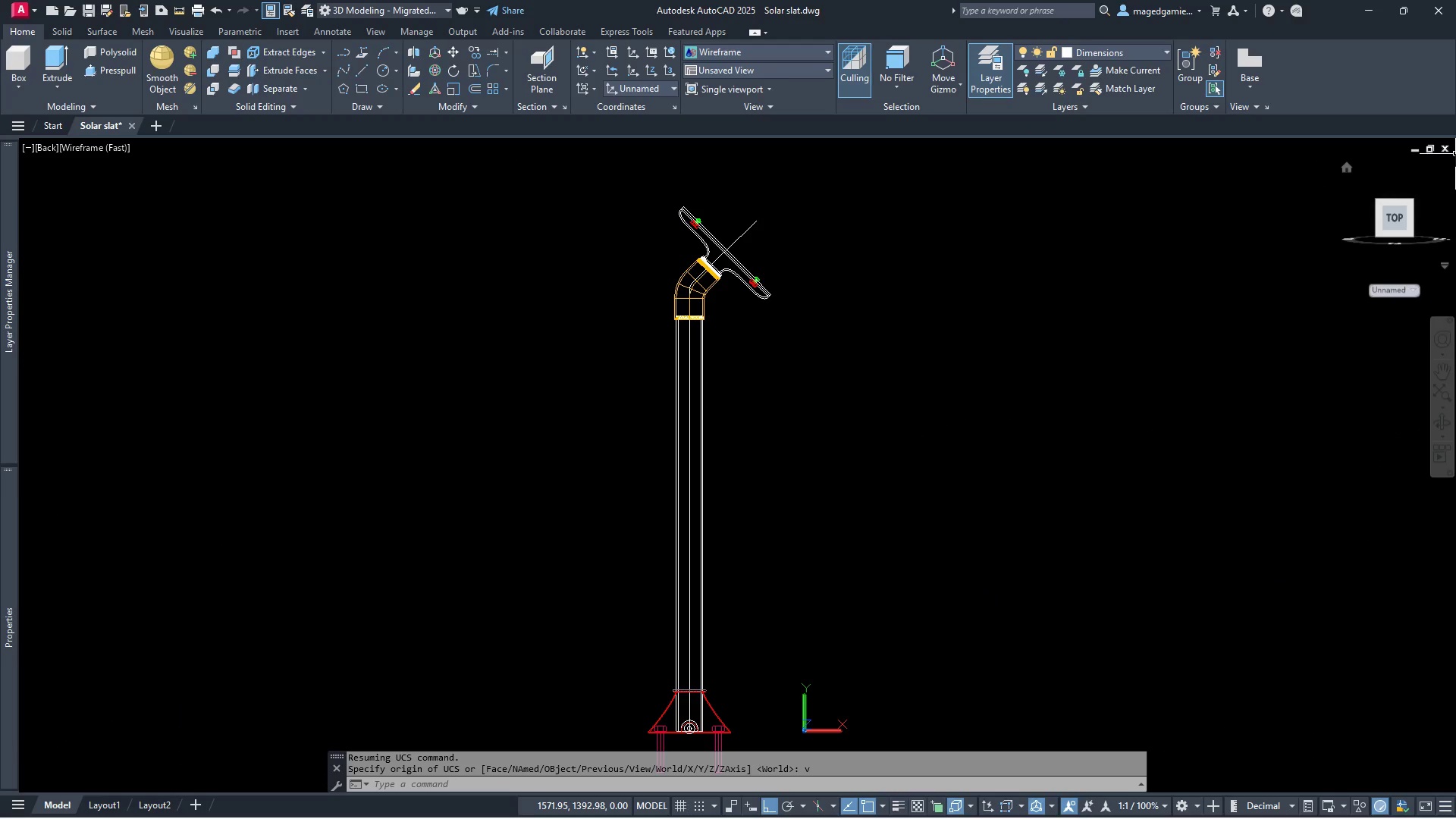 
key(Escape)
 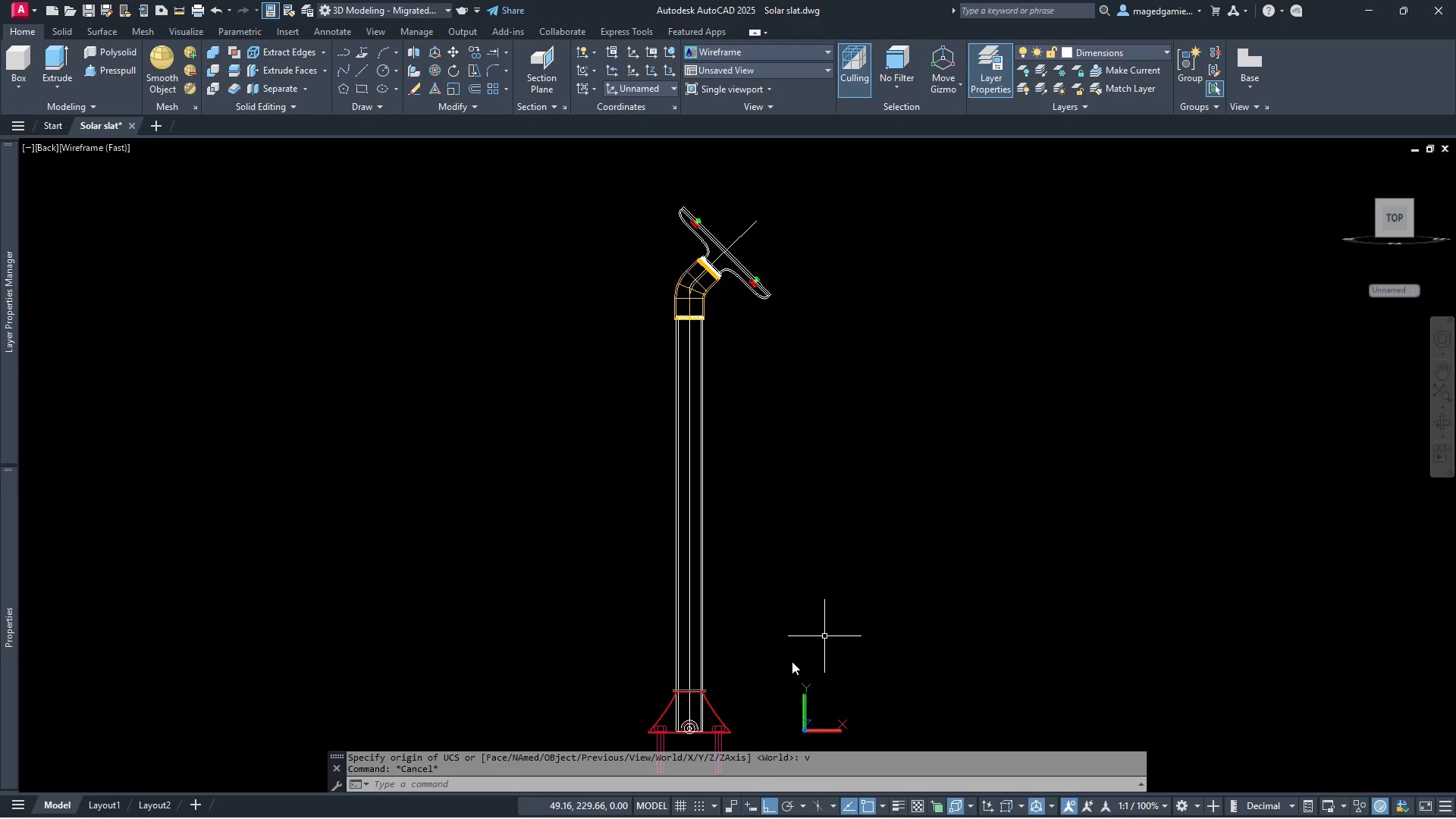 
scroll: coordinate [680, 730], scroll_direction: up, amount: 7.0
 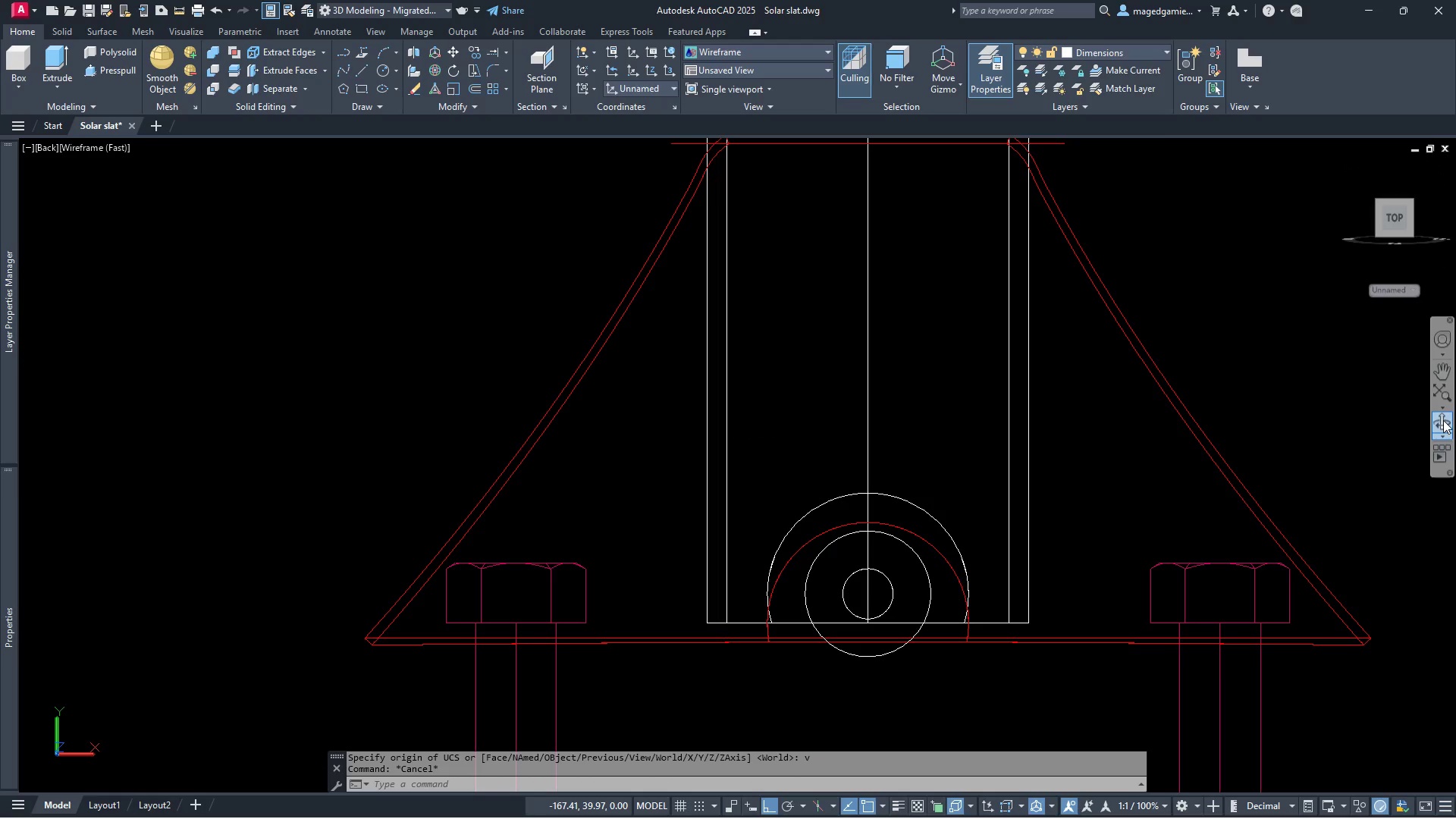 
left_click_drag(start_coordinate=[1029, 482], to_coordinate=[949, 537])
 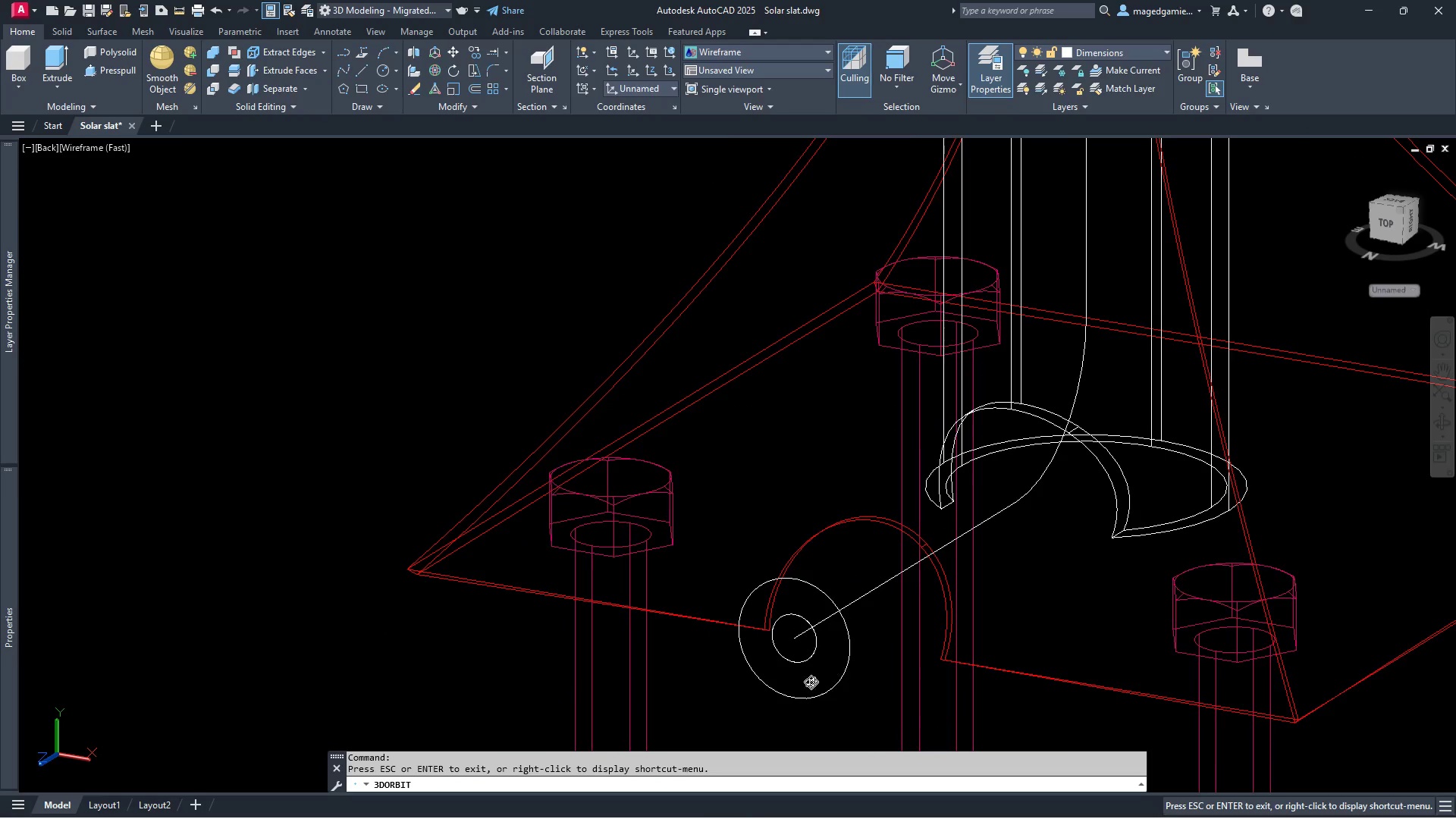 
key(Escape)
 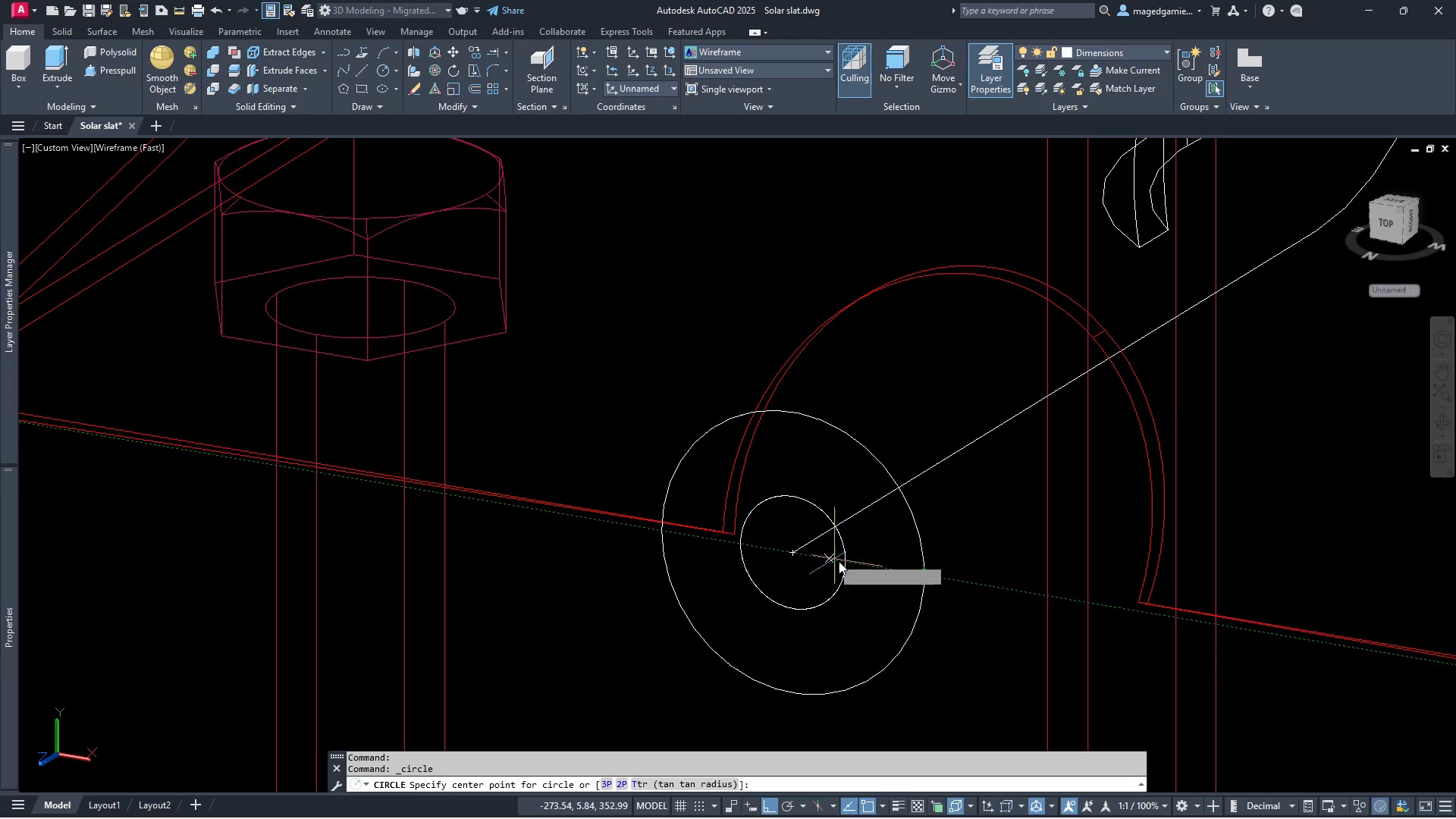 
scroll: coordinate [793, 704], scroll_direction: up, amount: 9.0
 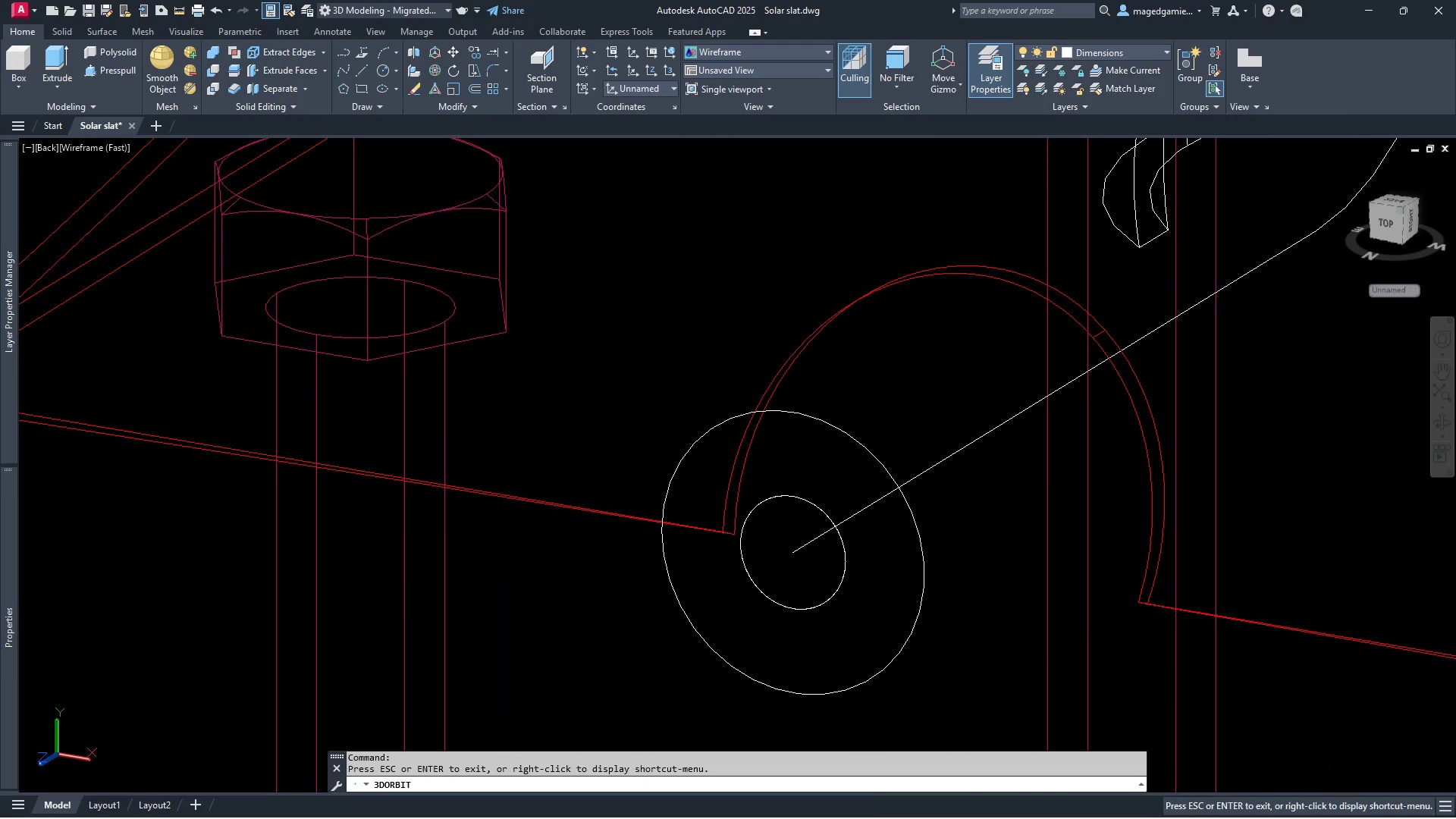 
wait(6.96)
 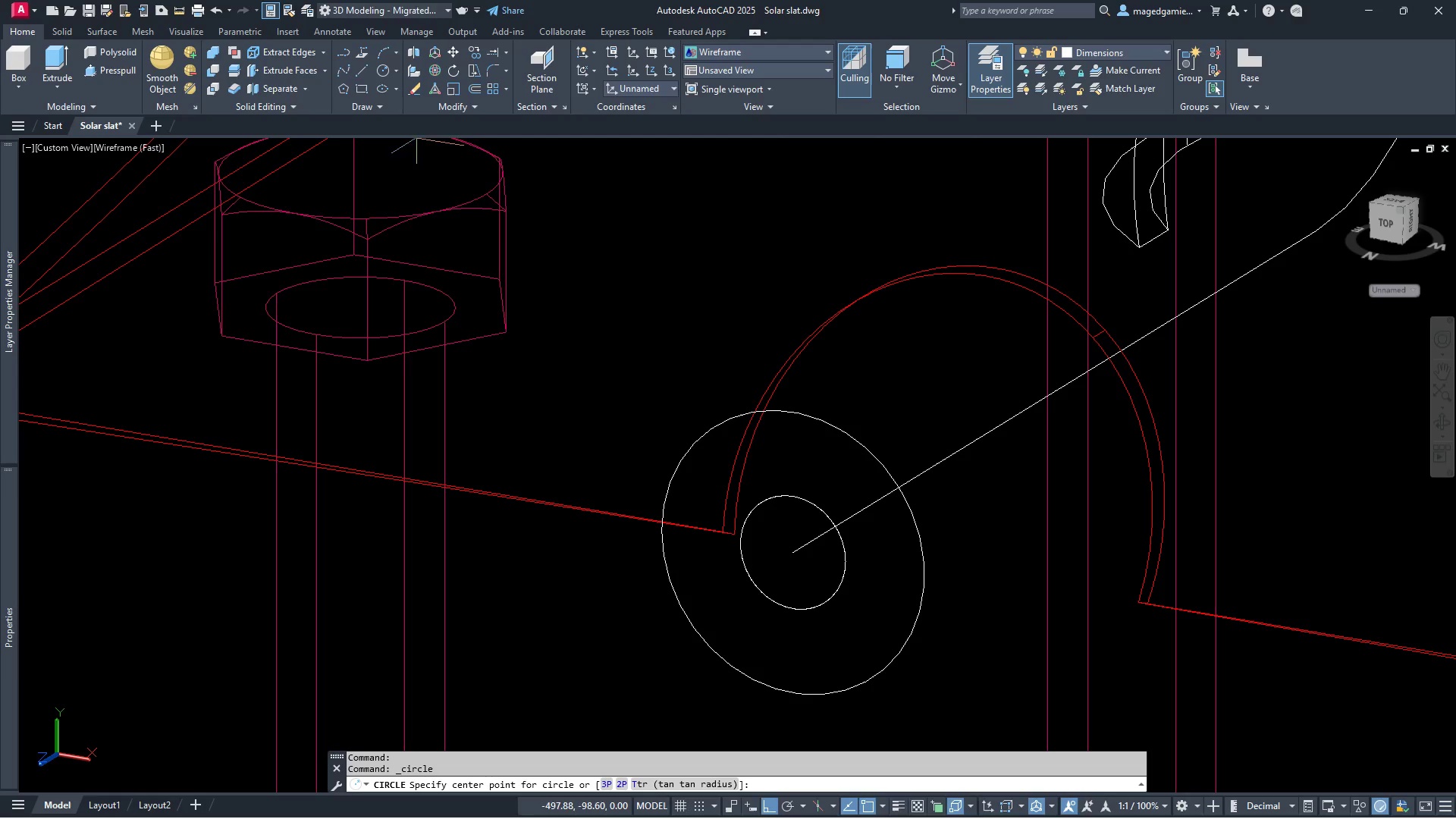 
left_click([921, 575])
 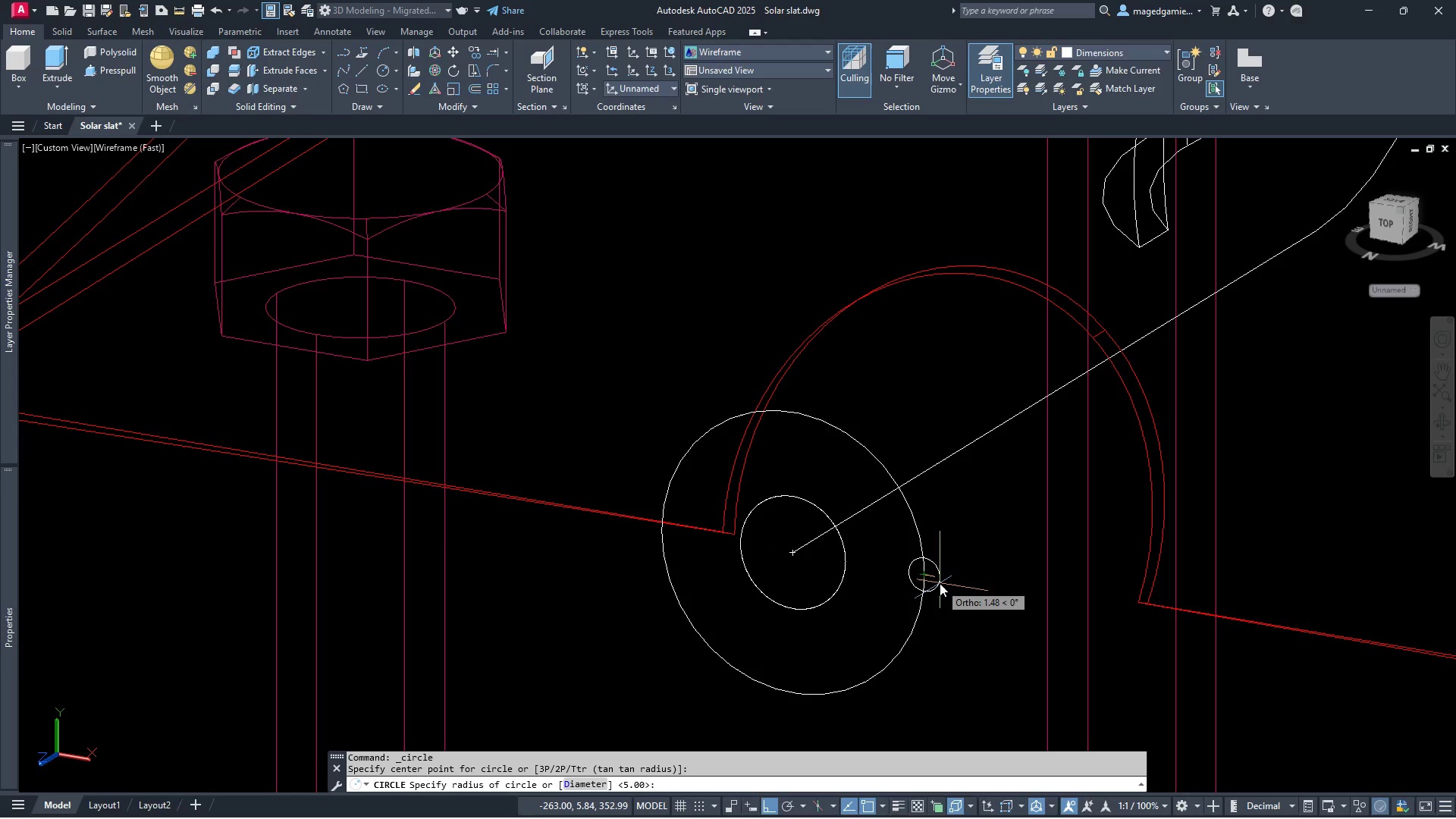 
key(4)
 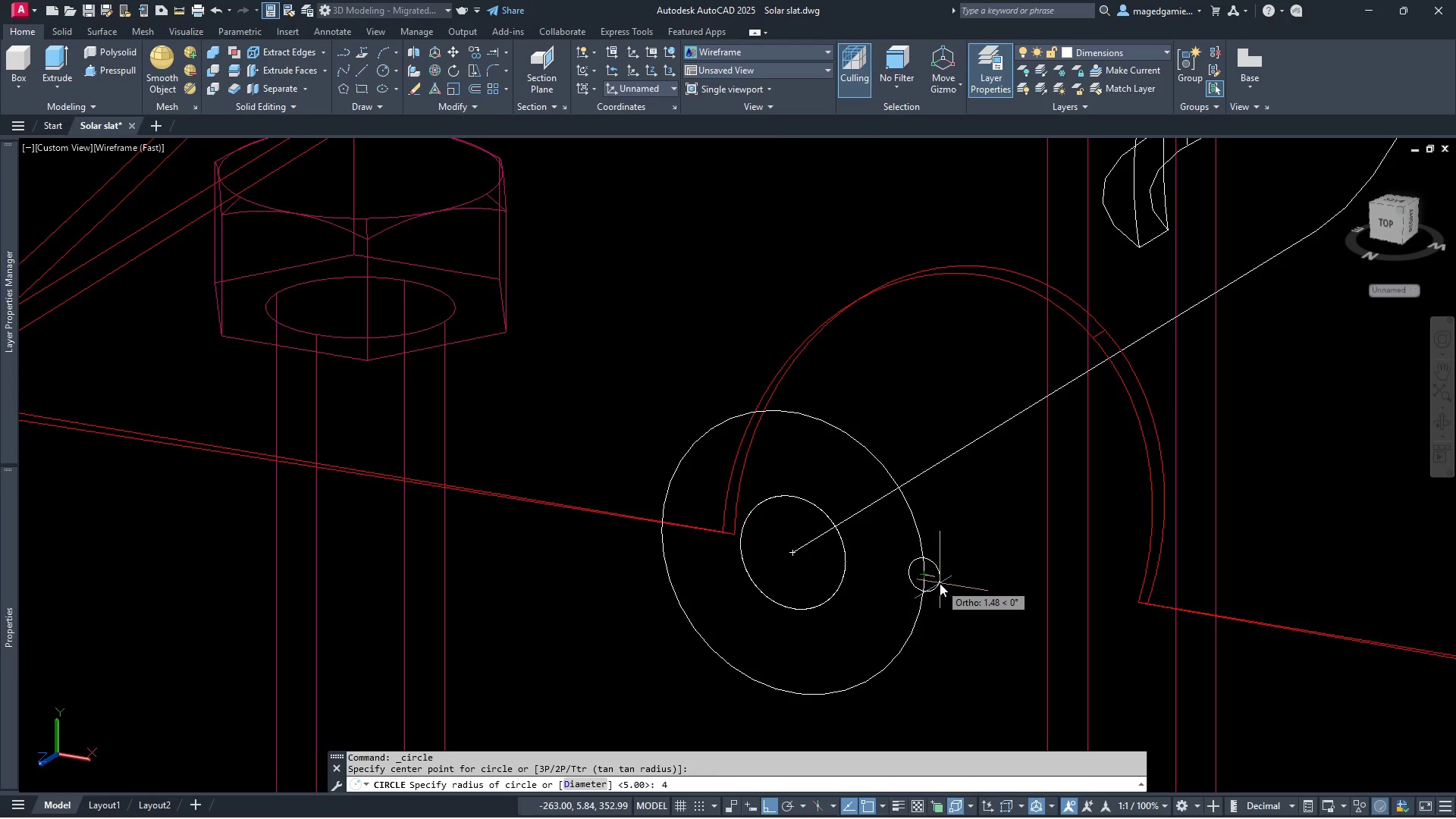 
key(Enter)
 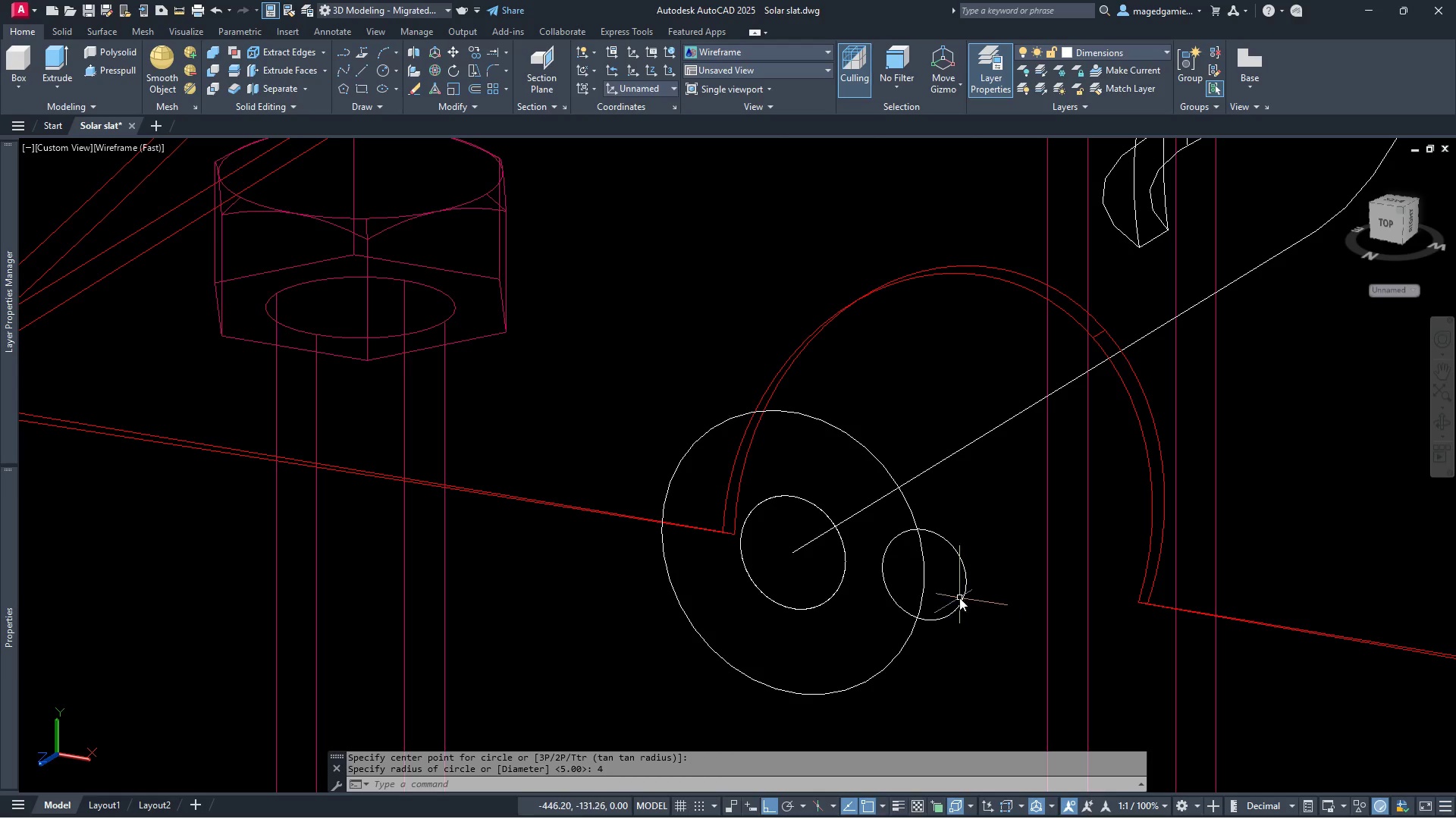 
left_click([961, 599])
 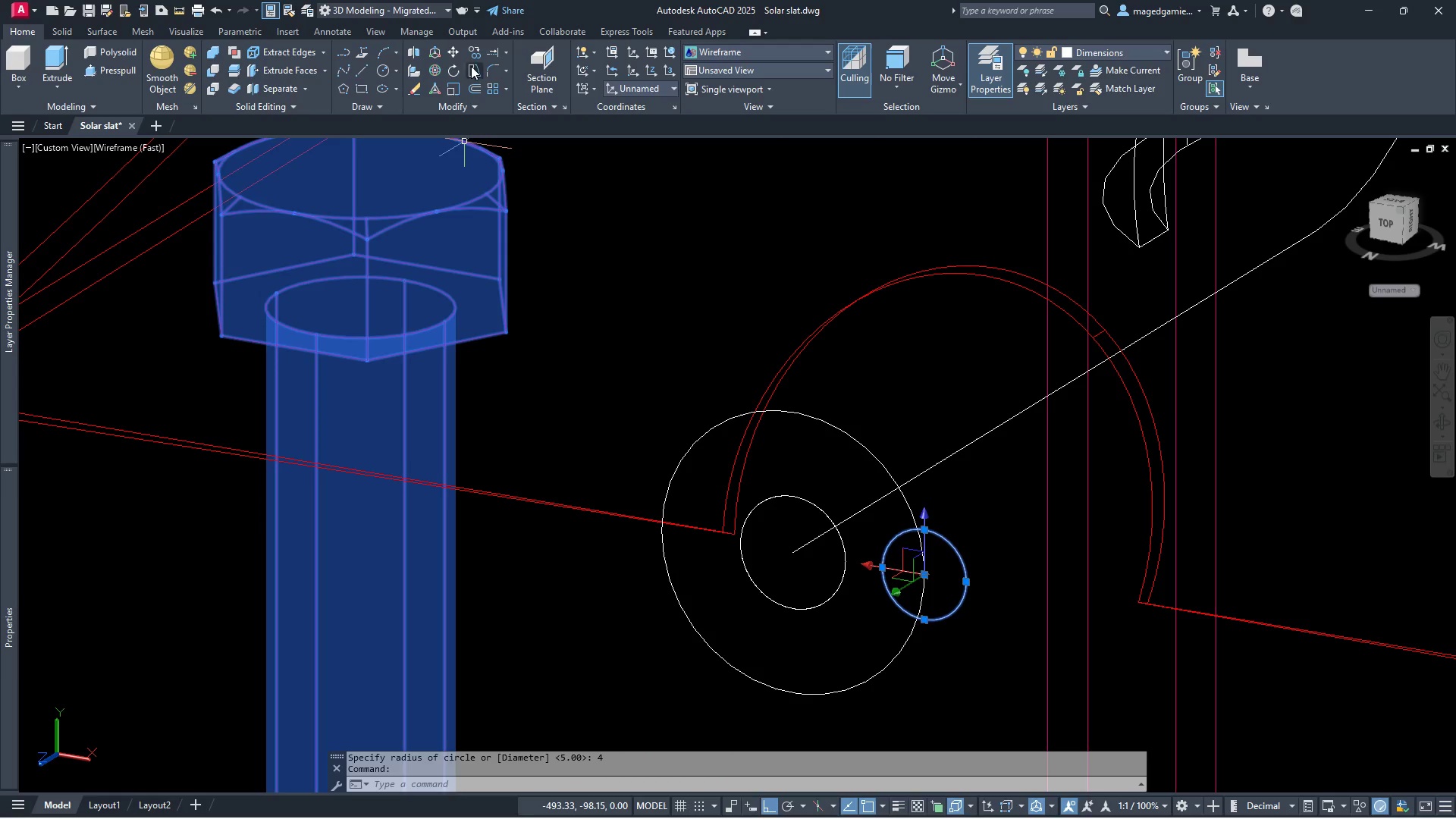 
left_click([452, 52])
 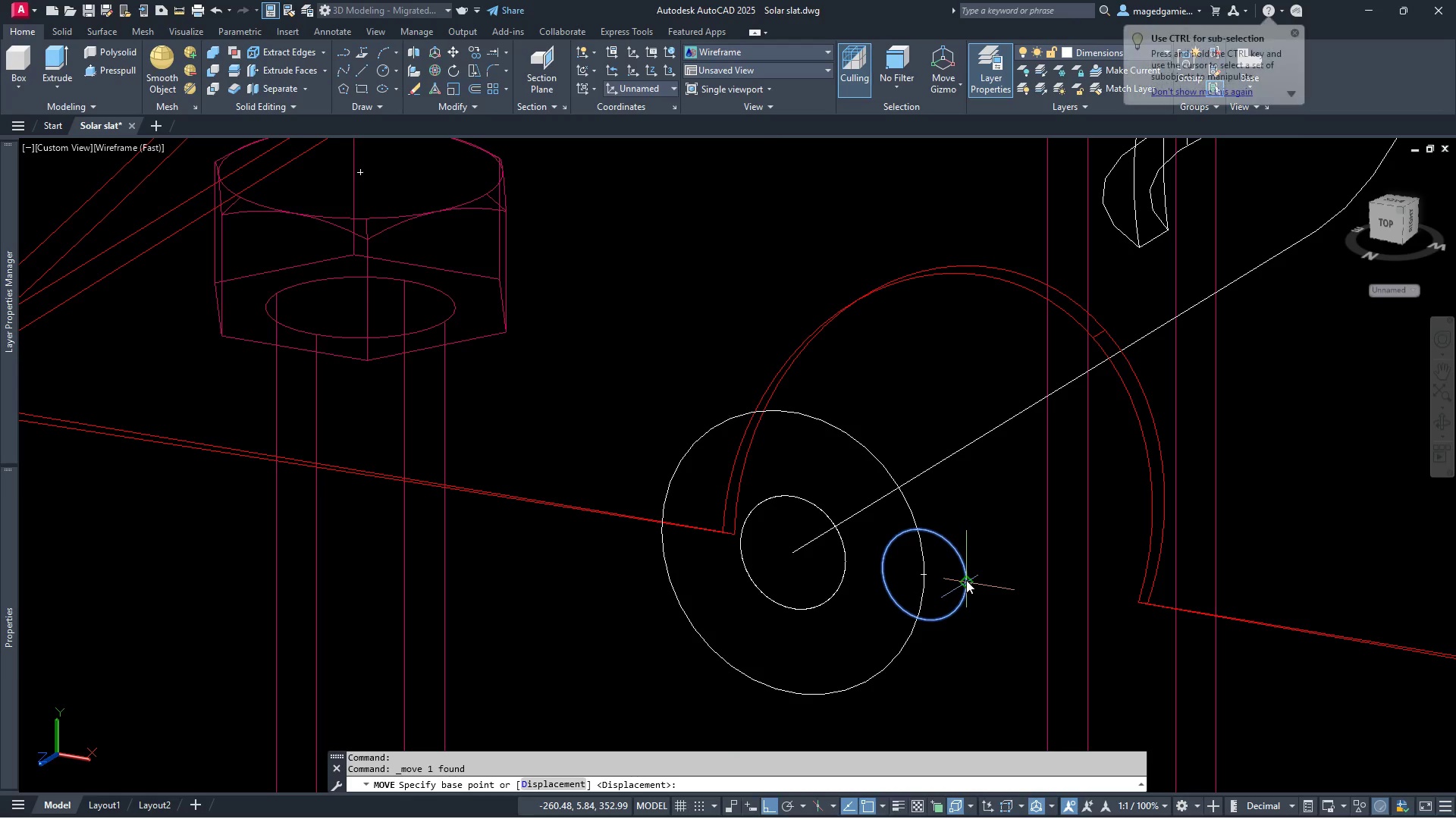 
left_click([966, 580])
 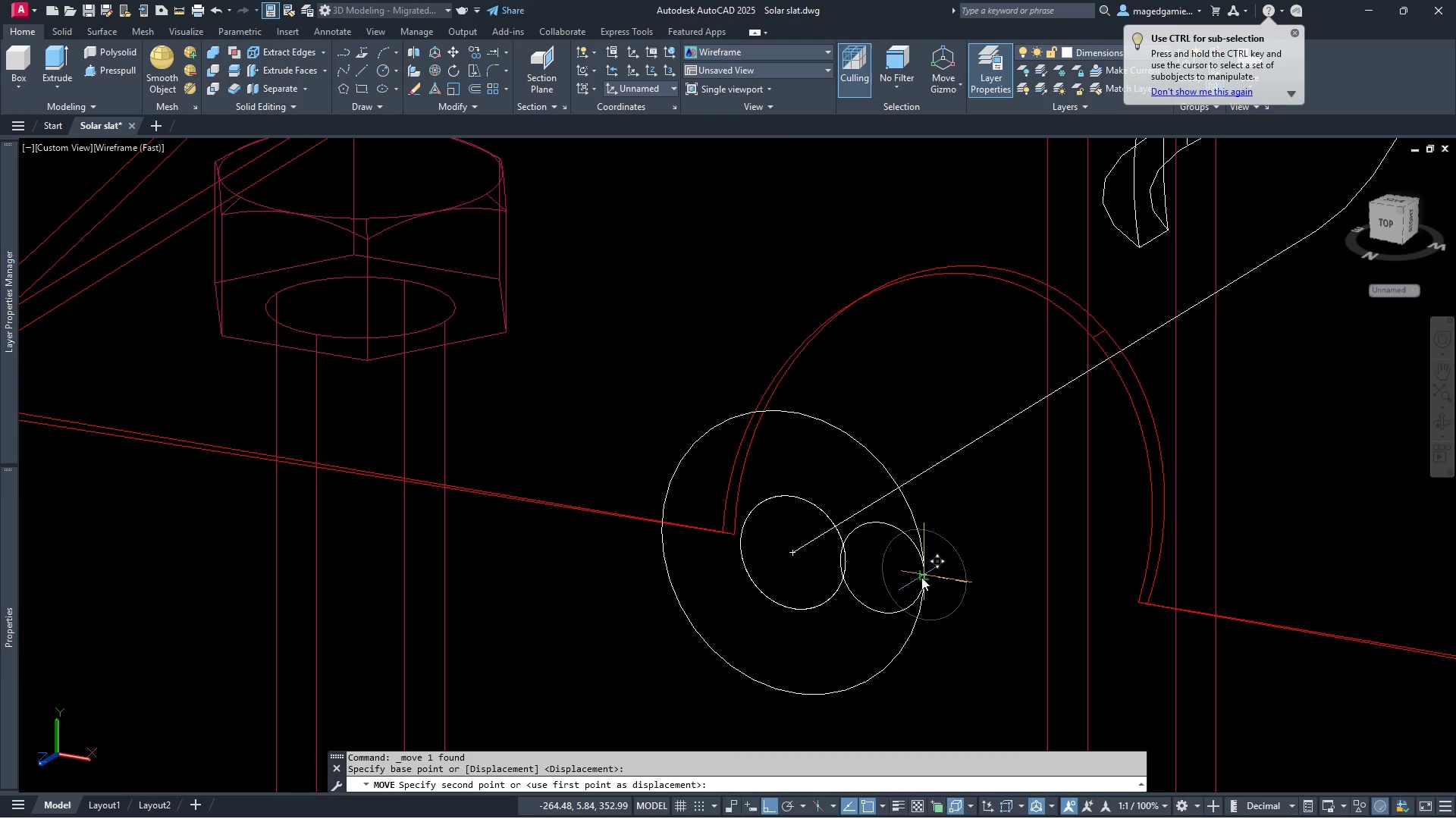 
left_click([921, 577])
 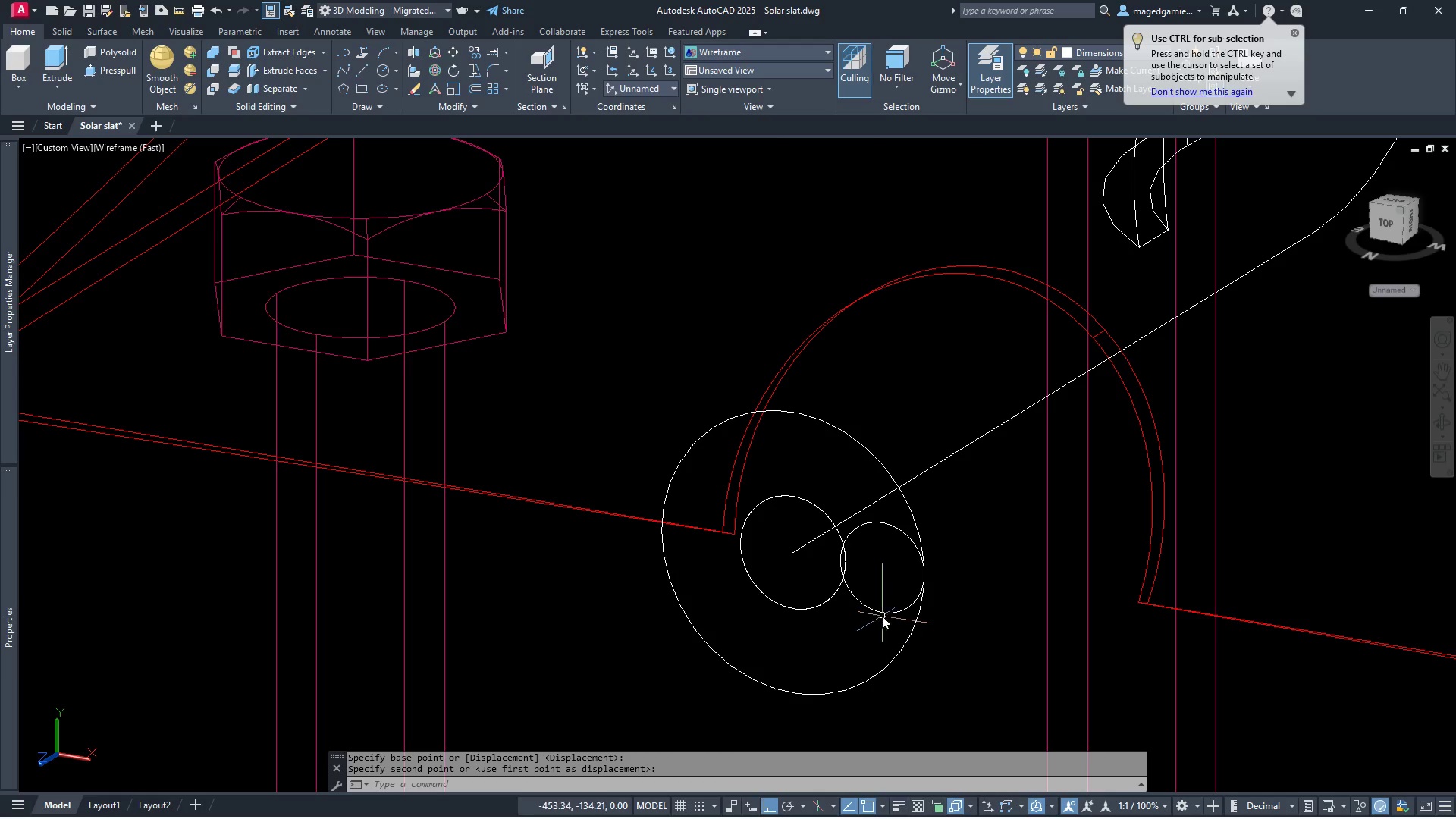 
left_click([882, 609])
 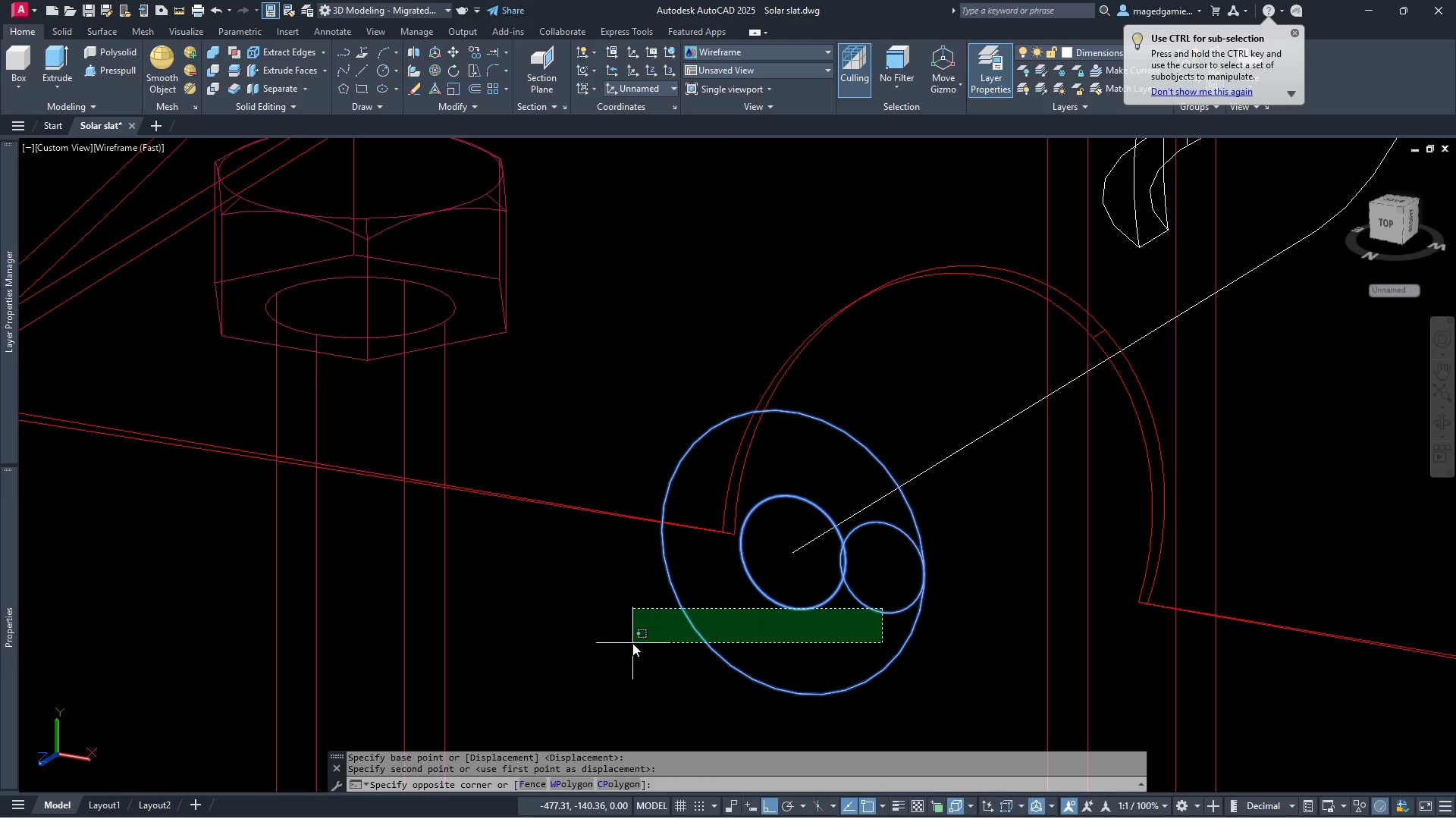 
key(Escape)
 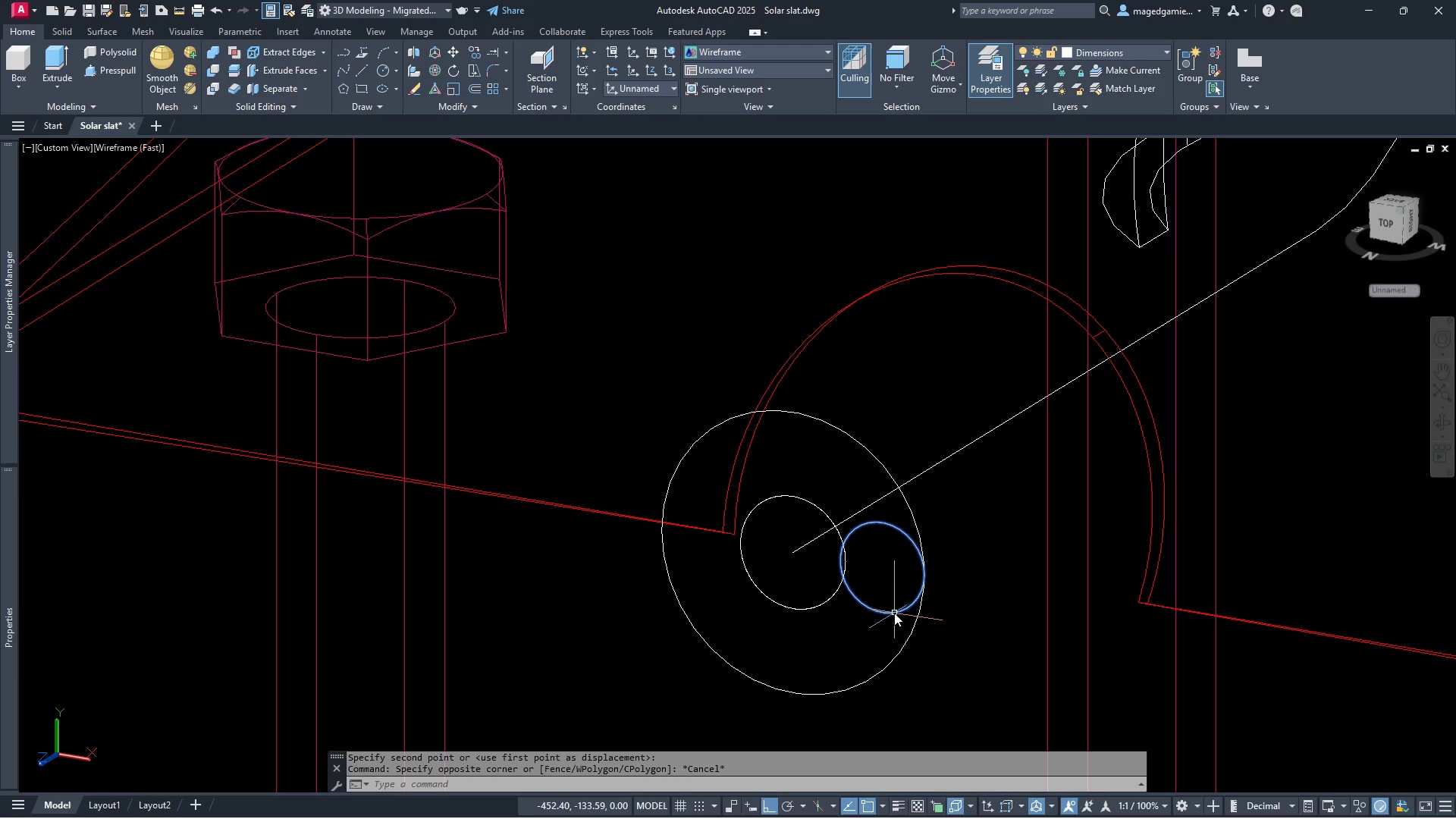 
left_click([894, 613])
 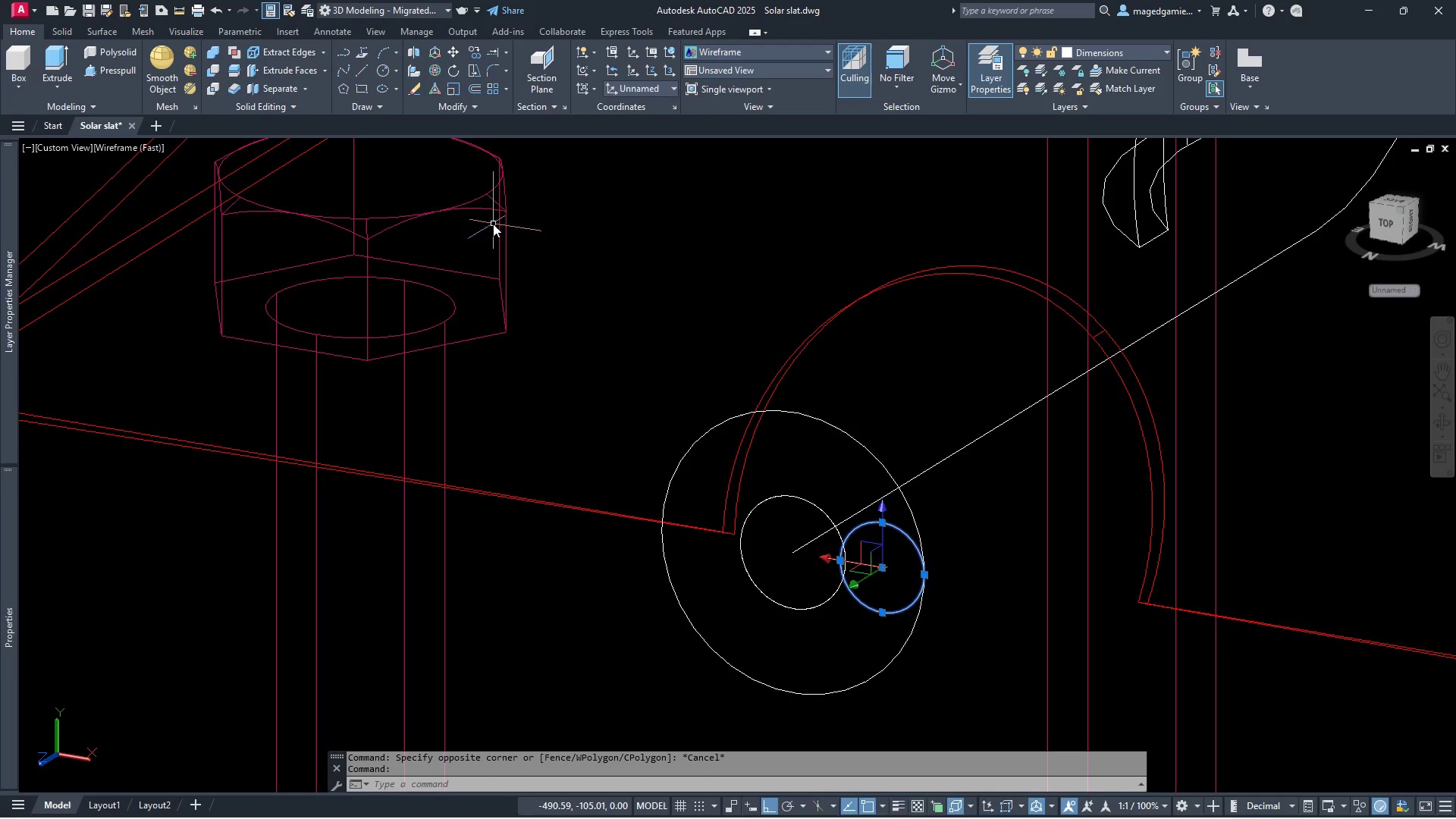 
key(Escape)
 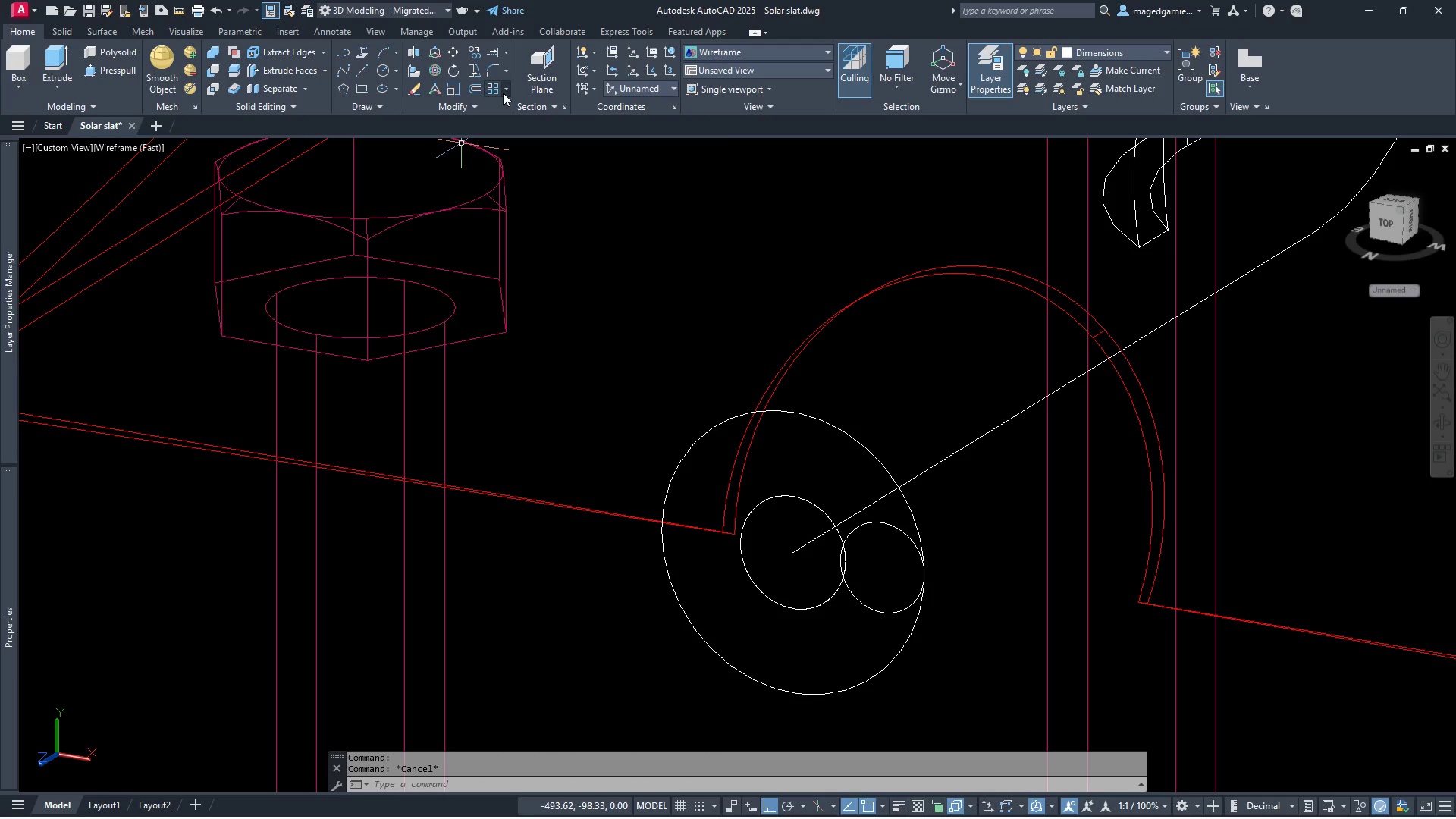 
left_click([507, 86])
 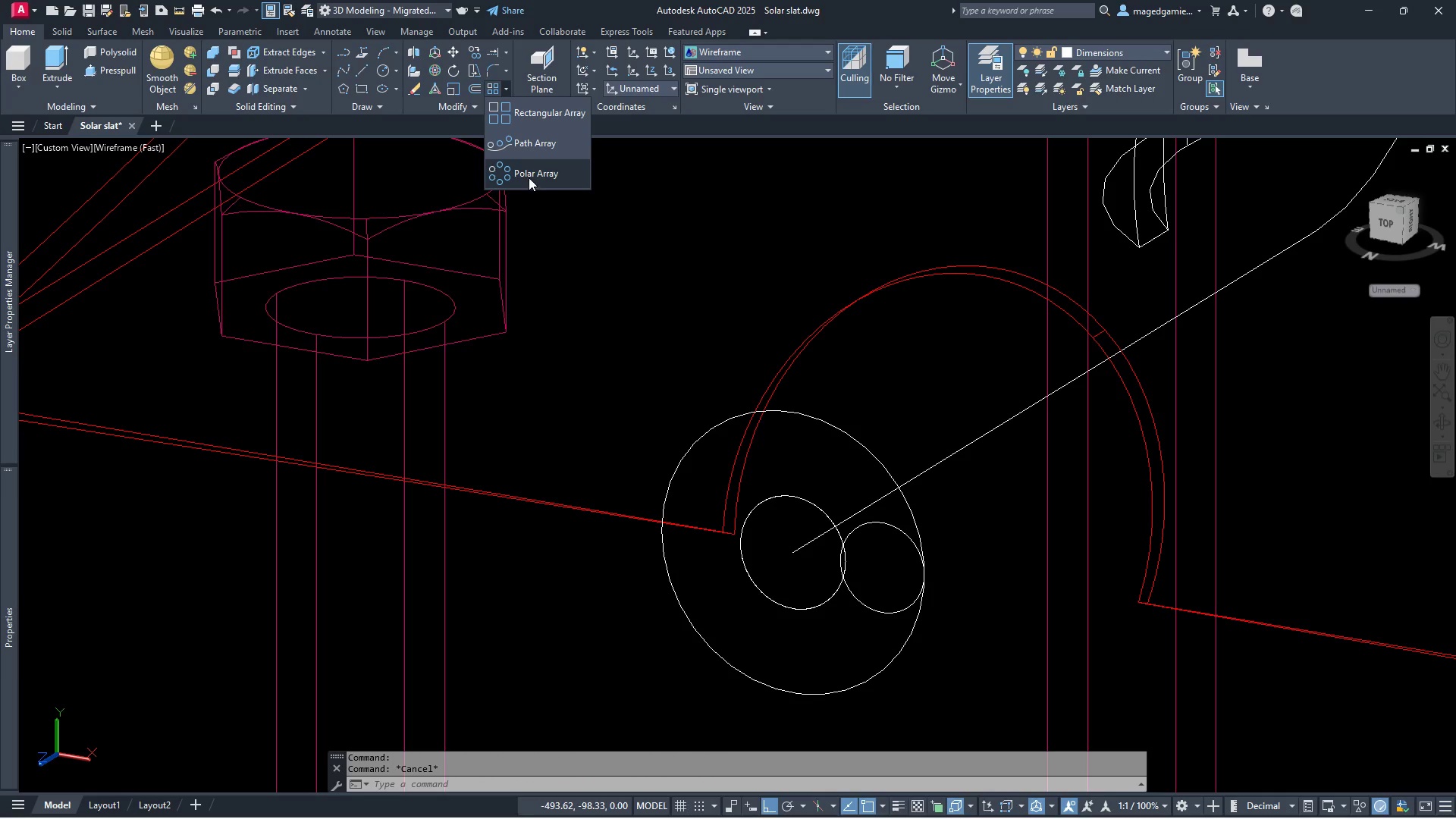 
left_click([527, 174])
 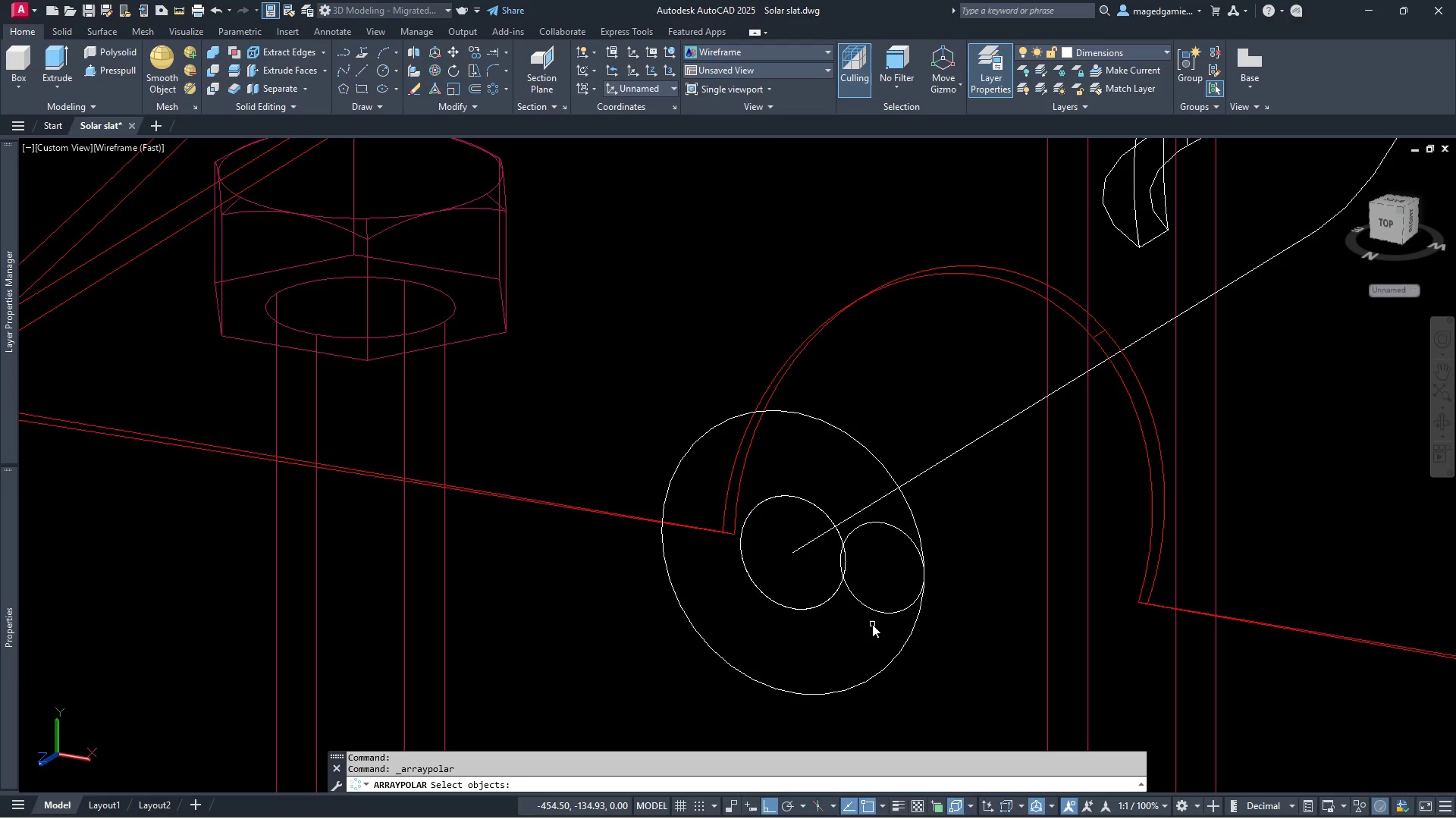 
left_click([875, 611])
 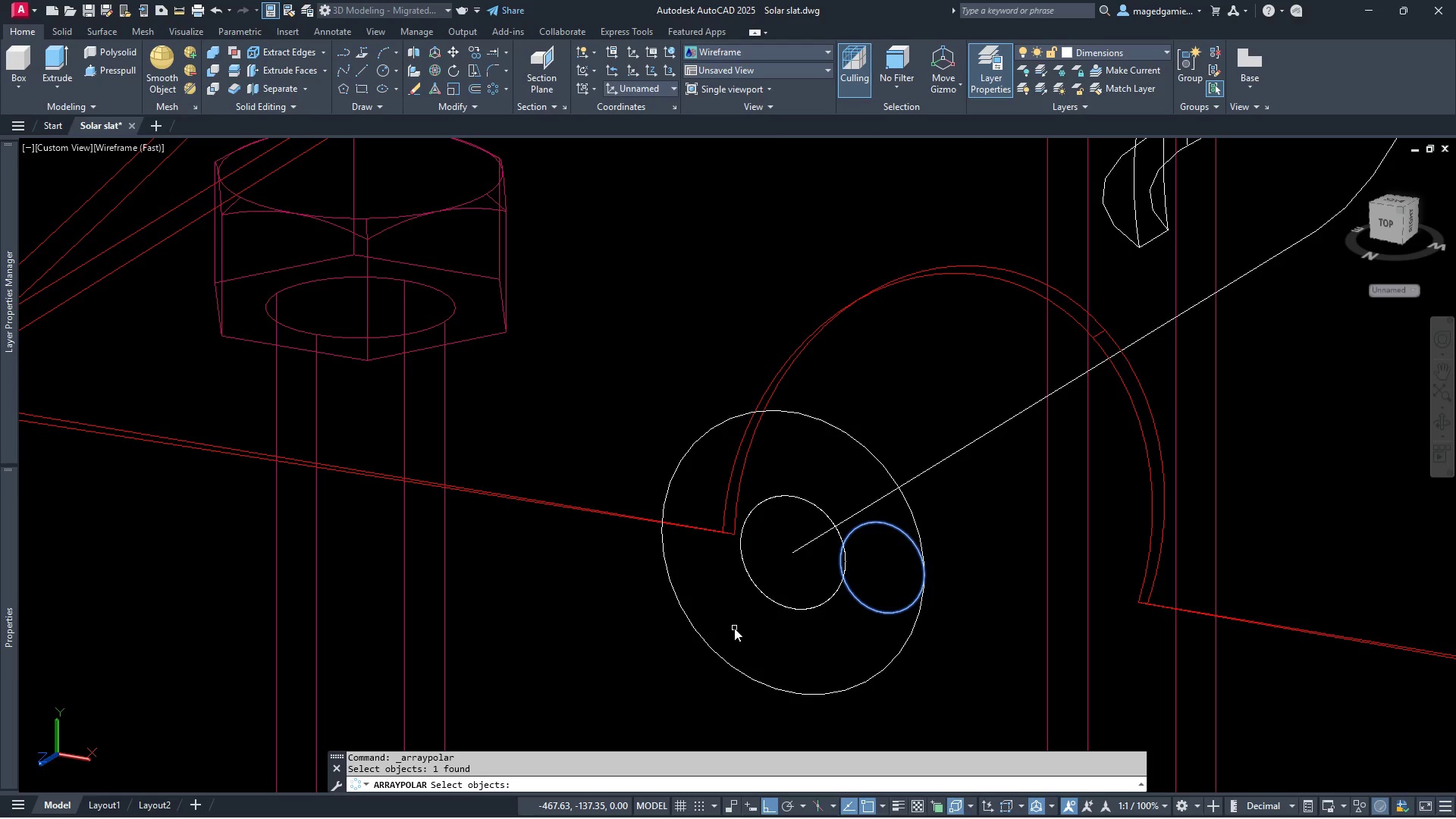 
right_click([734, 628])
 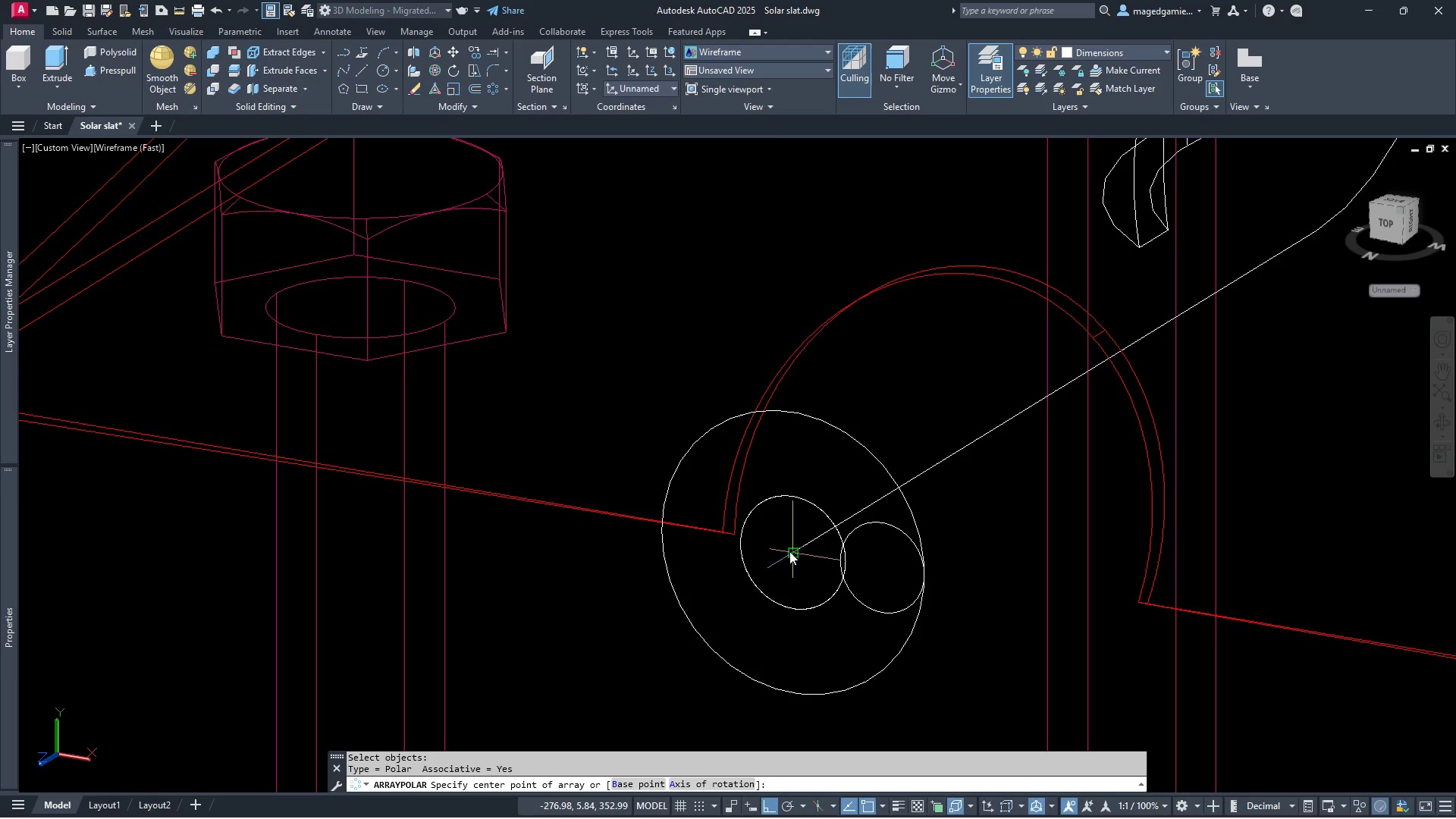 
left_click([789, 551])
 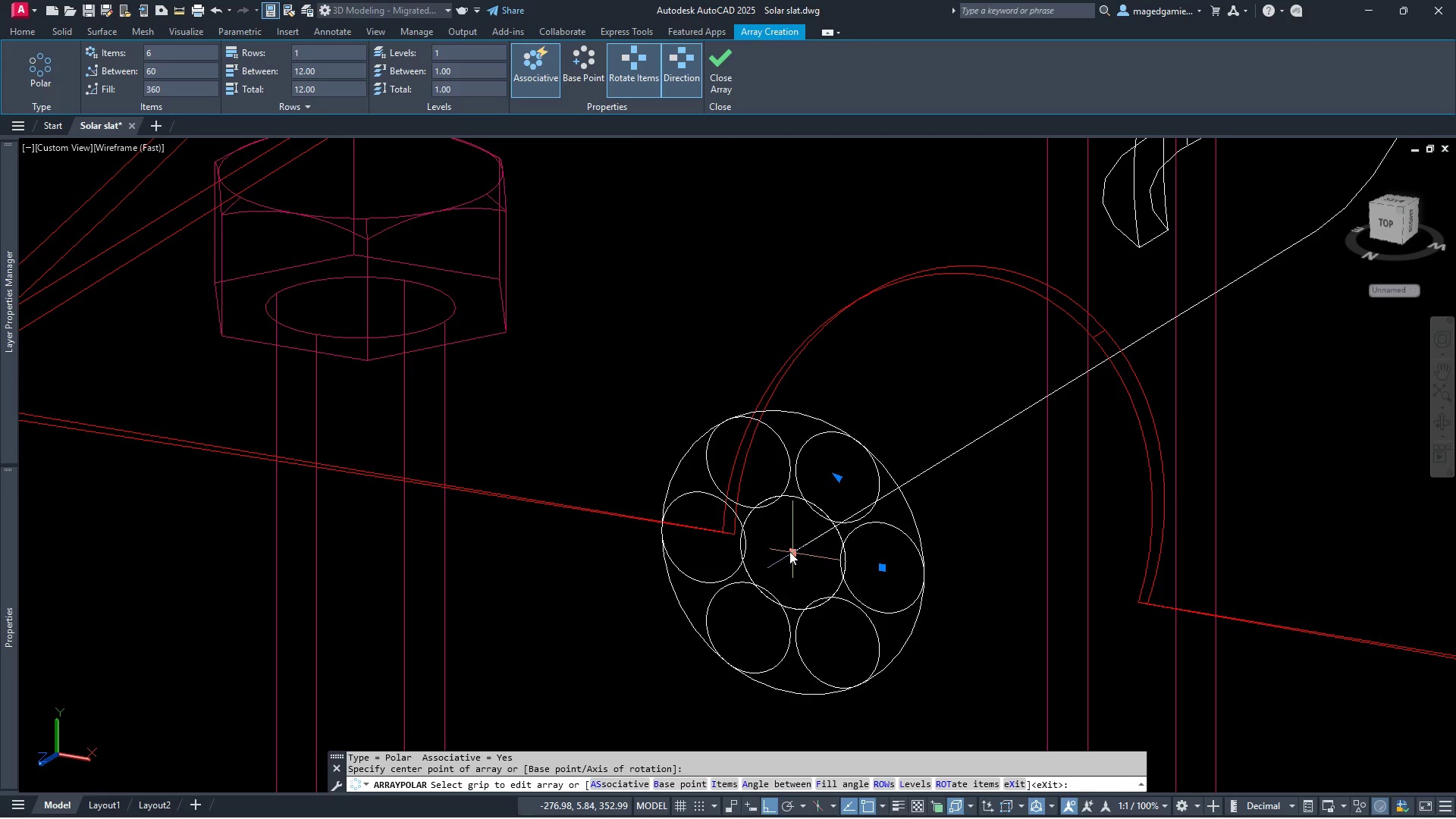 
right_click([789, 551])
 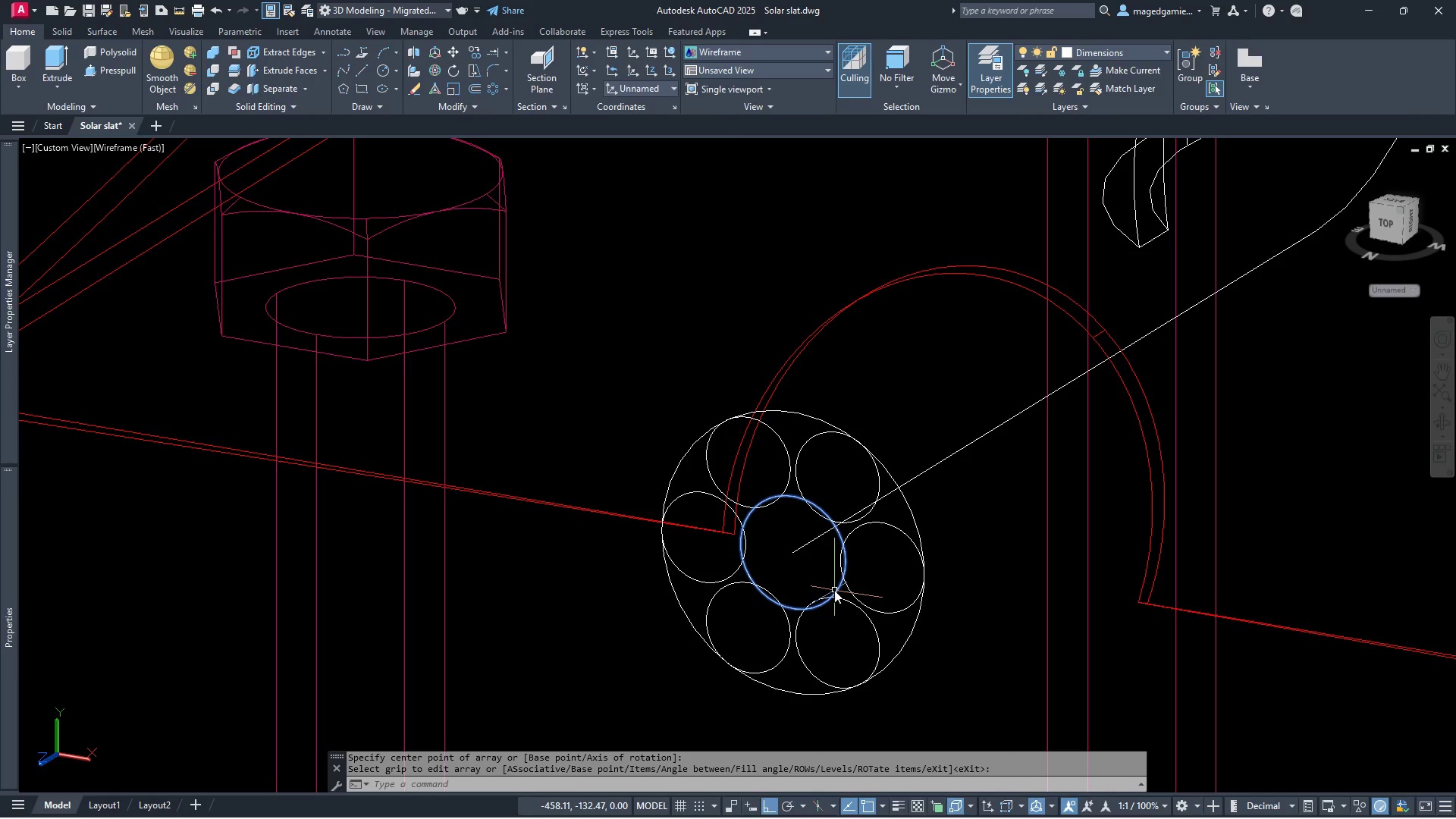 
left_click([834, 590])
 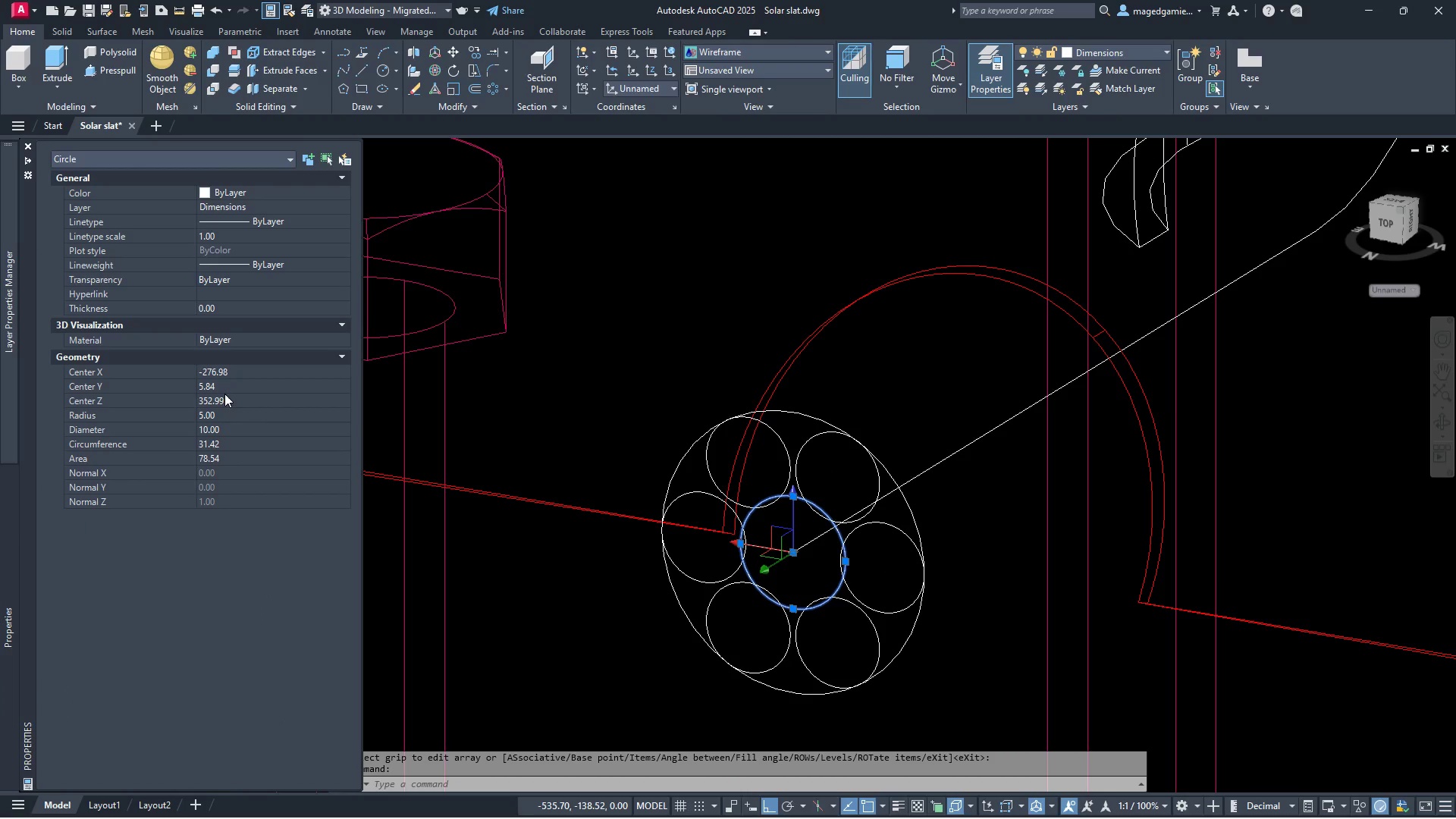 
wait(5.77)
 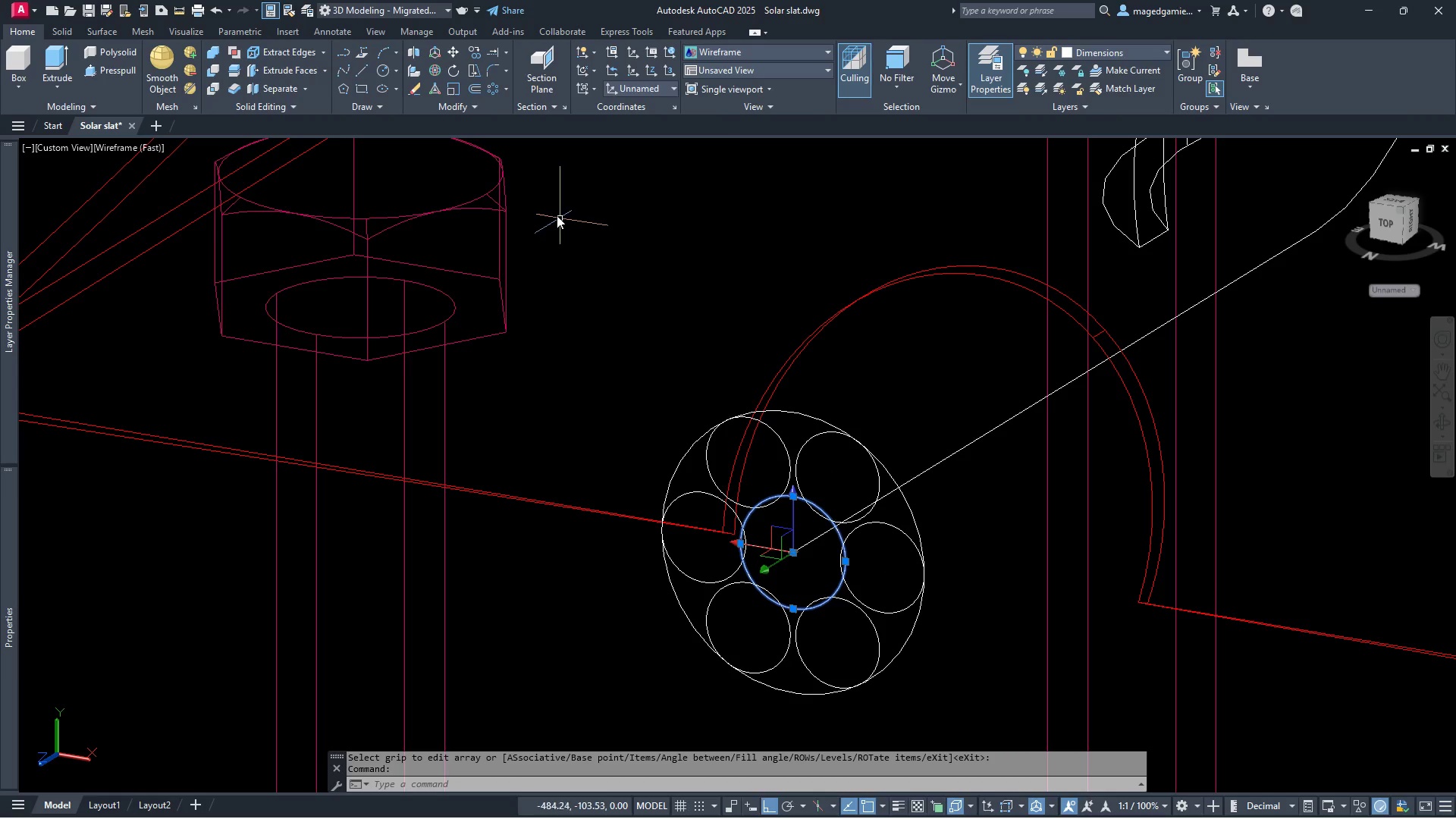 
left_click([230, 414])
 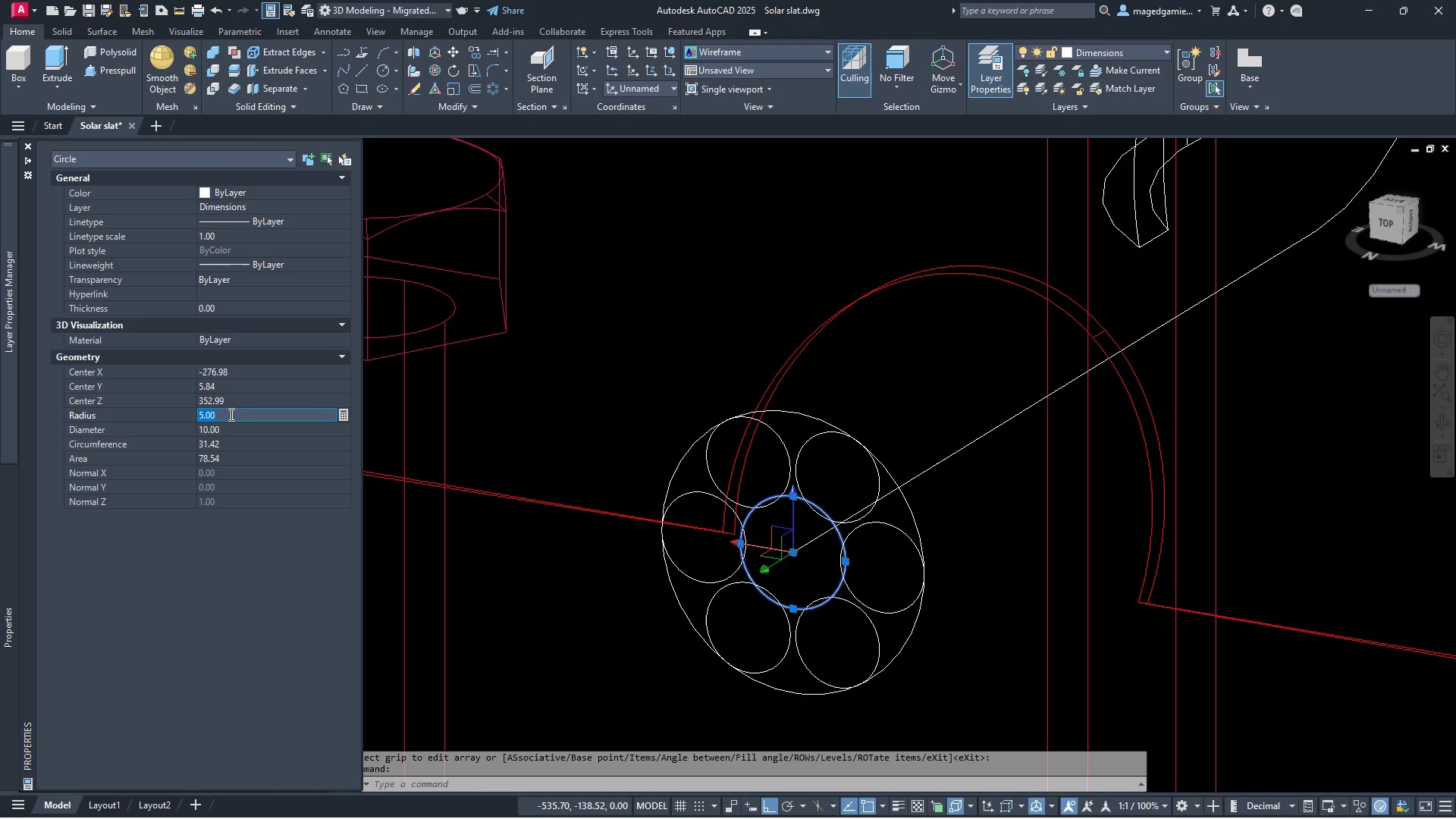 
key(4)
 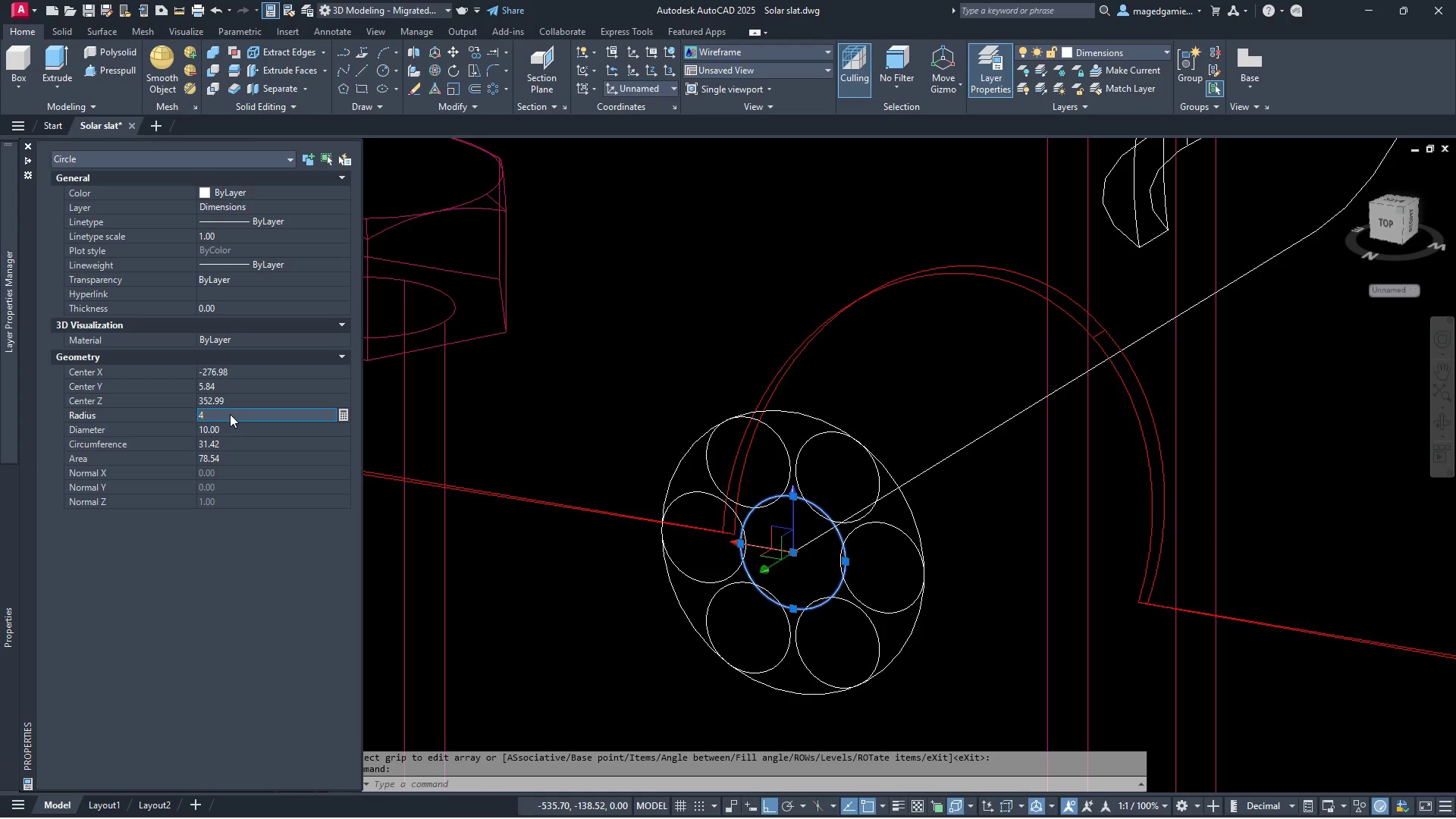 
key(Enter)
 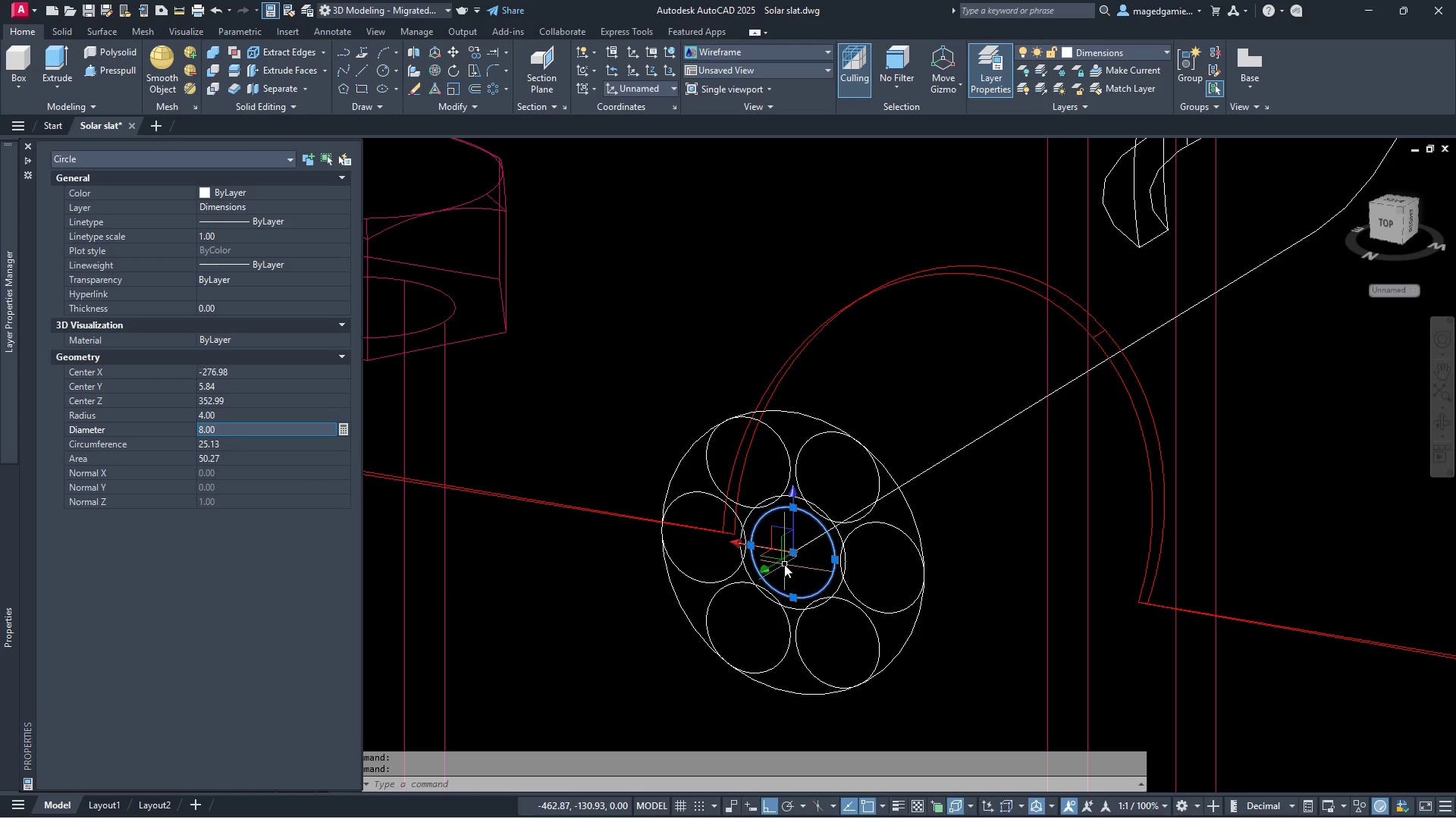 
key(Escape)
 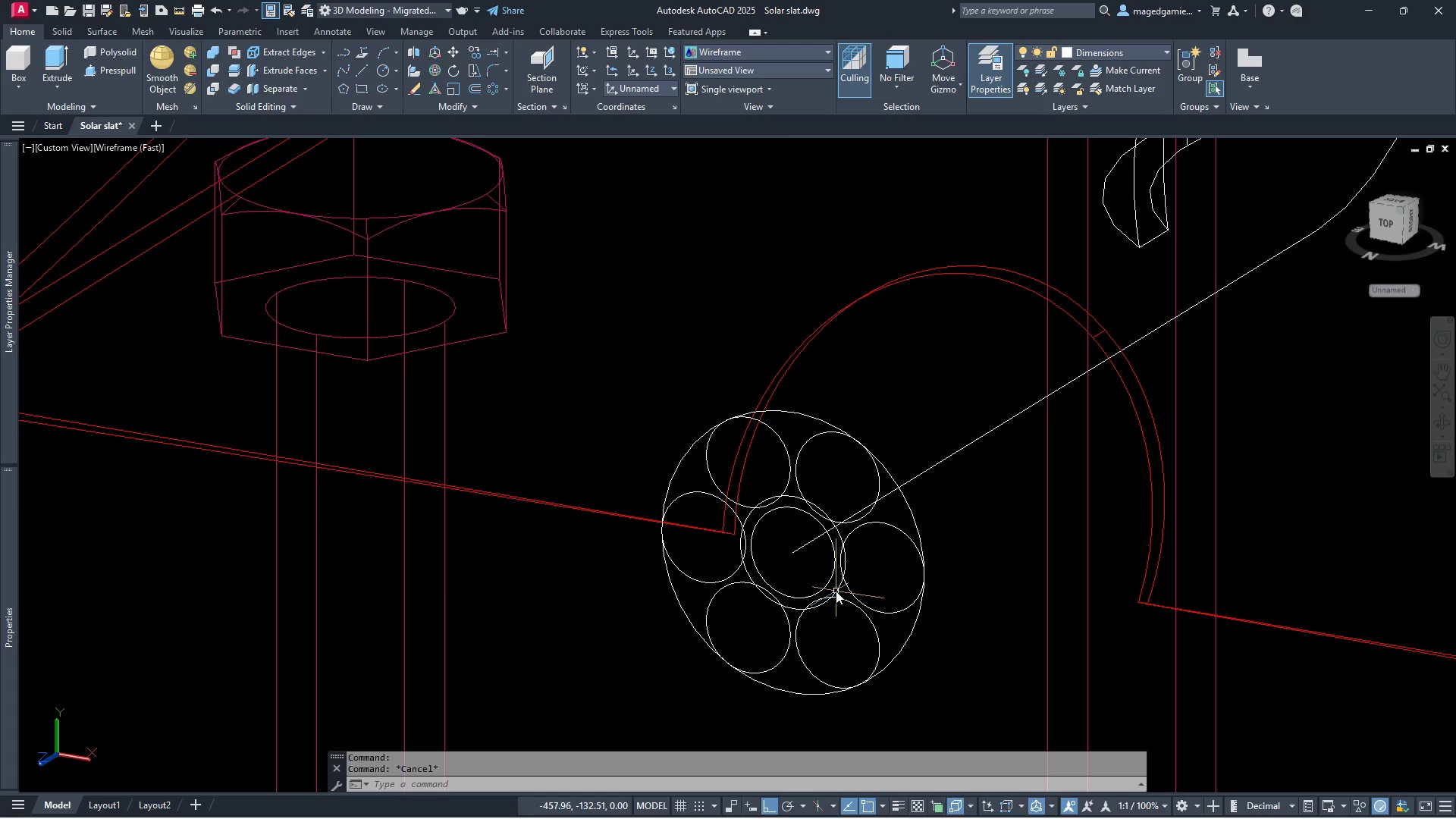 
left_click([836, 591])
 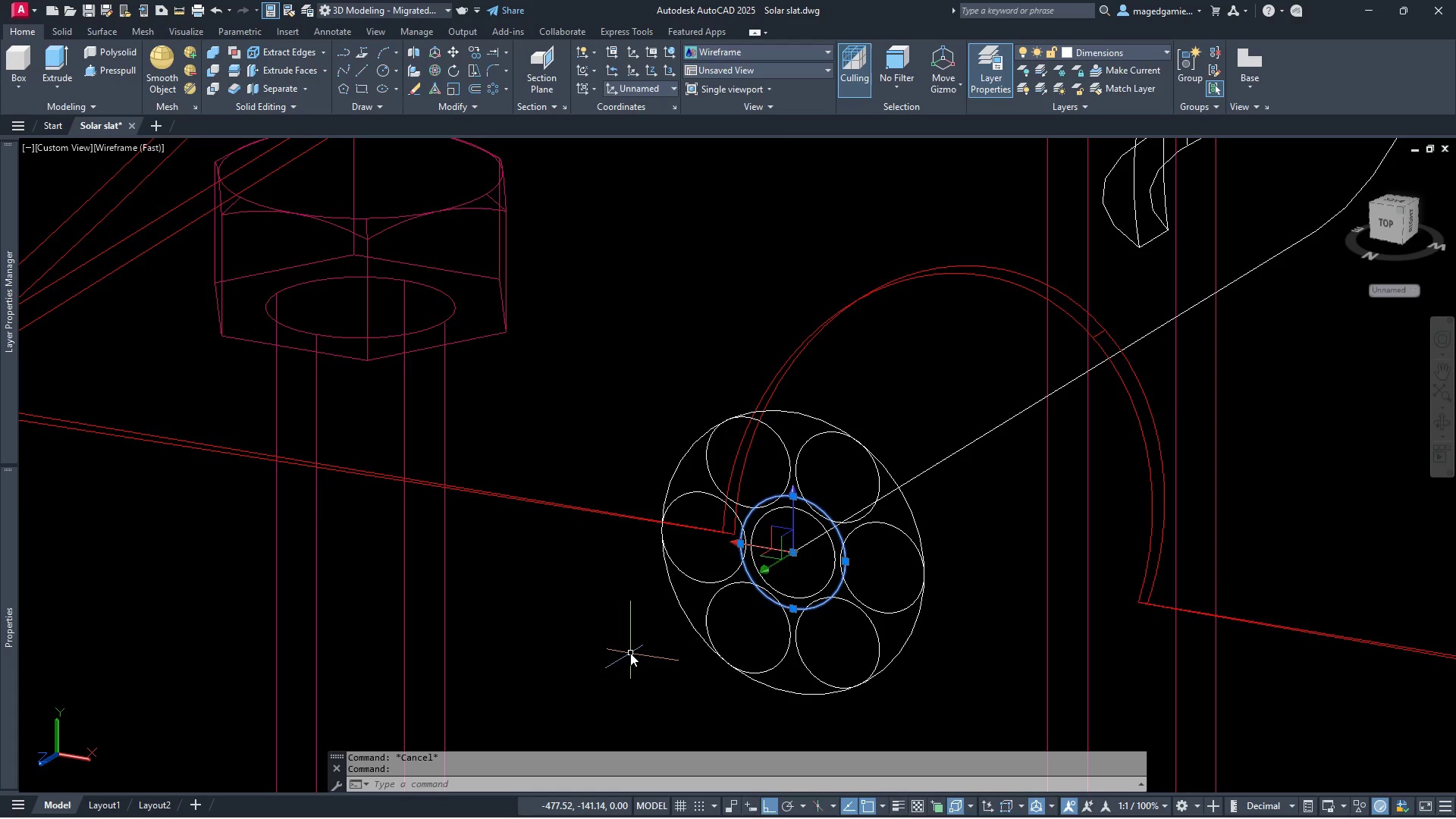 
key(Delete)
 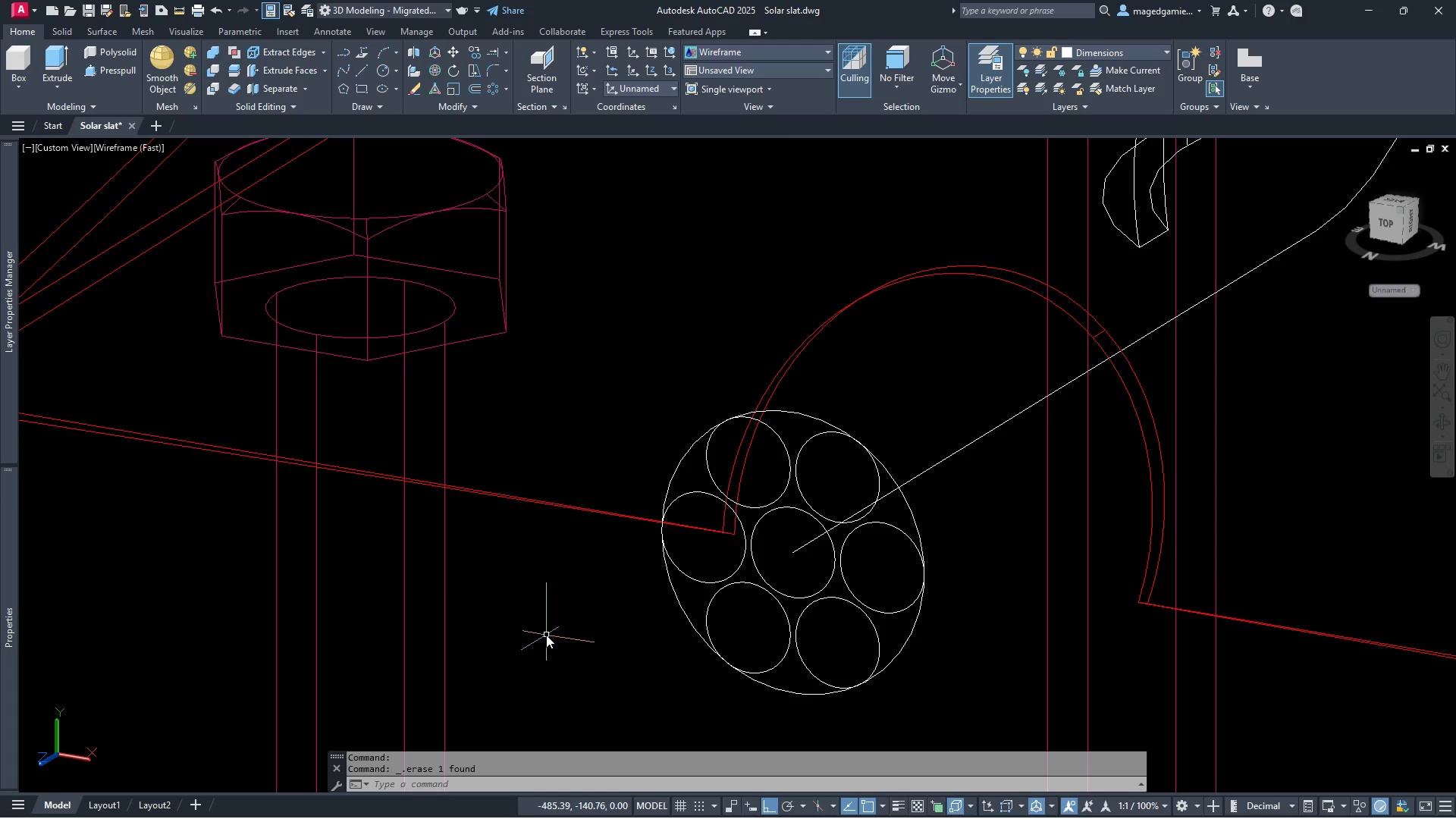 
scroll: coordinate [546, 635], scroll_direction: down, amount: 1.0
 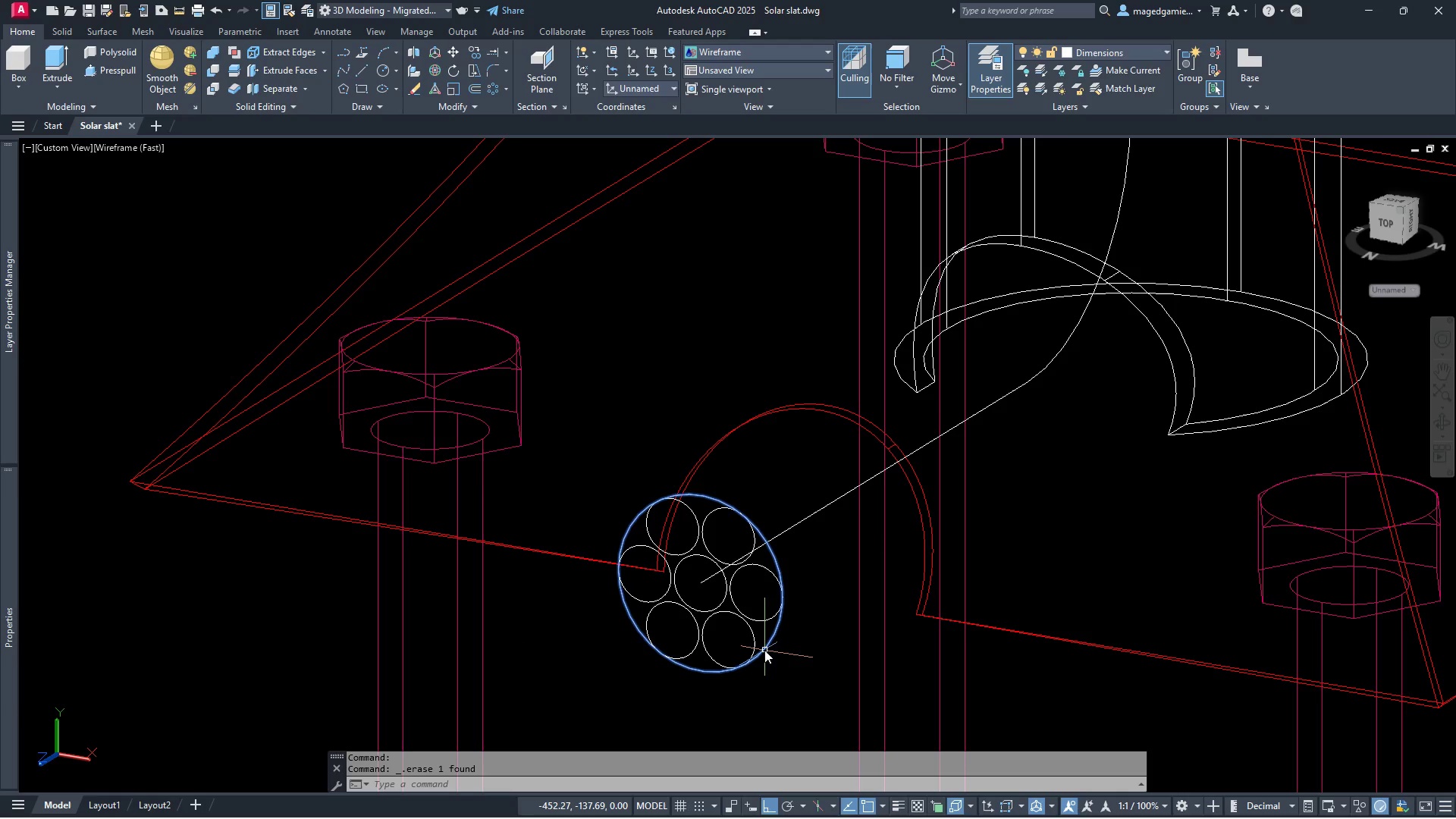 
wait(5.6)
 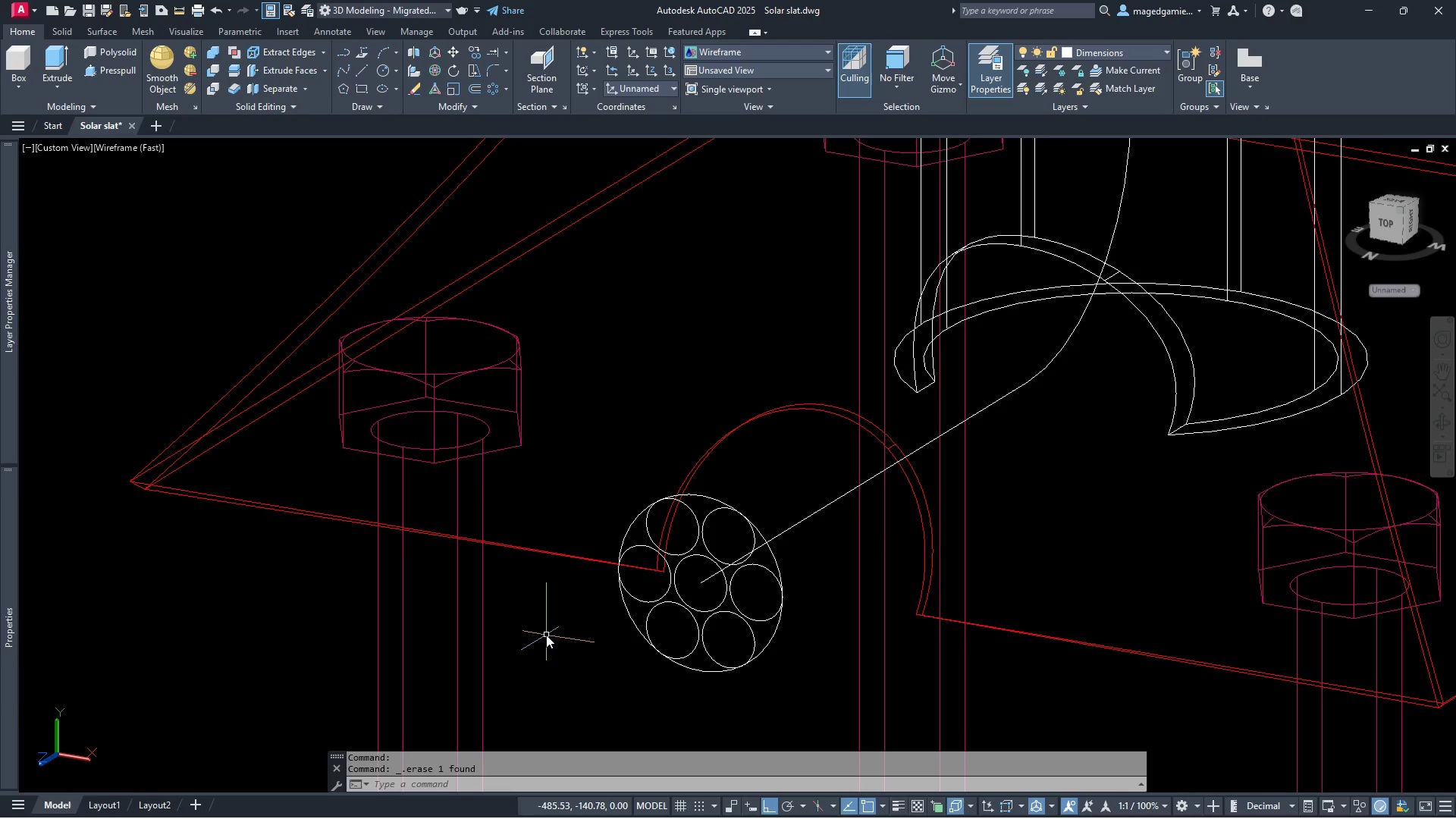 
left_click([764, 650])
 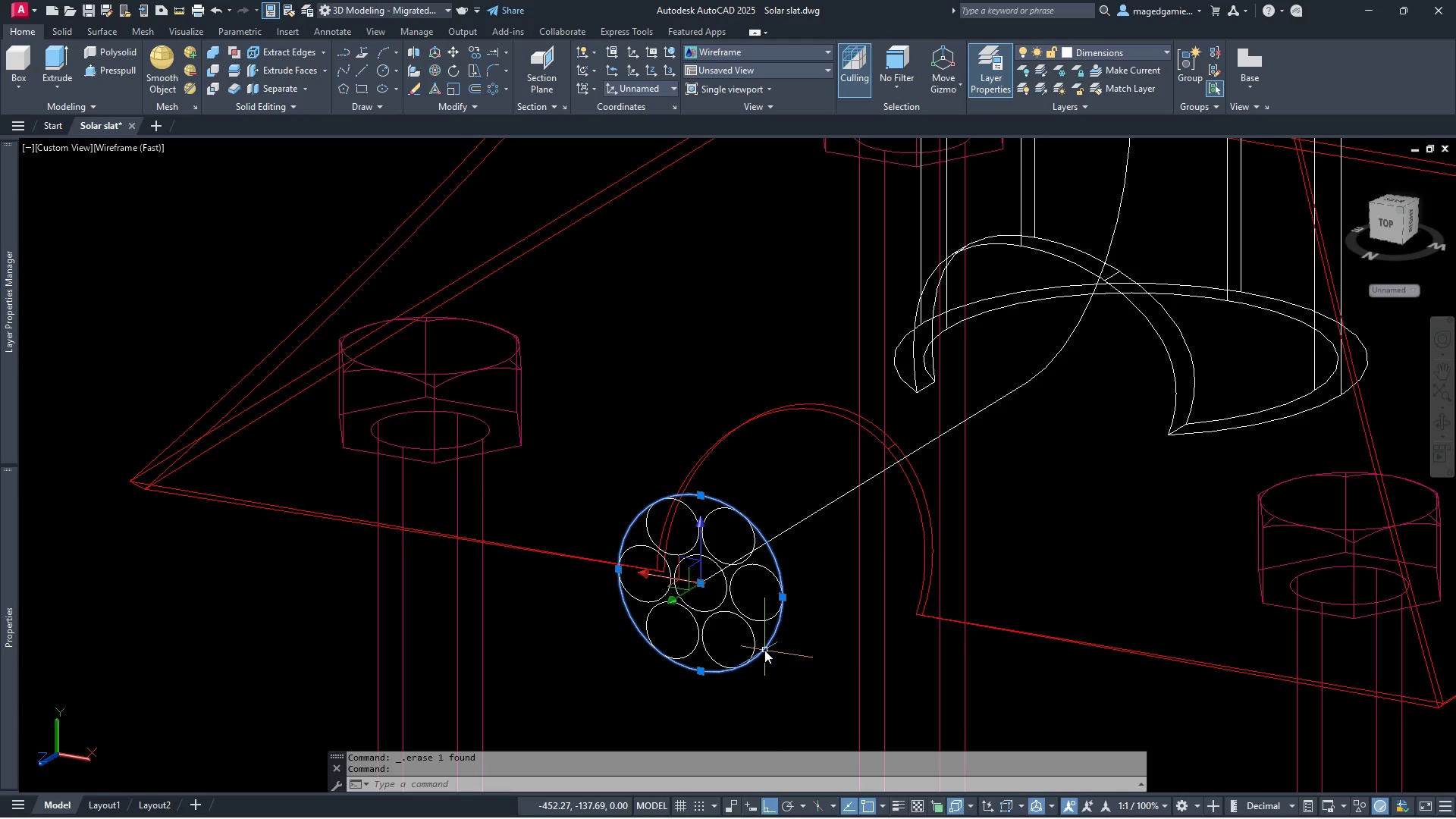 
key(Delete)
 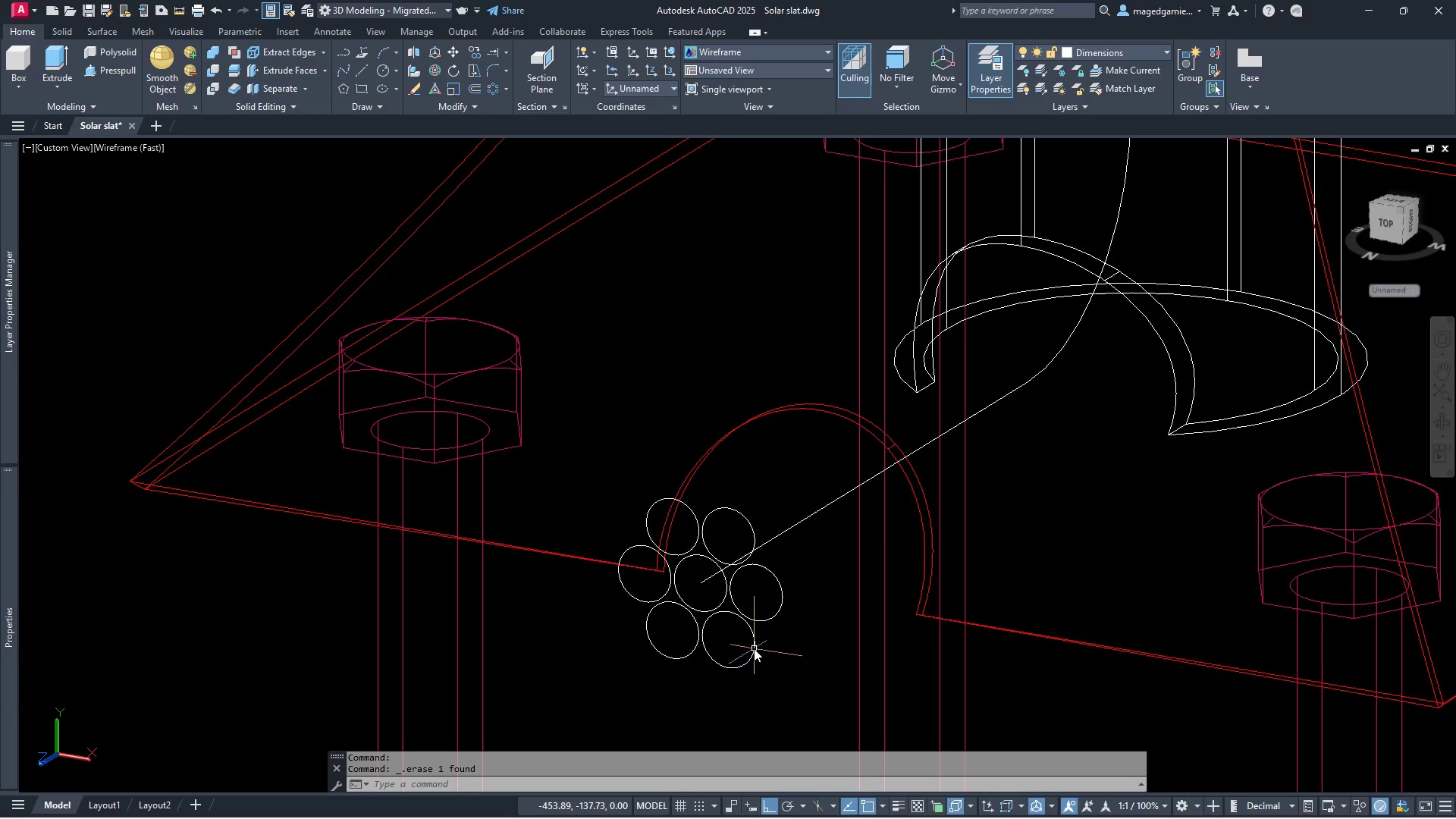 
left_click([754, 648])
 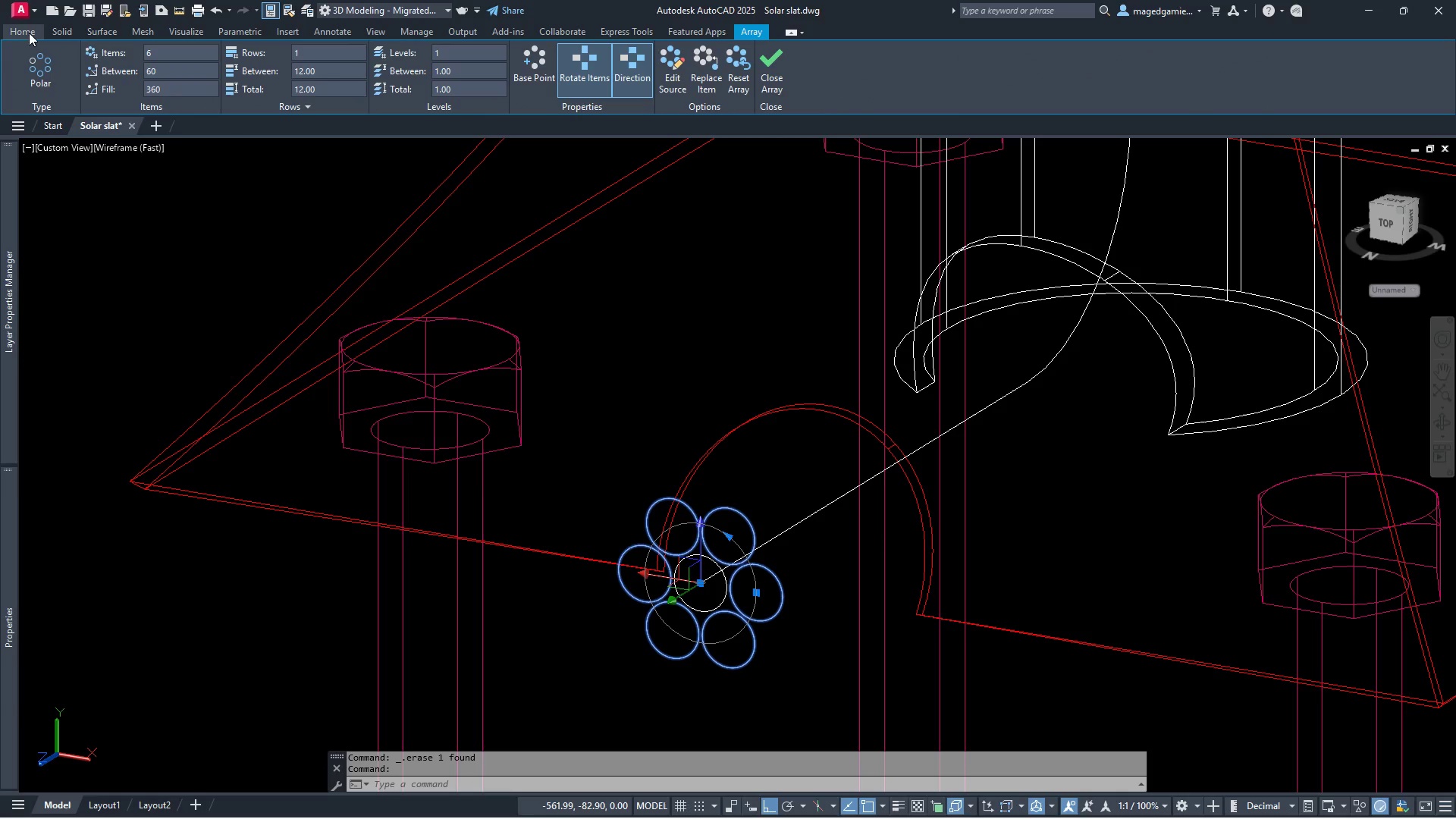 
wait(6.09)
 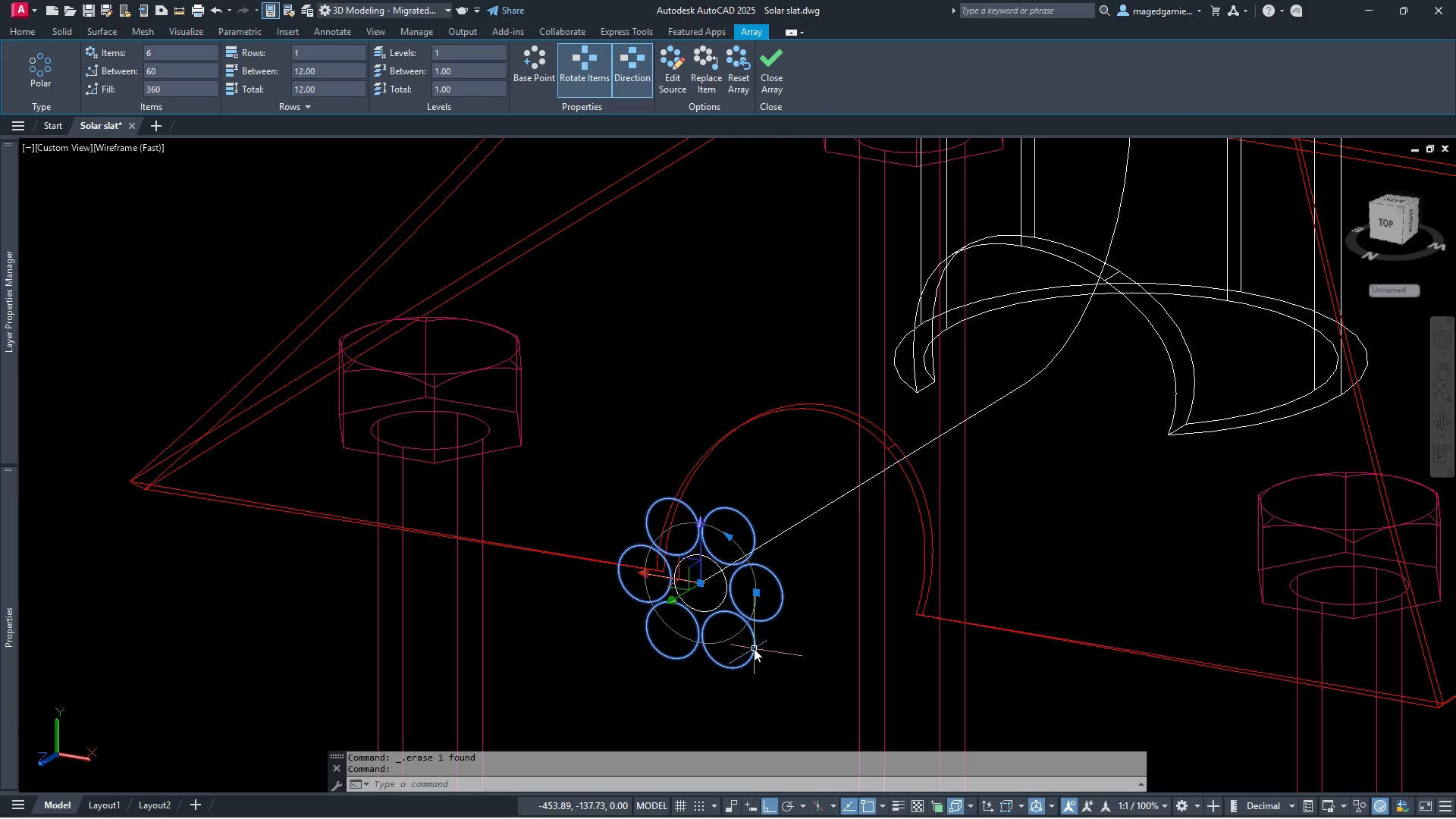 
left_click([74, 30])
 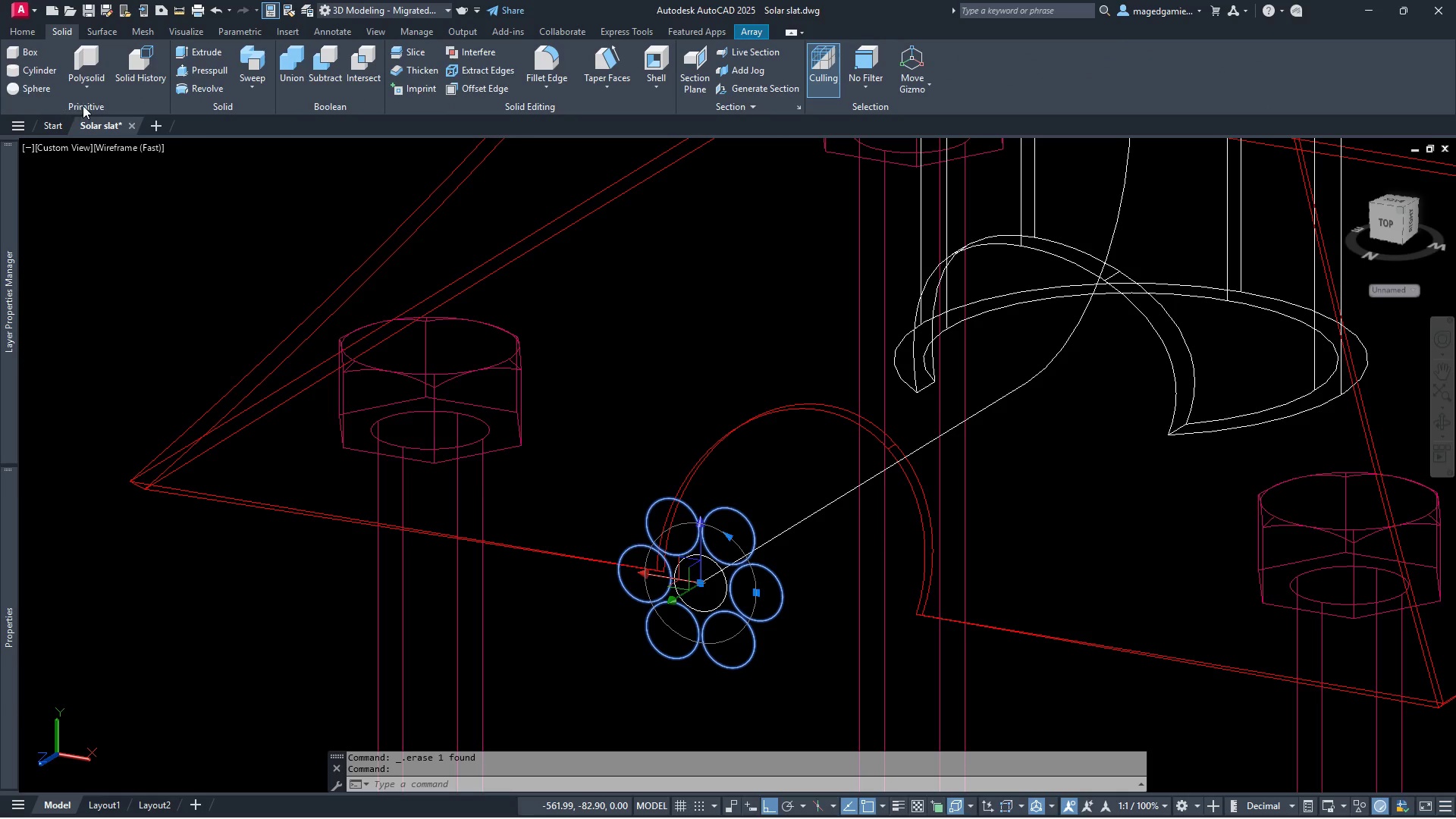 
left_click([86, 105])
 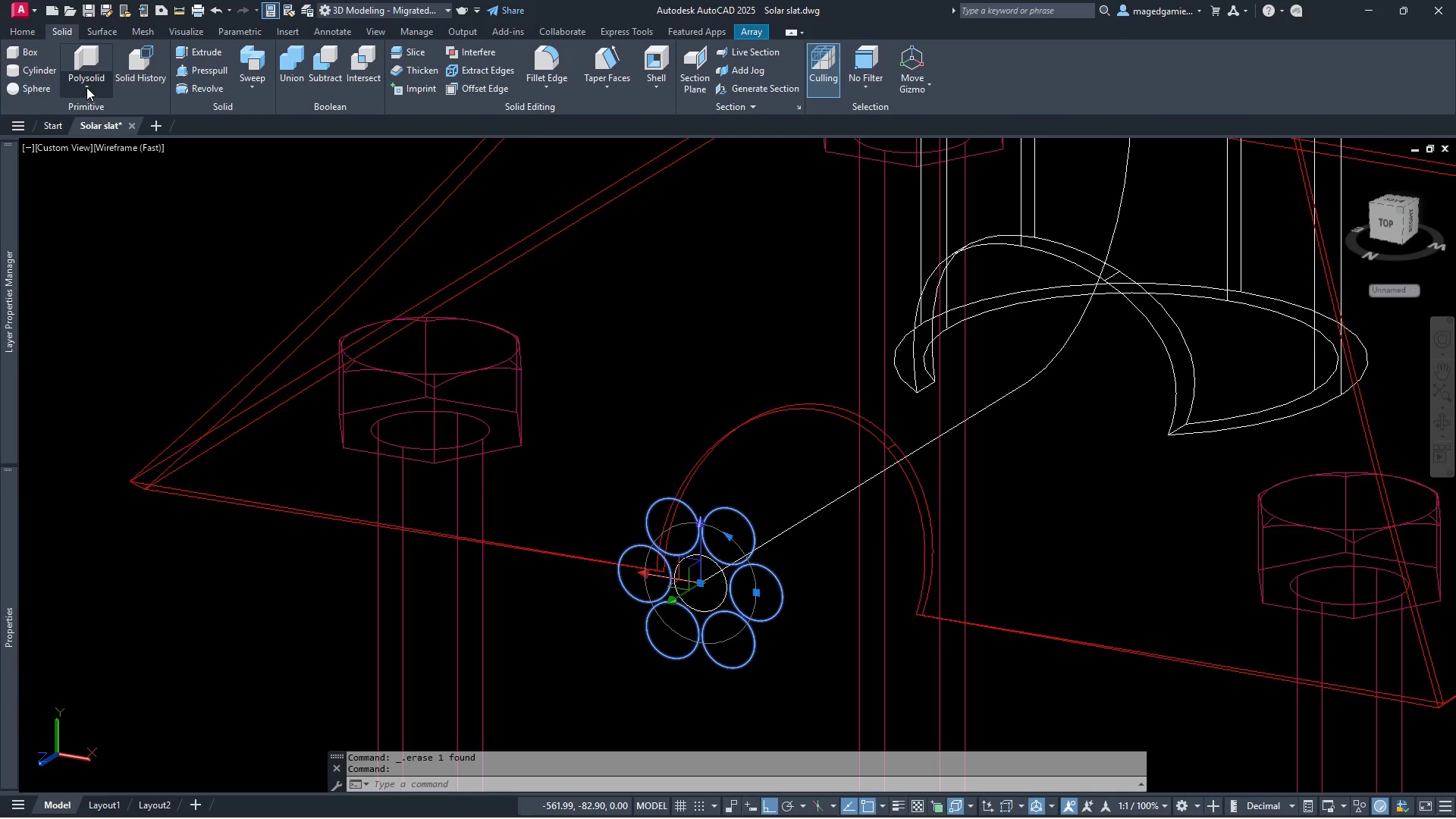 
left_click([86, 86])
 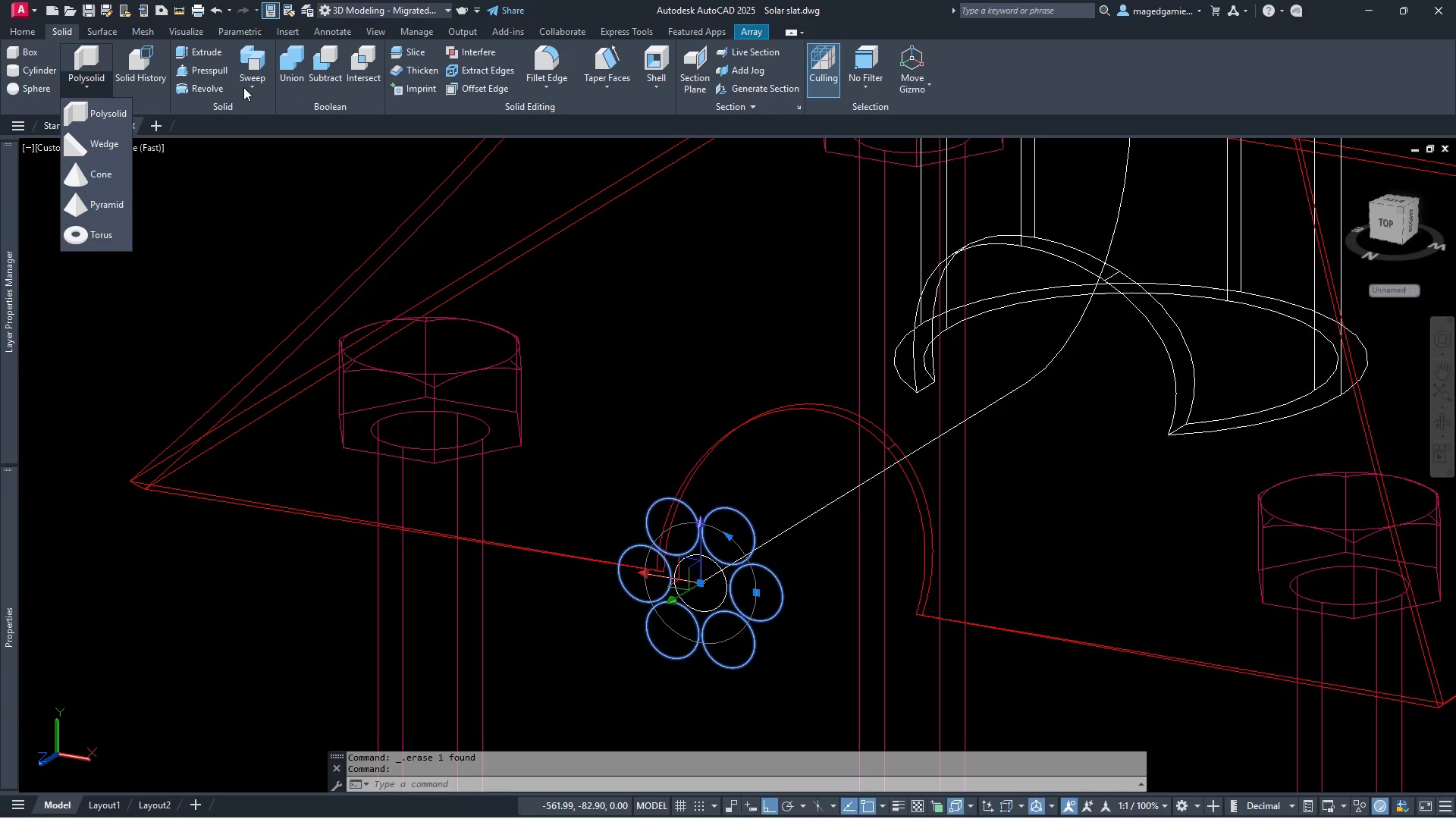 
left_click([257, 63])
 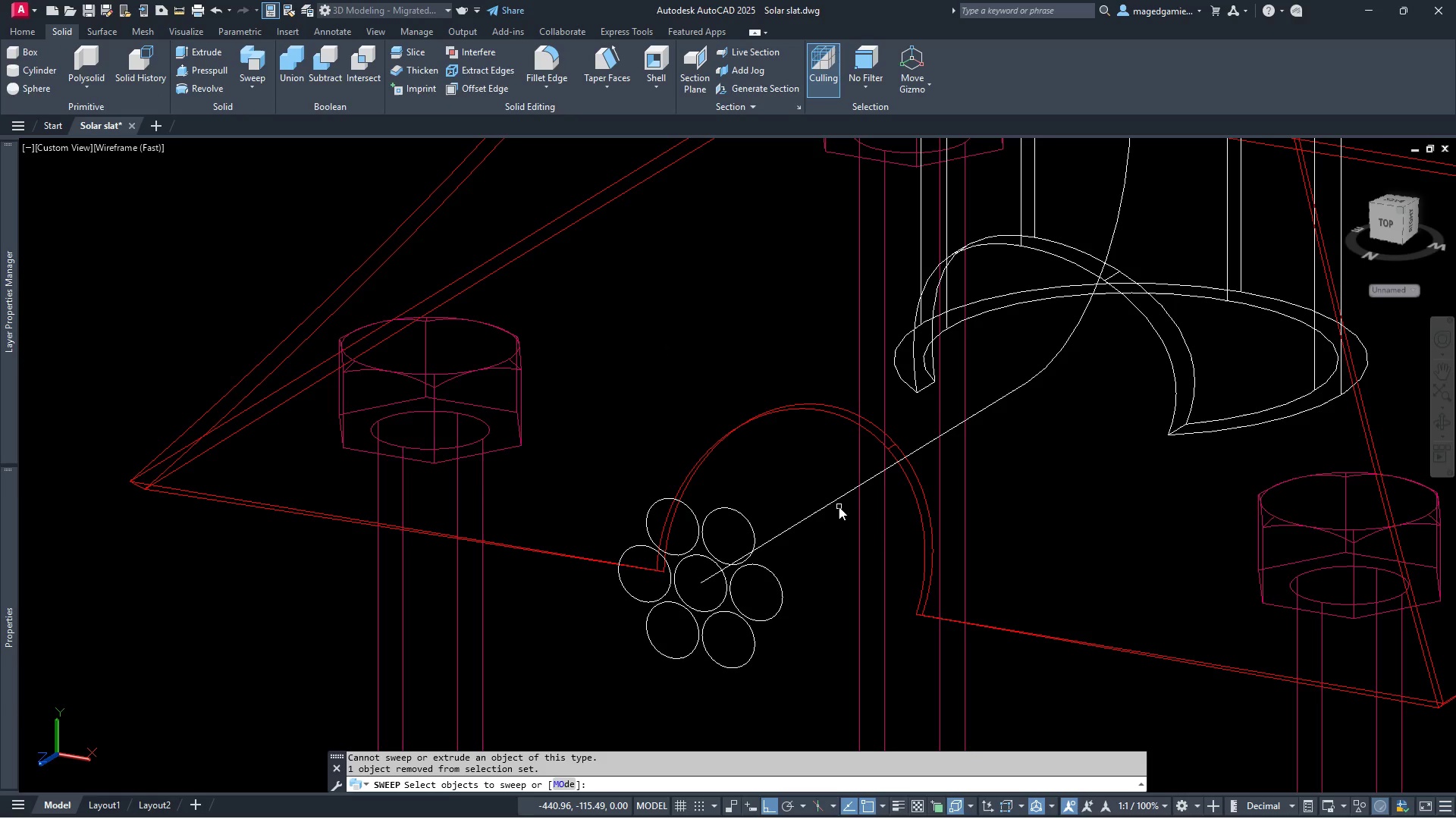 
left_click([833, 504])
 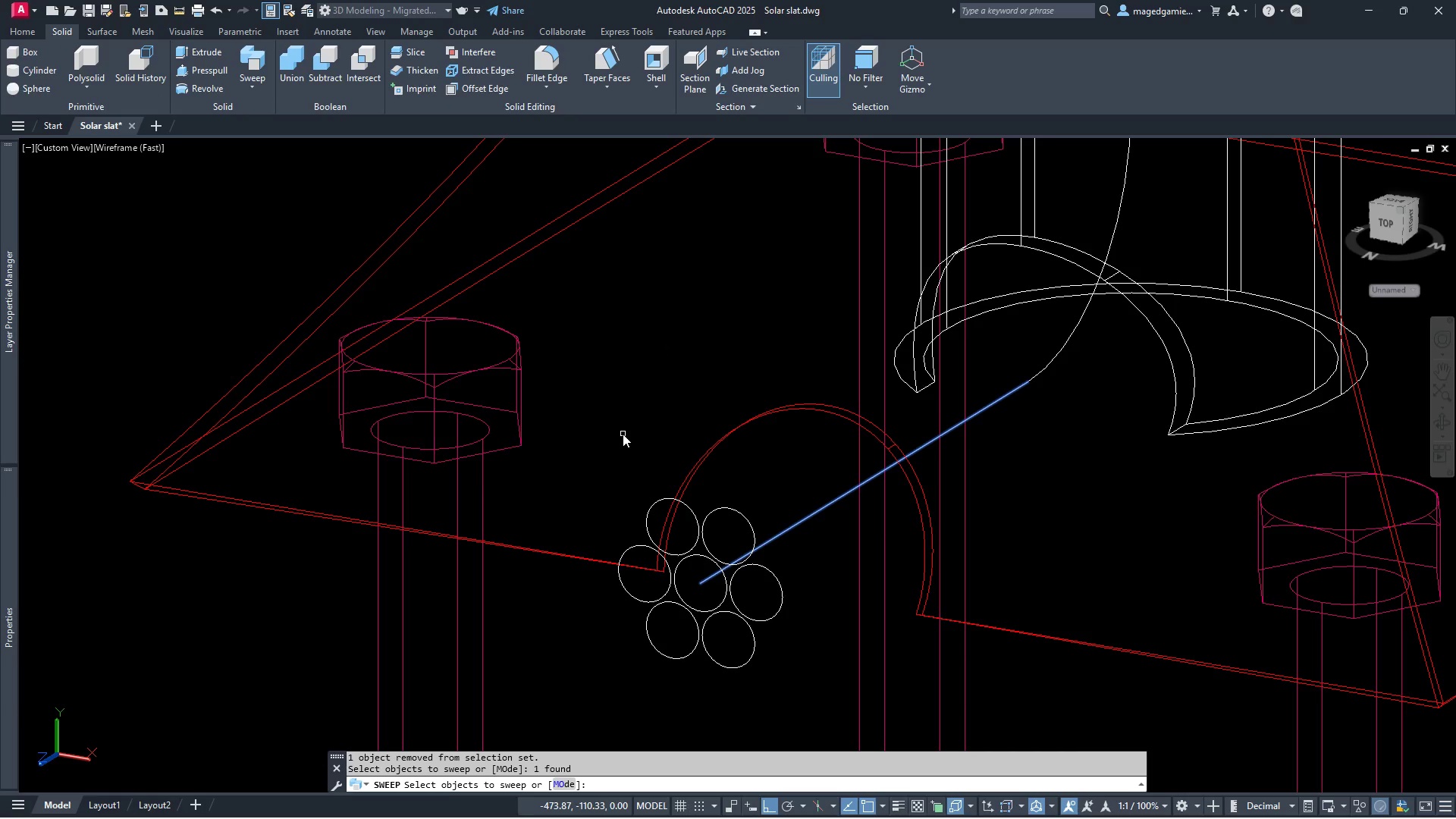 
right_click([623, 434])
 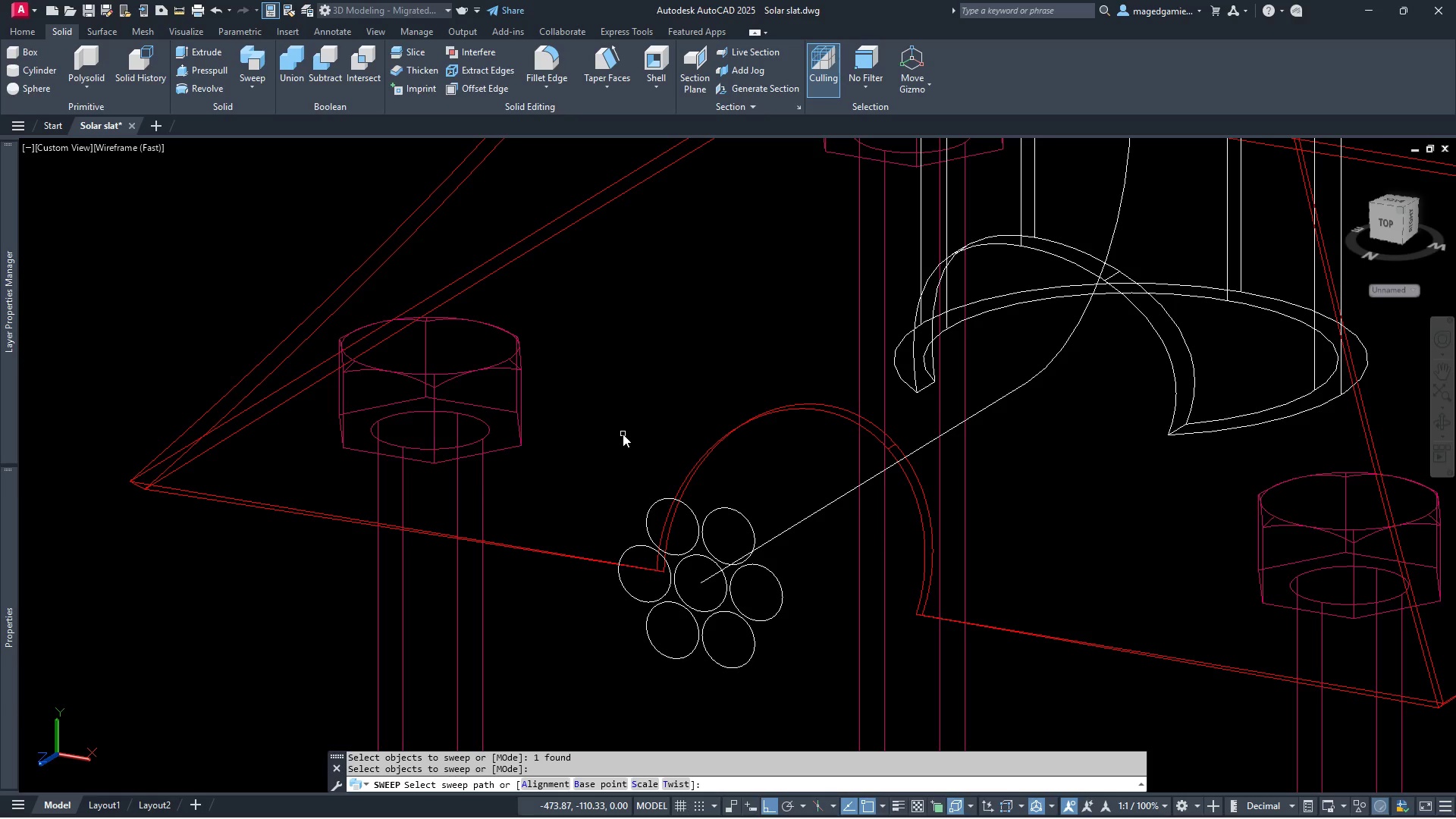 
type(twist)
 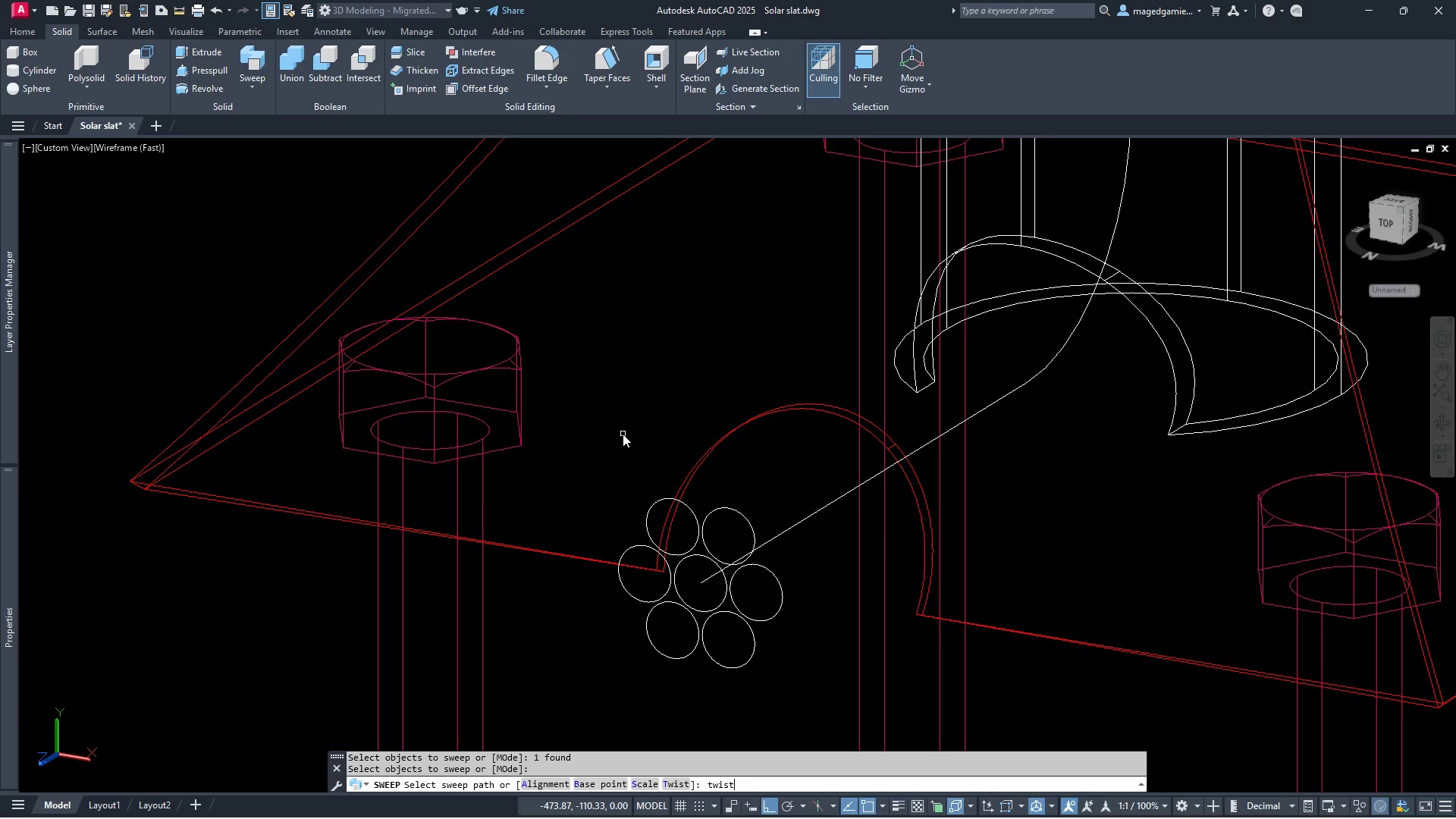 
key(Enter)
 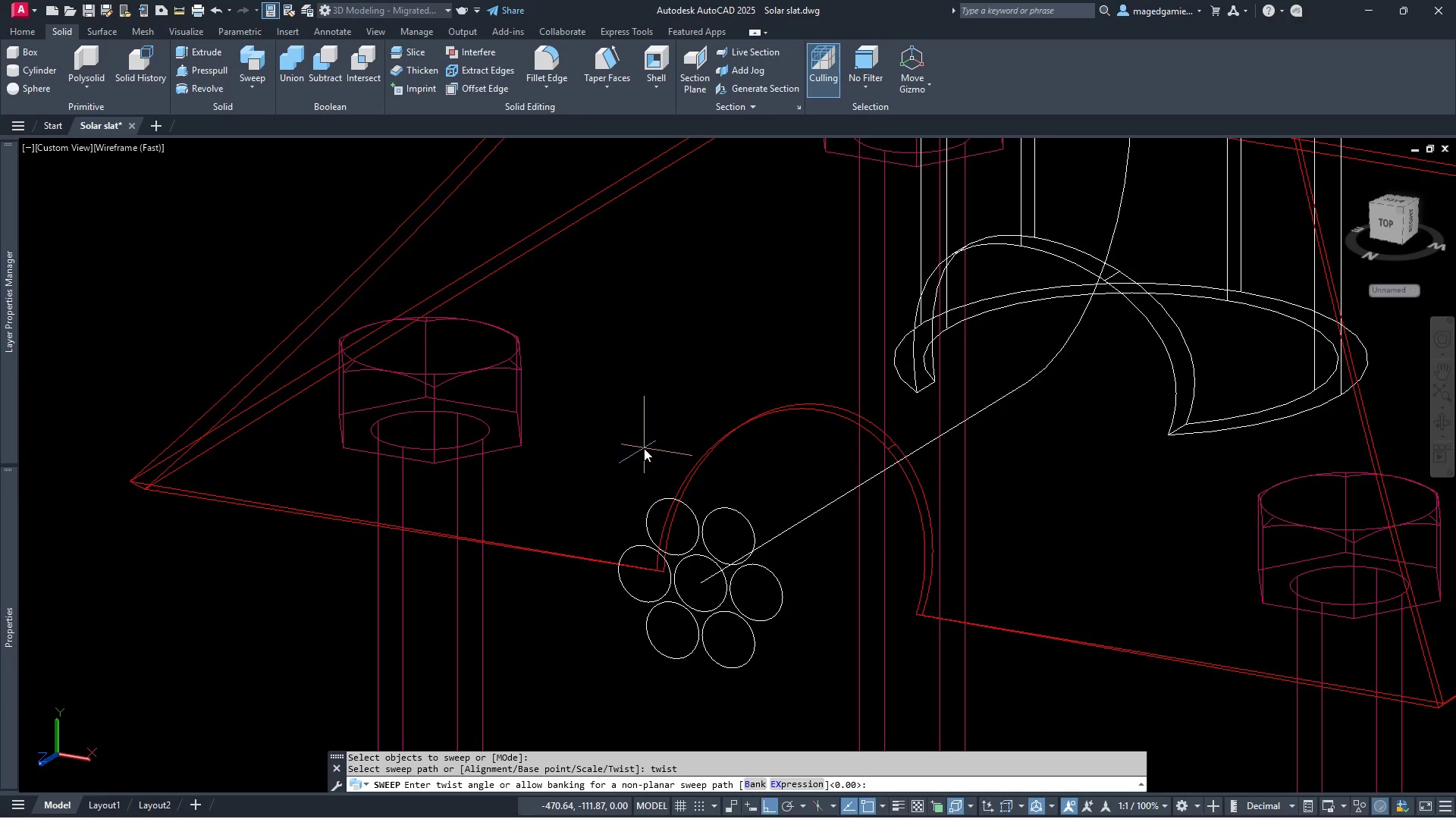 
wait(12.8)
 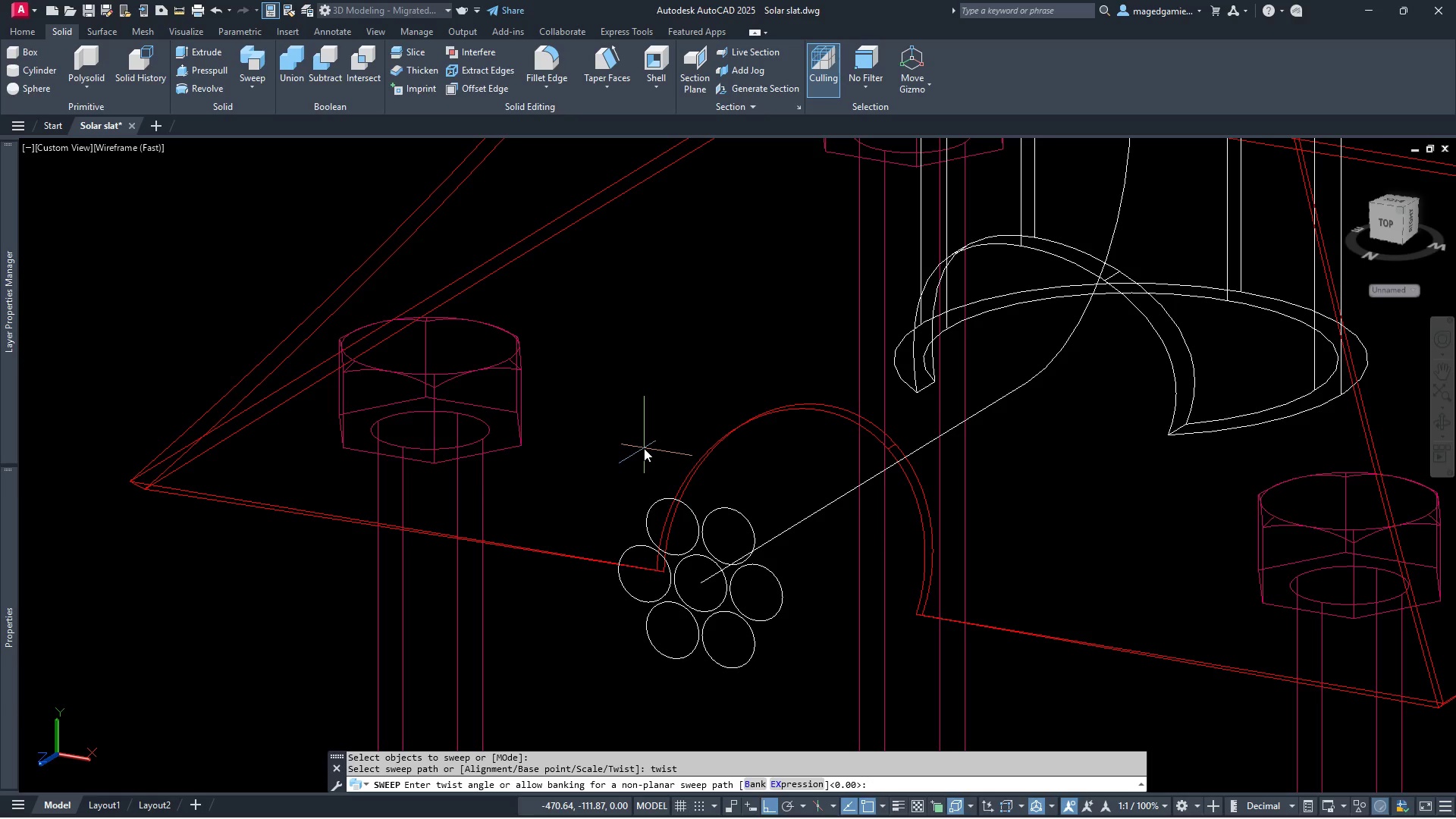 
type(30)
 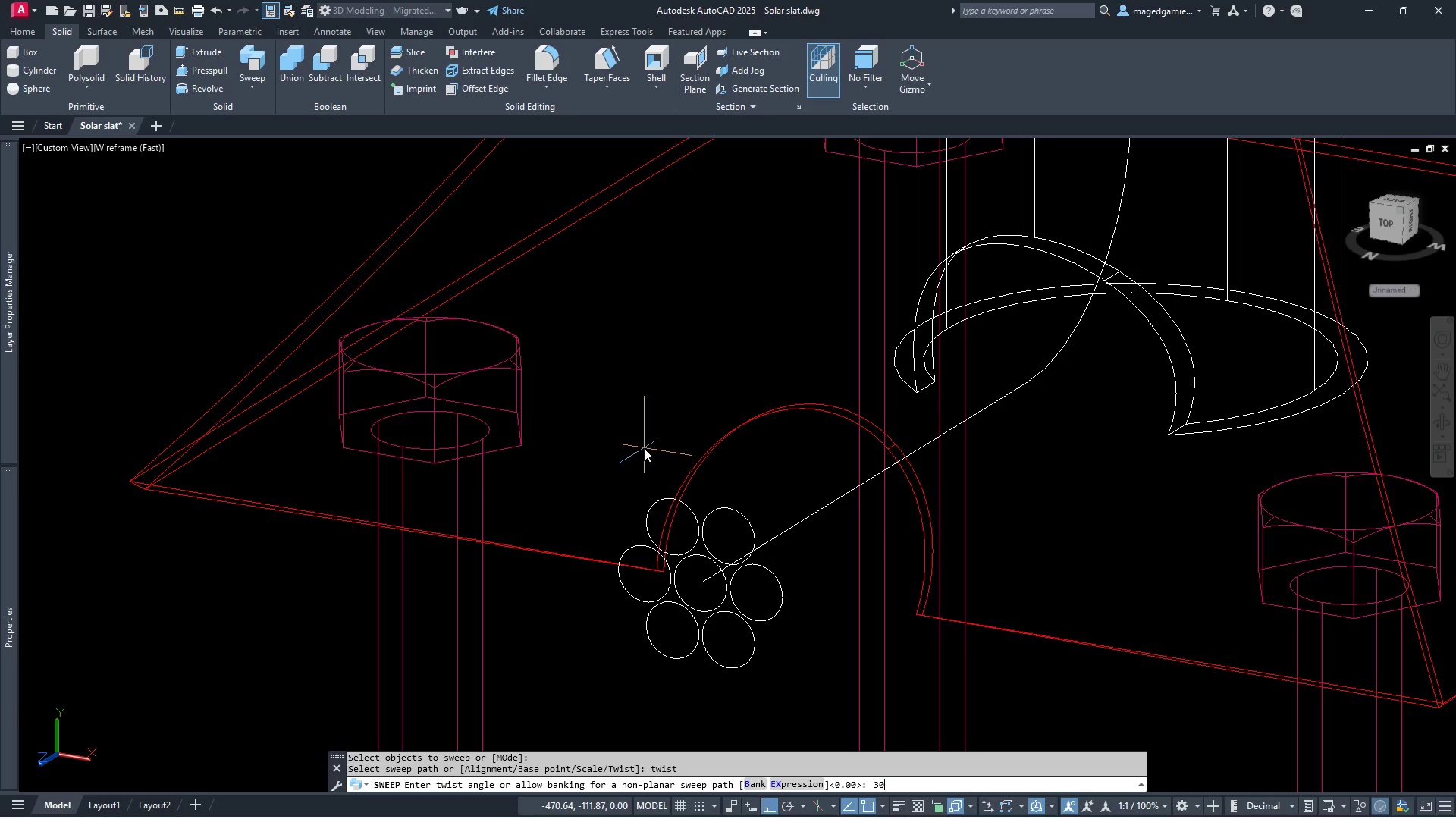 
key(Enter)
 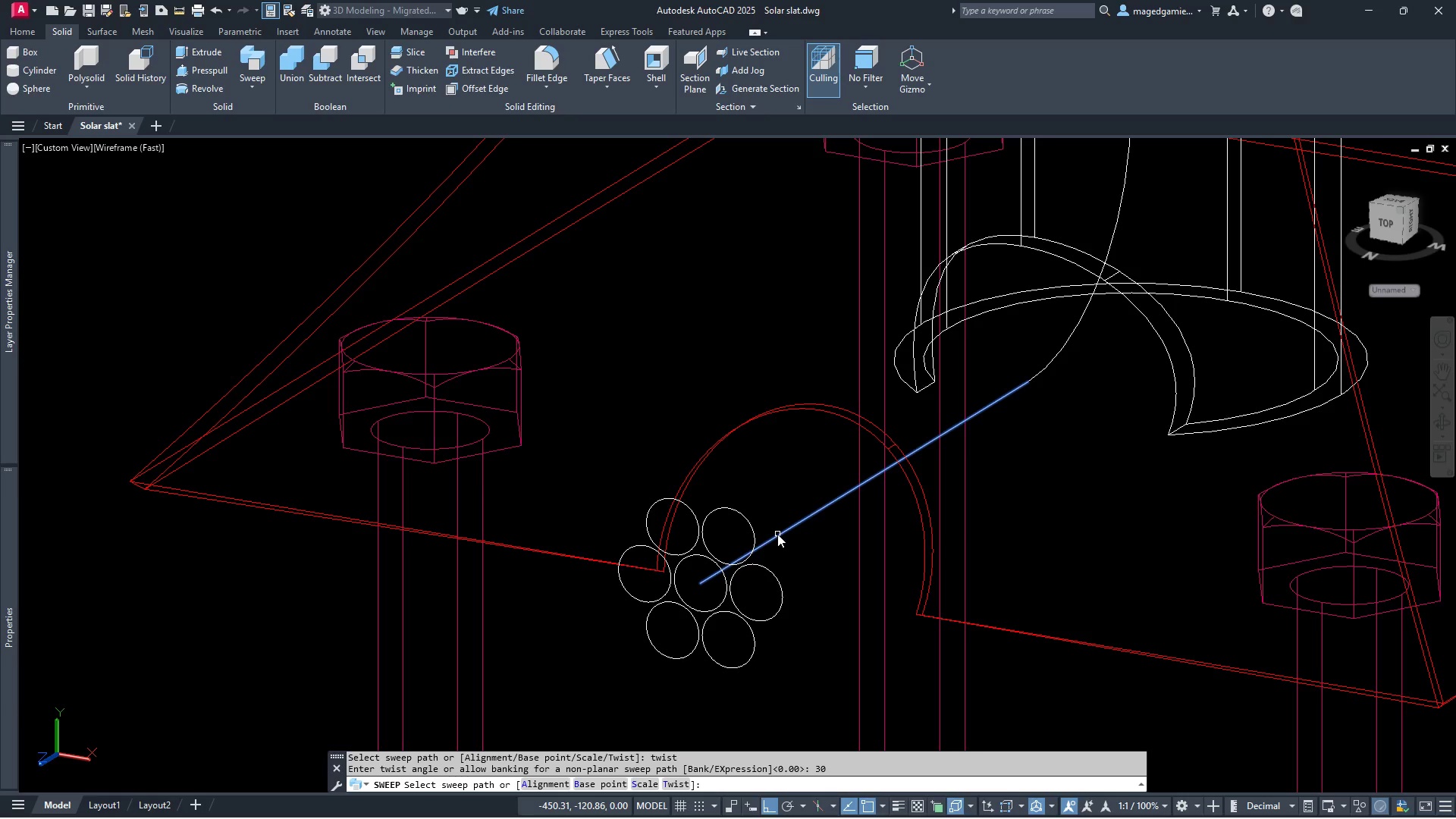 
wait(6.25)
 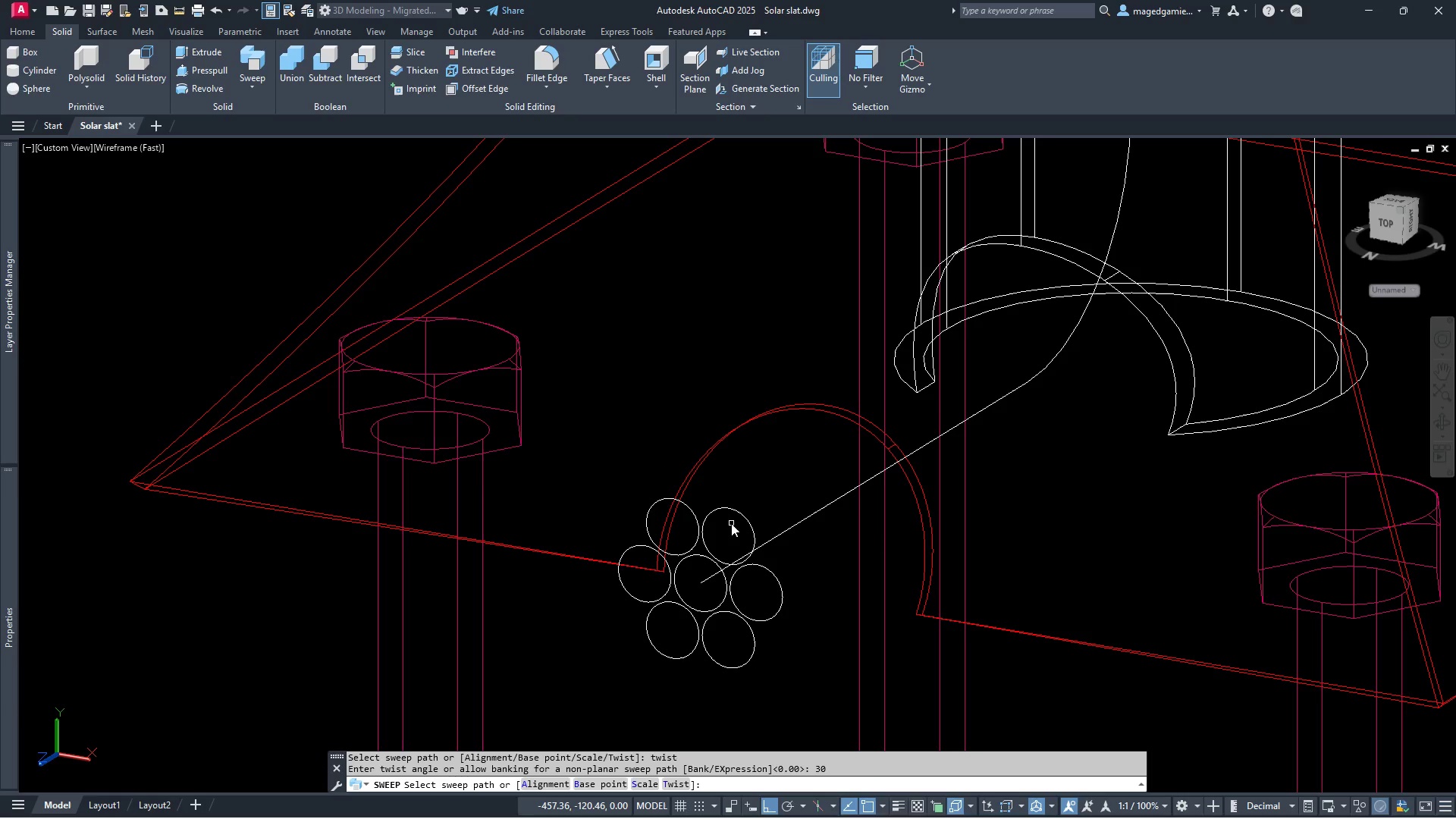 
left_click([777, 534])
 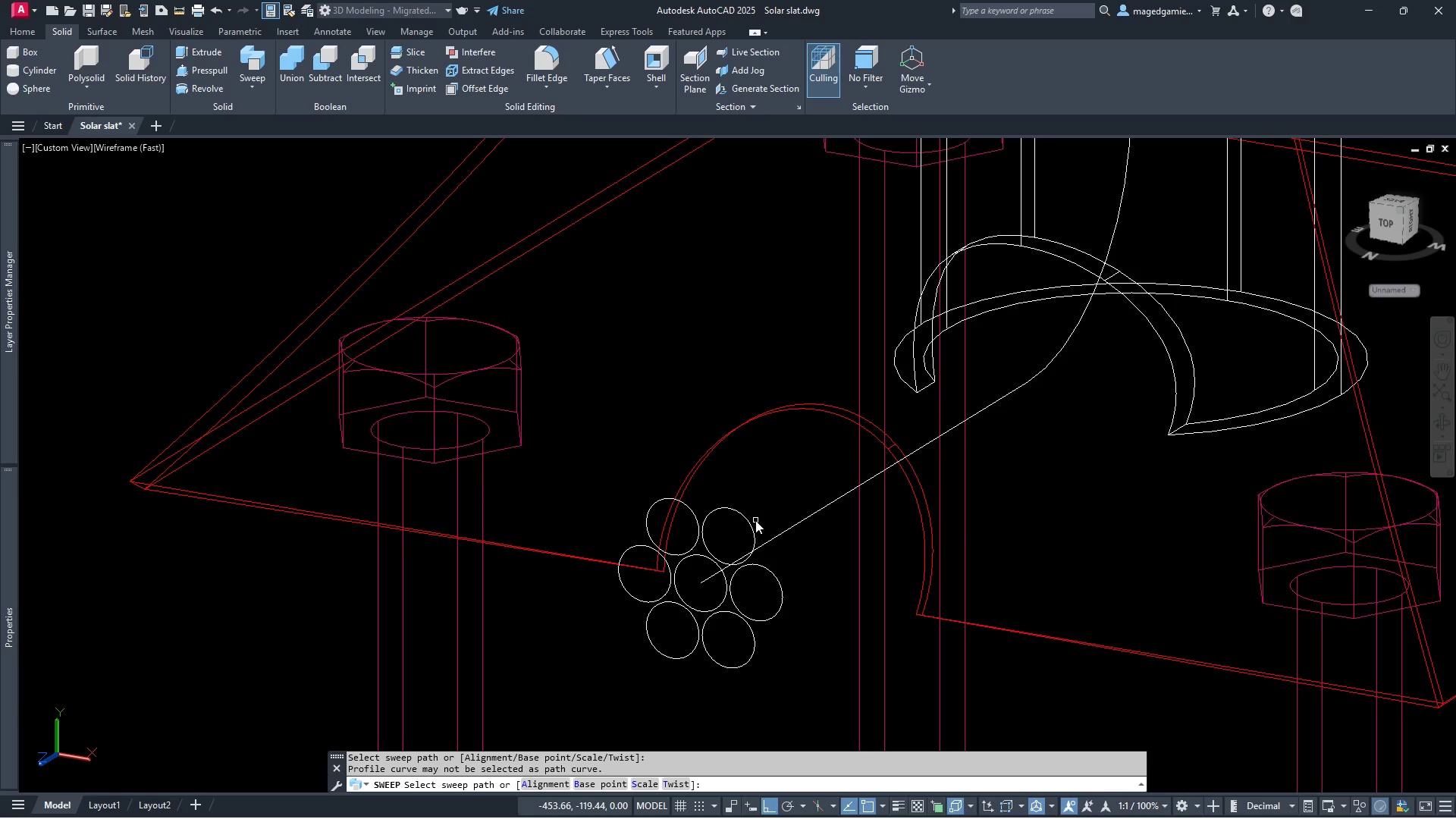 
wait(7.56)
 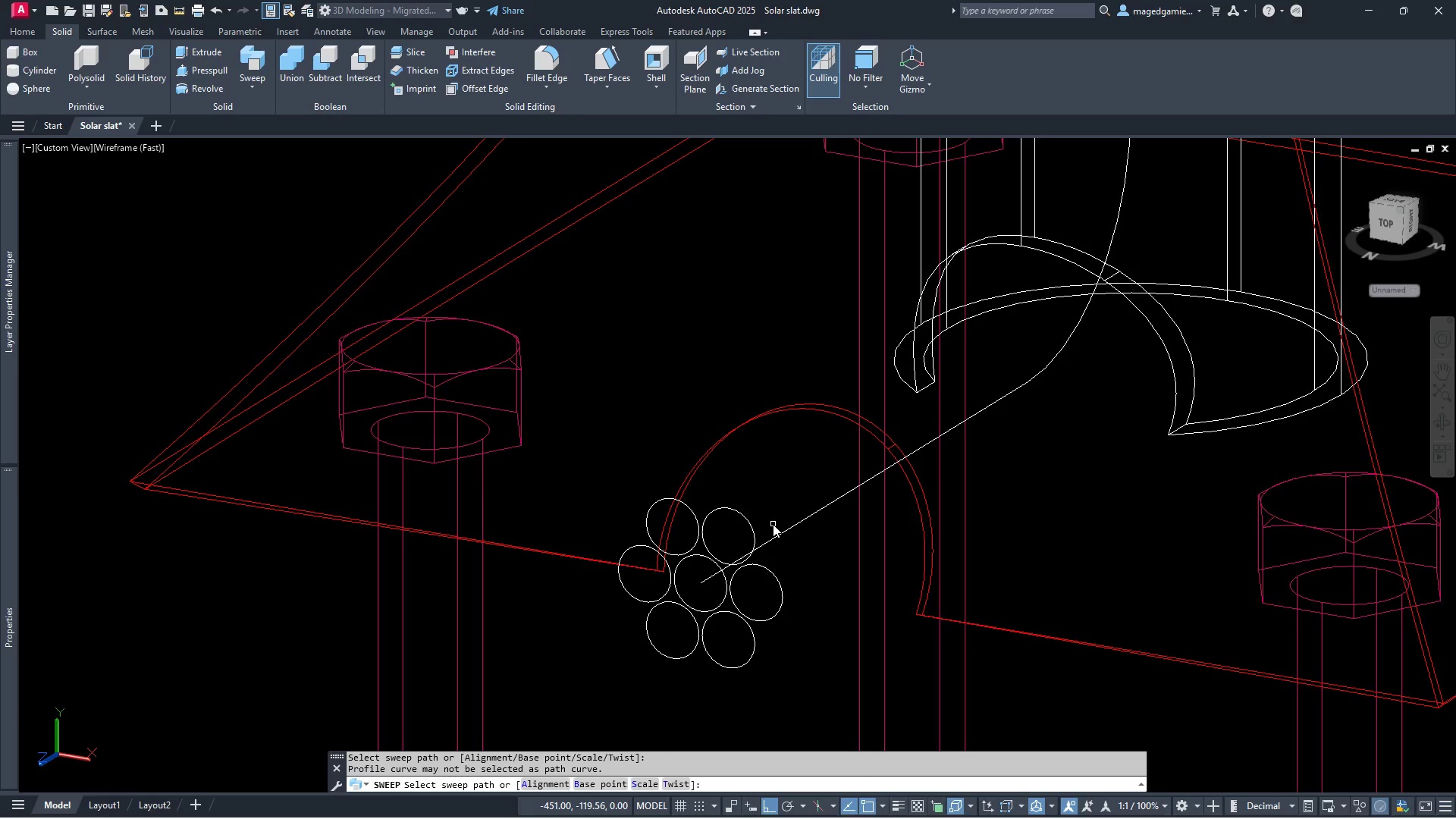 
key(Escape)
 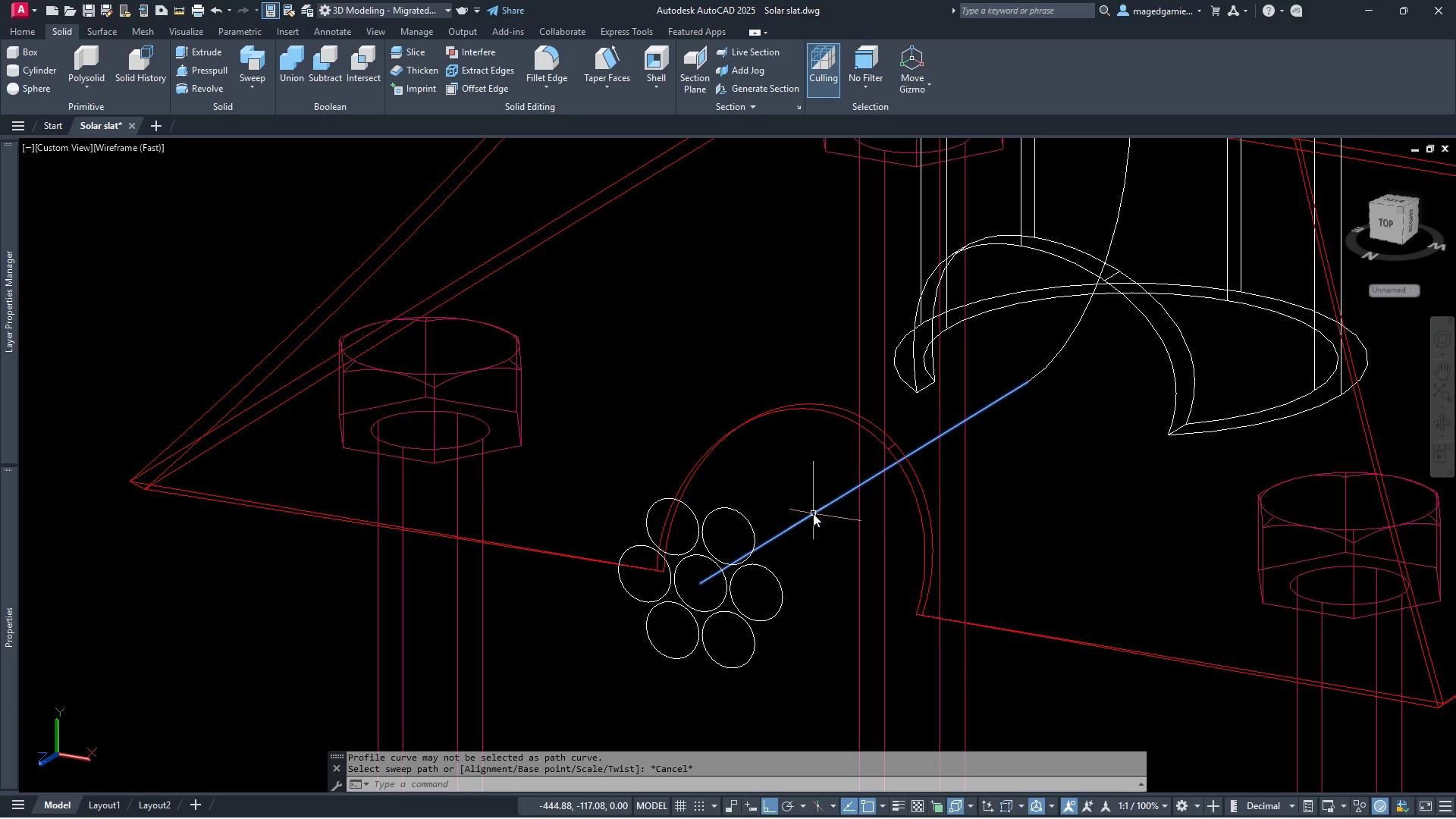 
left_click([813, 513])
 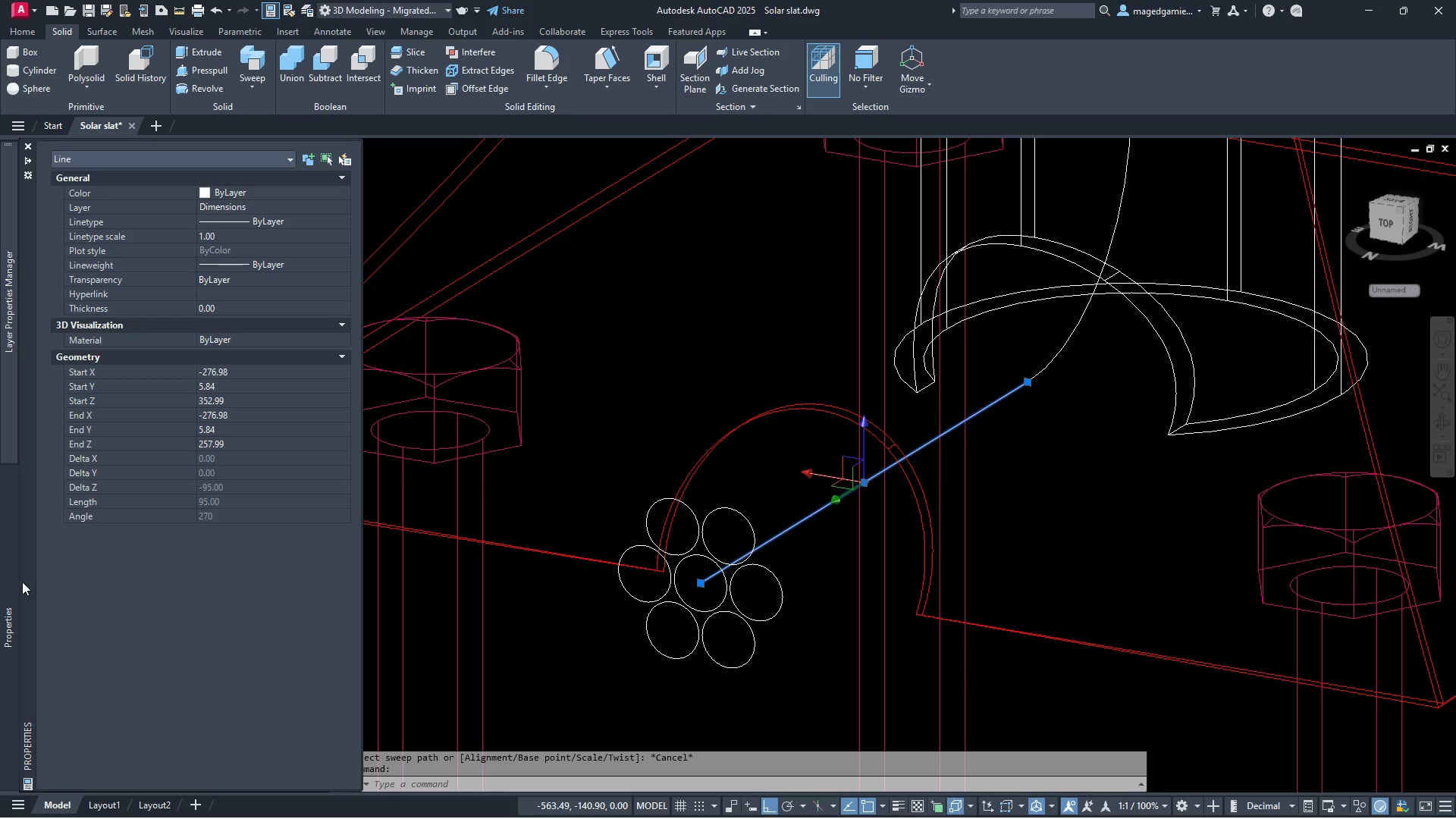 
key(Escape)
 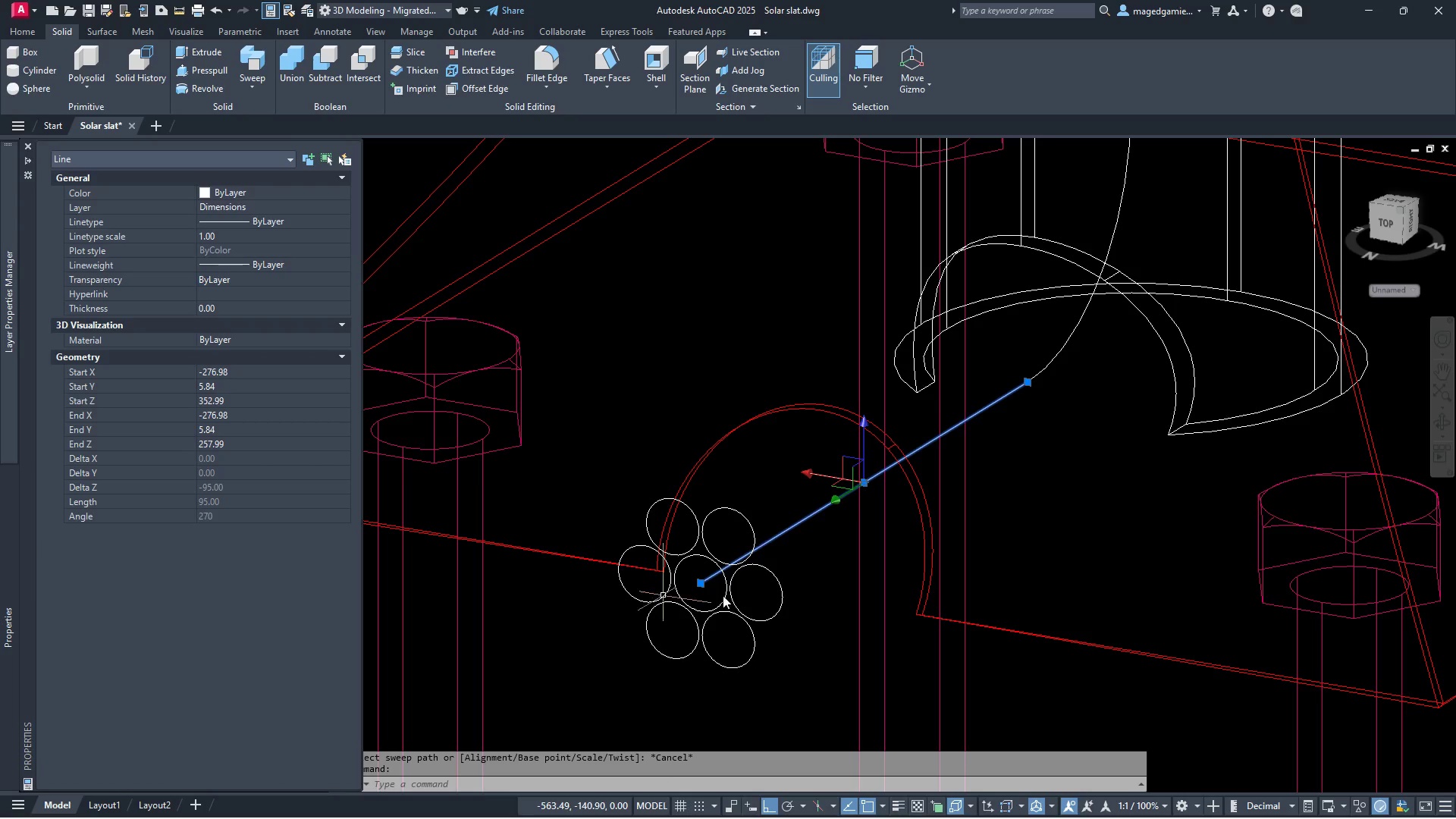 
key(Escape)
 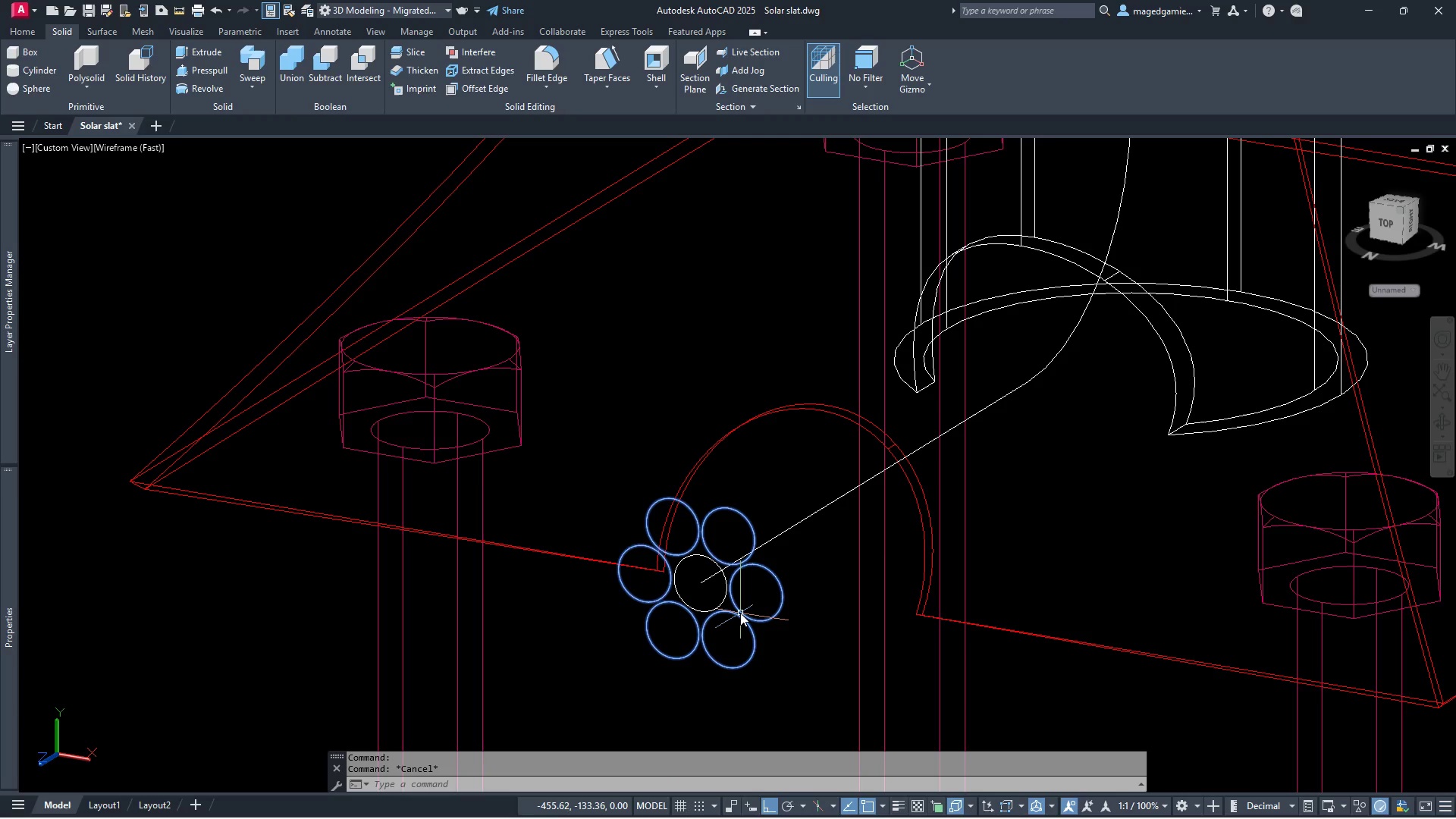 
left_click([740, 613])
 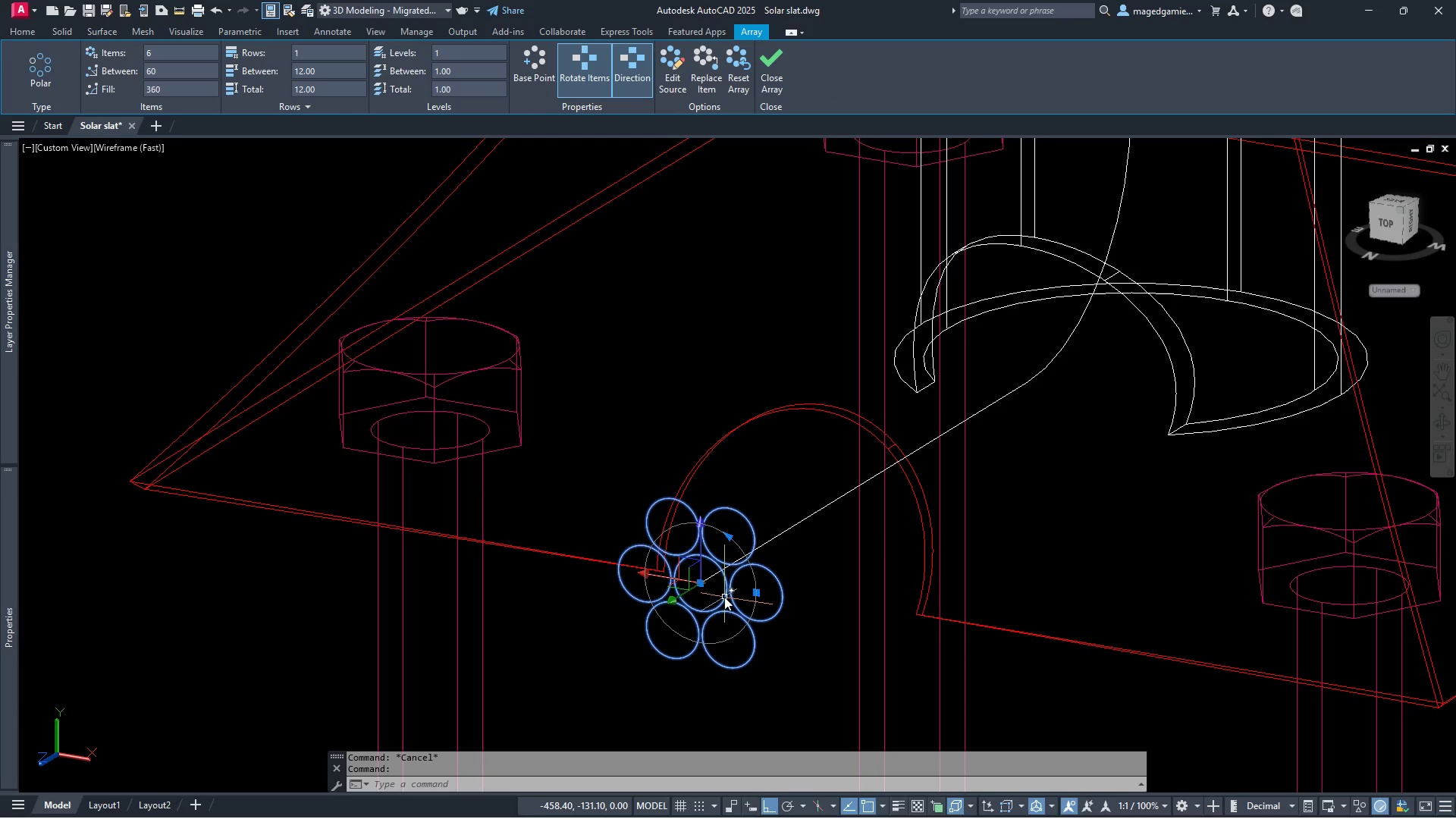 
key(Escape)
 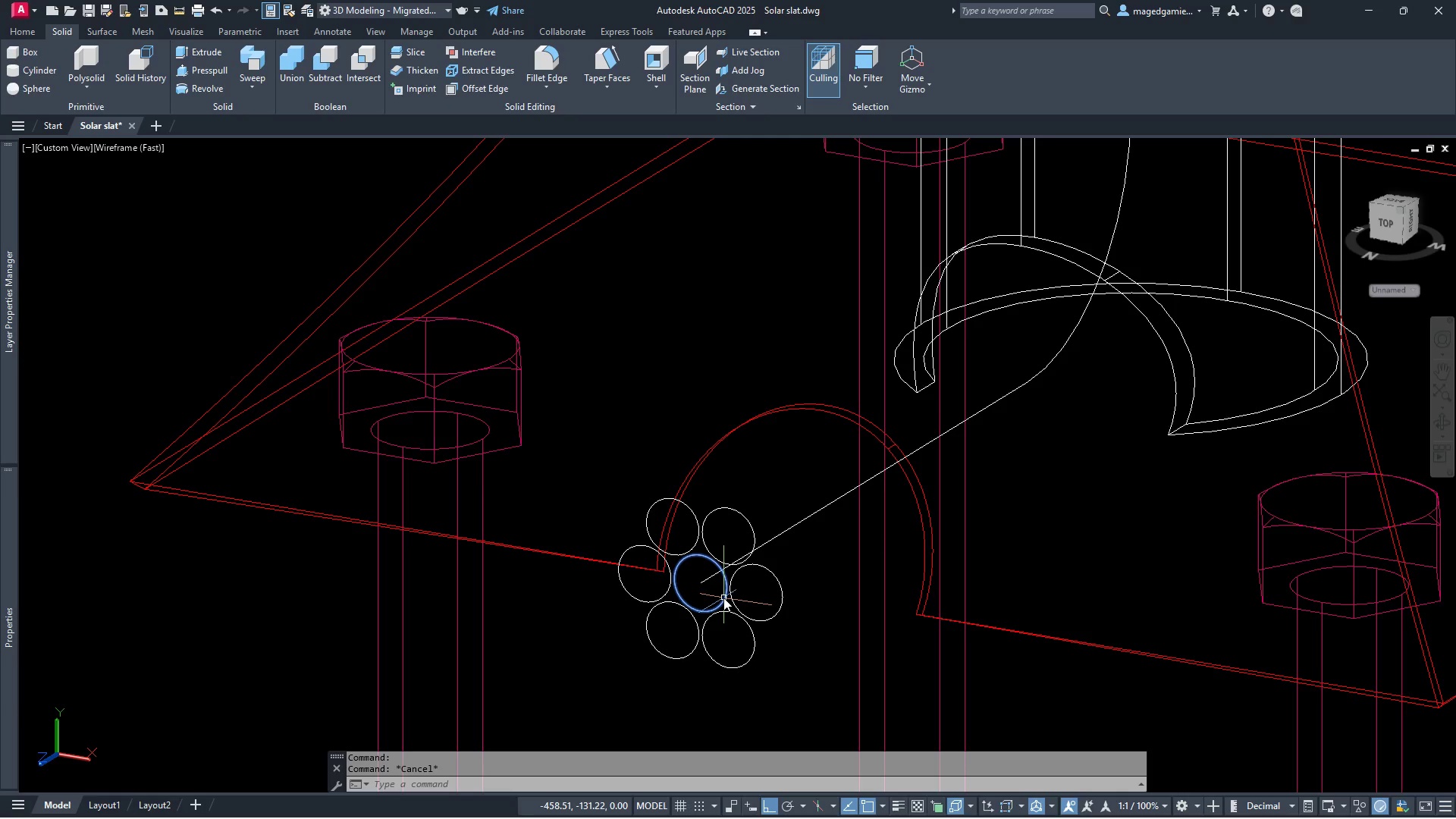 
left_click([723, 598])
 